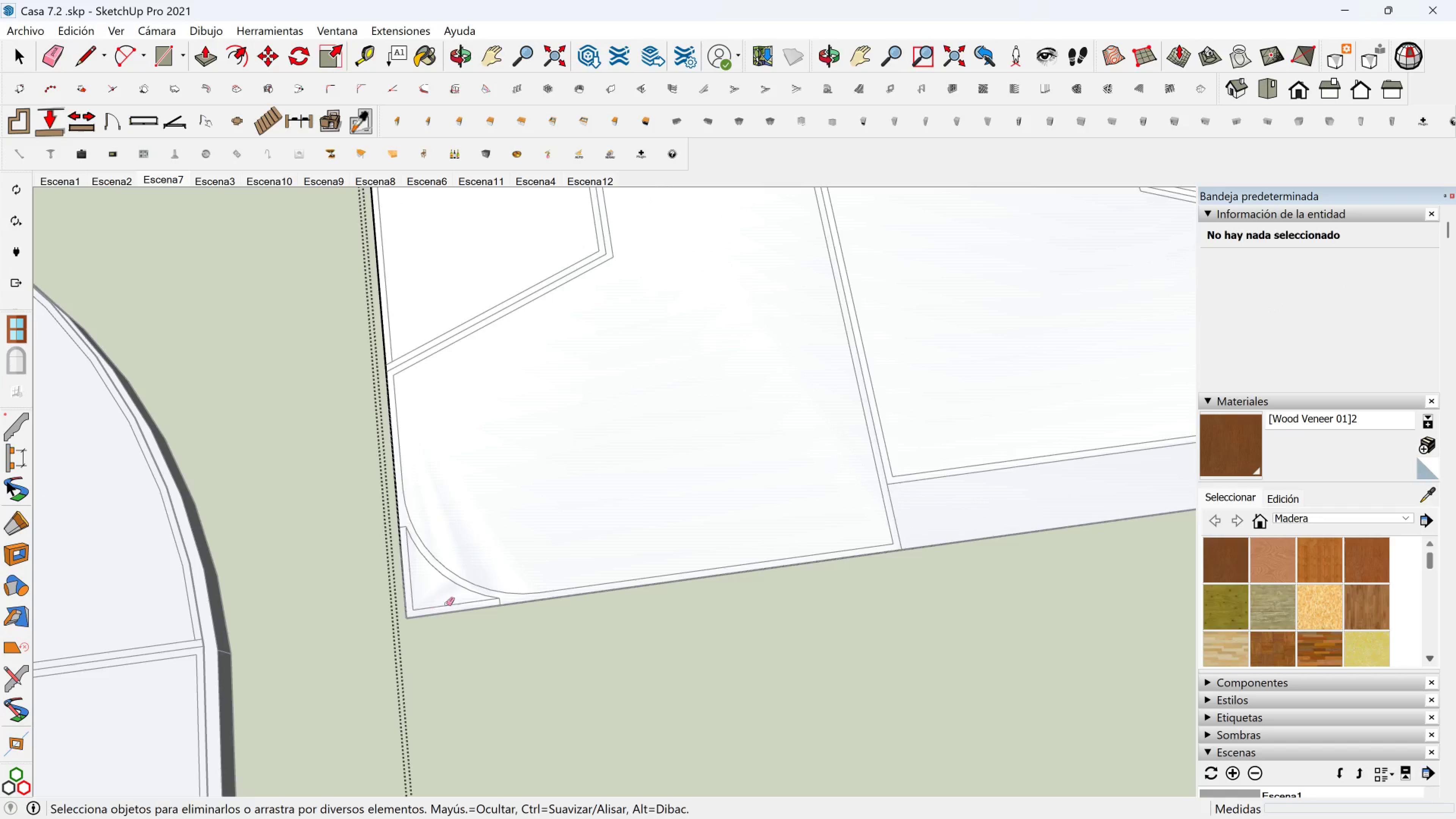 
scroll: coordinate [608, 580], scroll_direction: down, amount: 3.0
 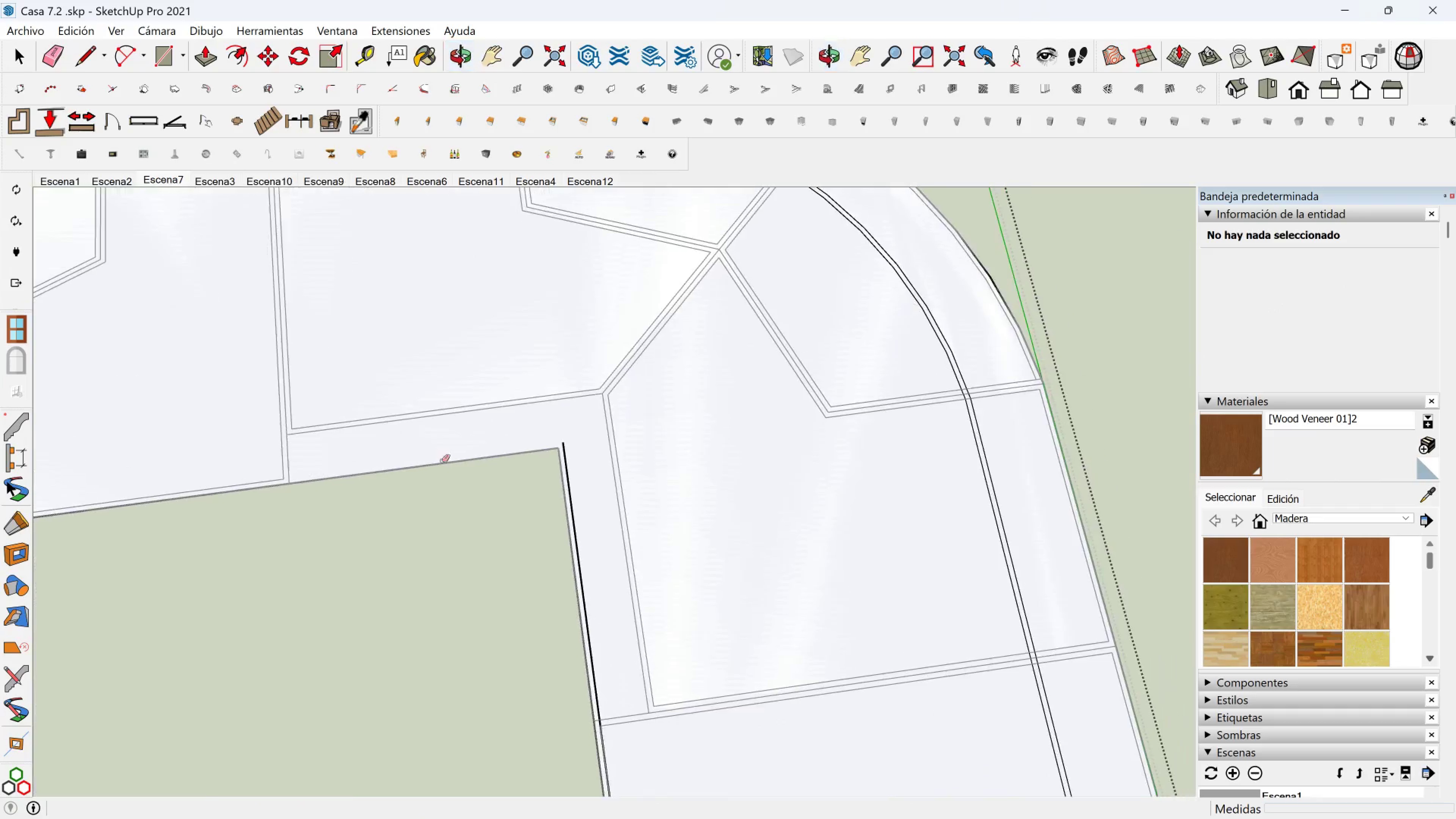 
hold_key(key=ShiftLeft, duration=0.54)
 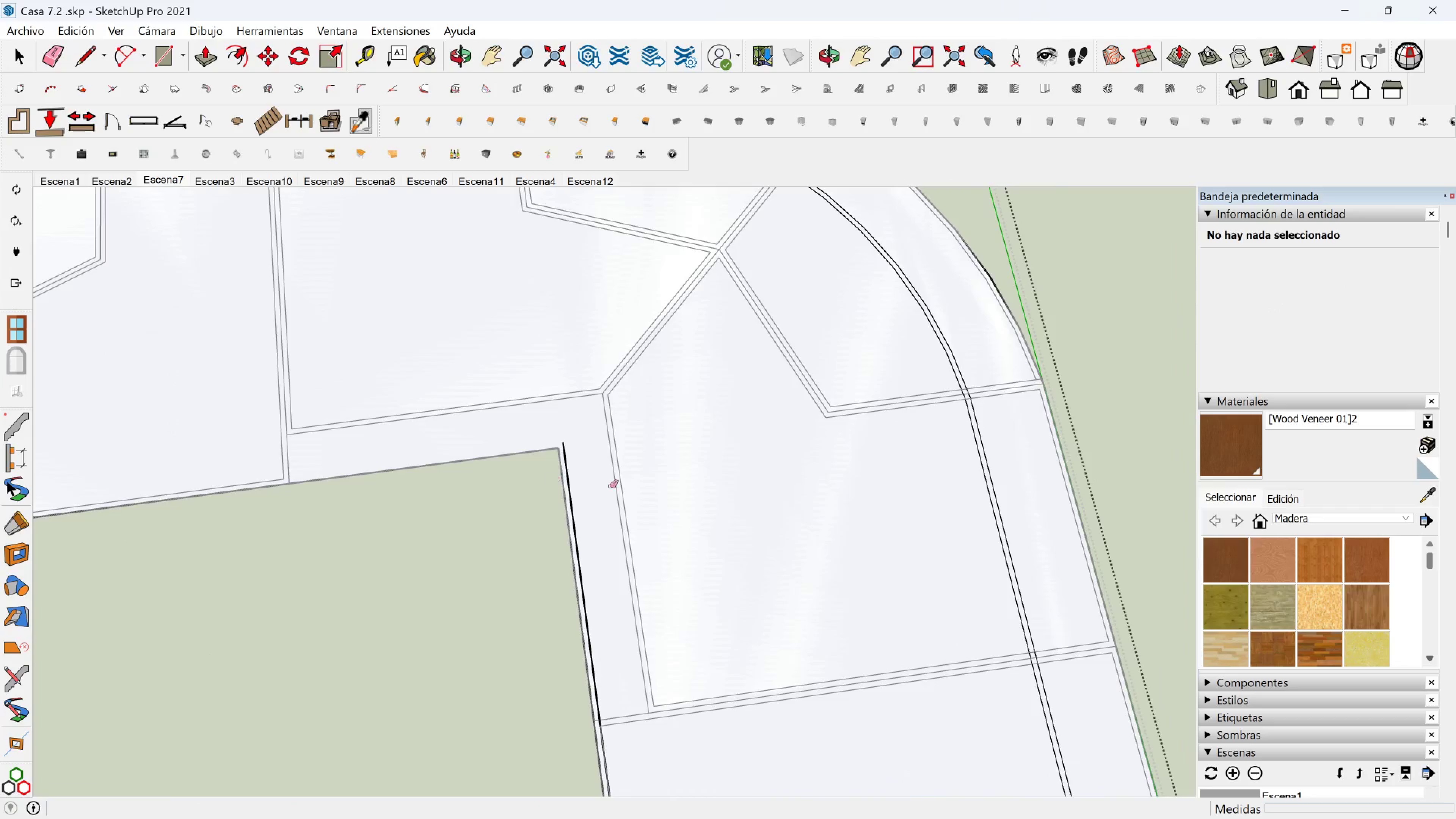 
scroll: coordinate [510, 494], scroll_direction: up, amount: 3.0
 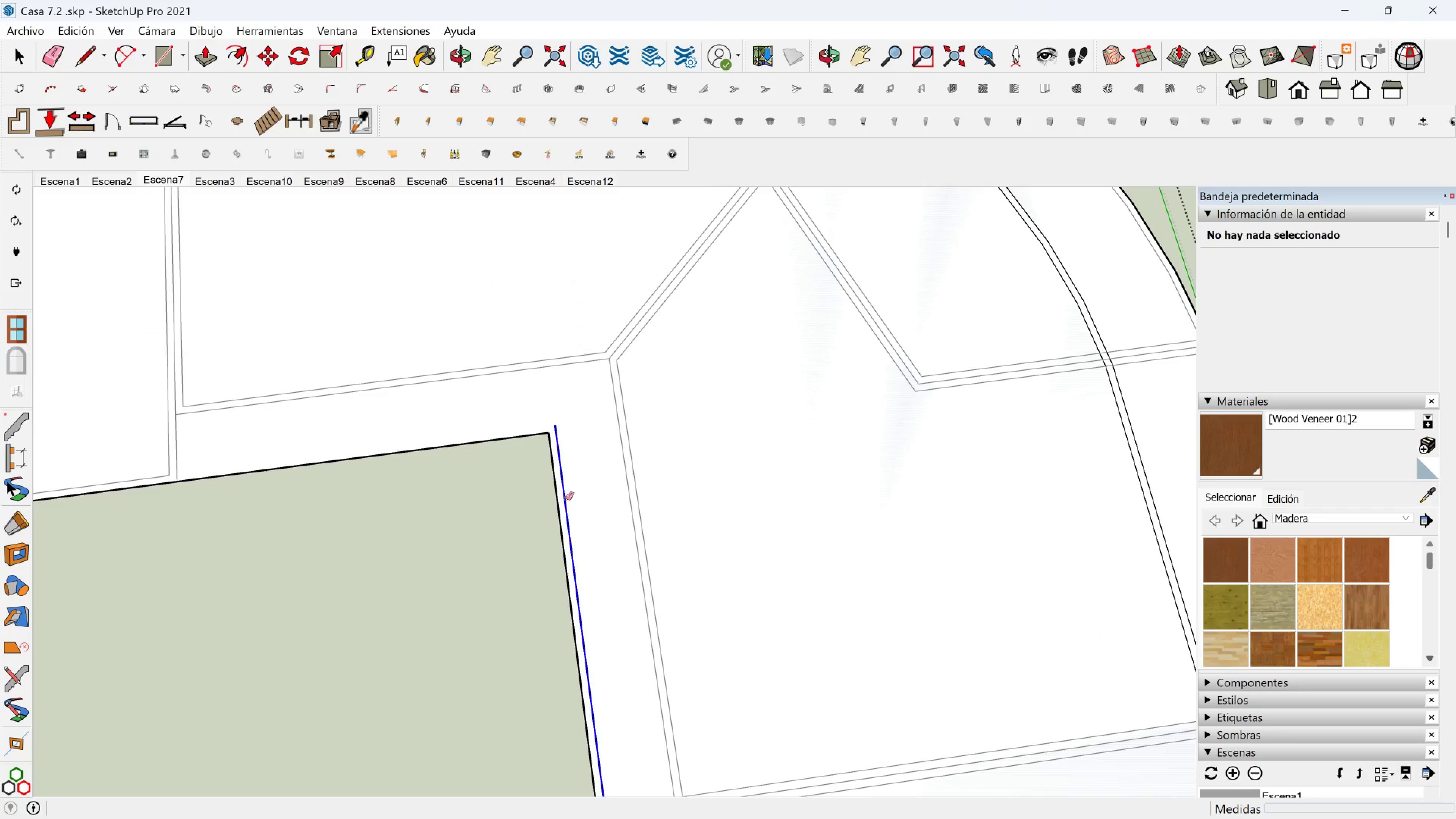 
left_click([566, 499])
 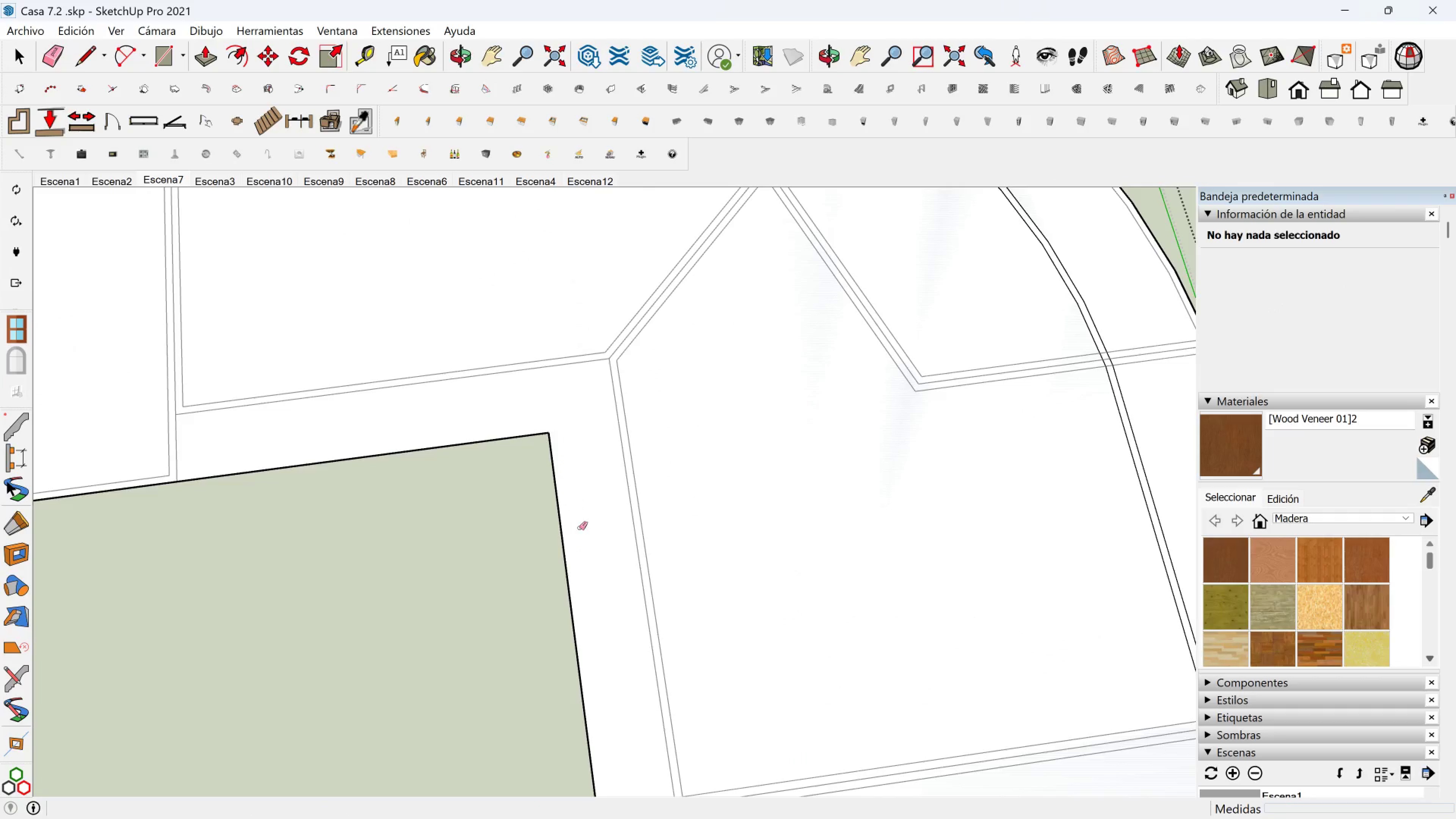 
scroll: coordinate [624, 593], scroll_direction: down, amount: 4.0
 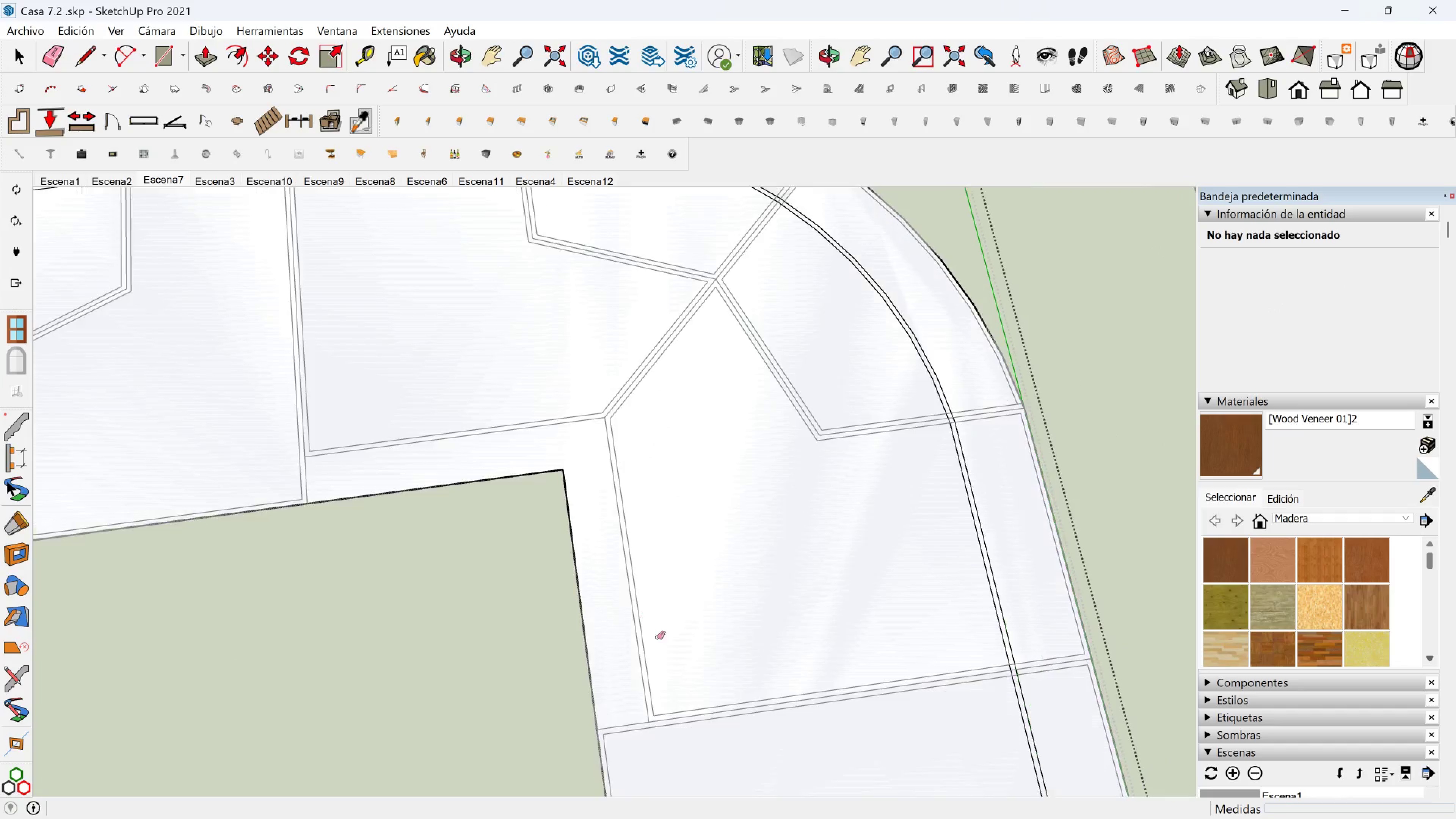 
hold_key(key=ShiftLeft, duration=0.37)
 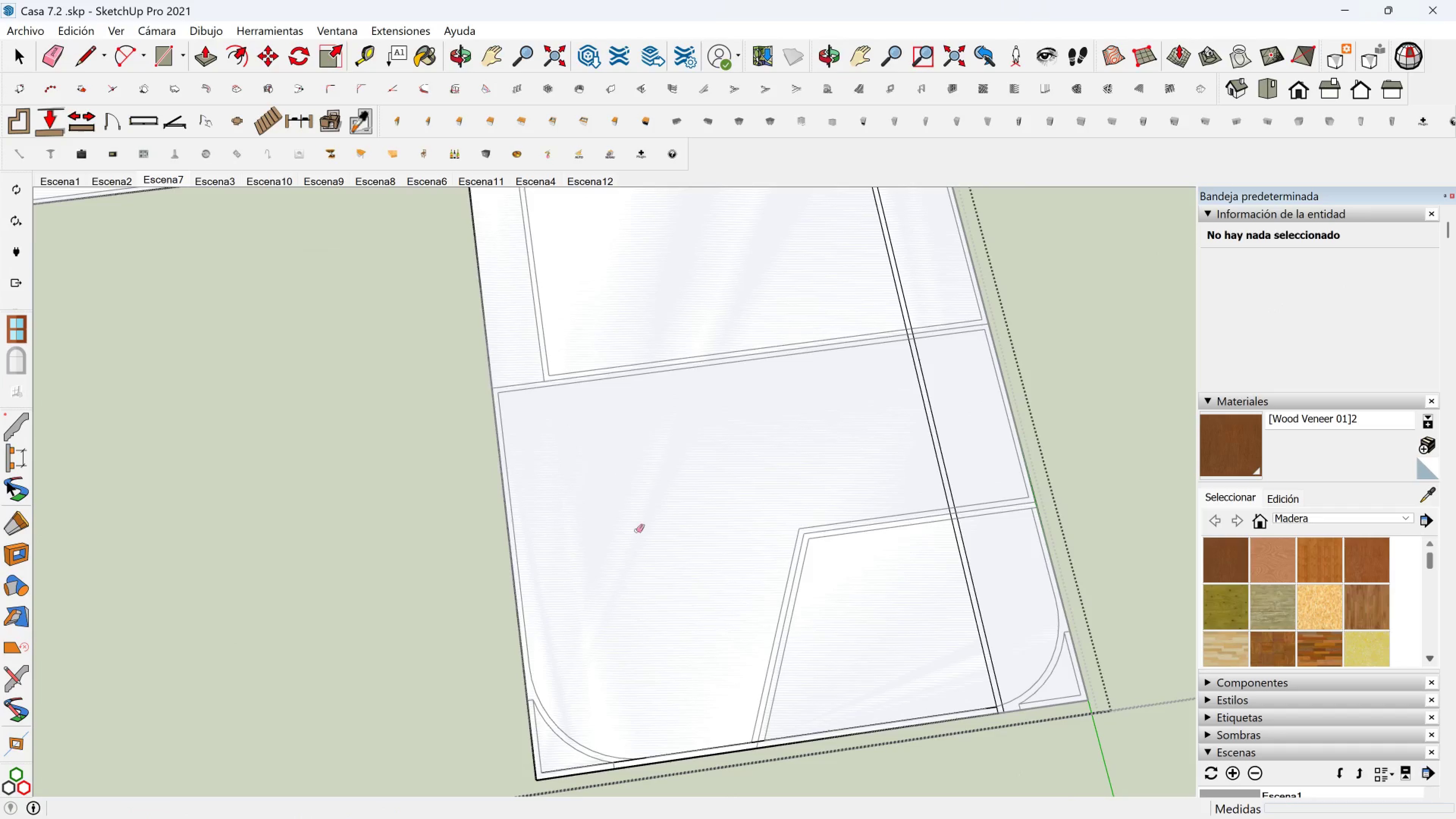 
key(Shift+ShiftLeft)
 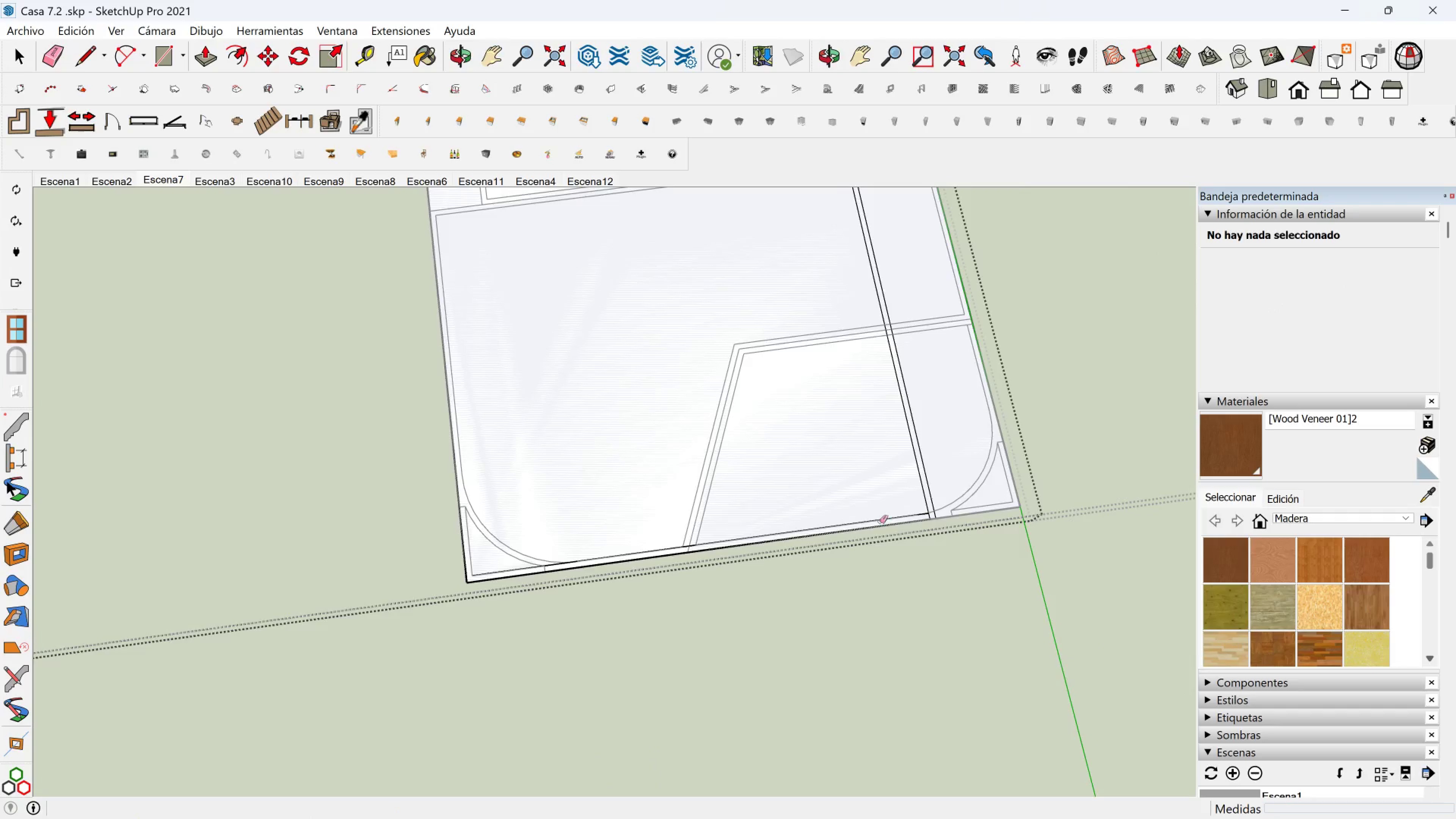 
scroll: coordinate [963, 499], scroll_direction: up, amount: 2.0
 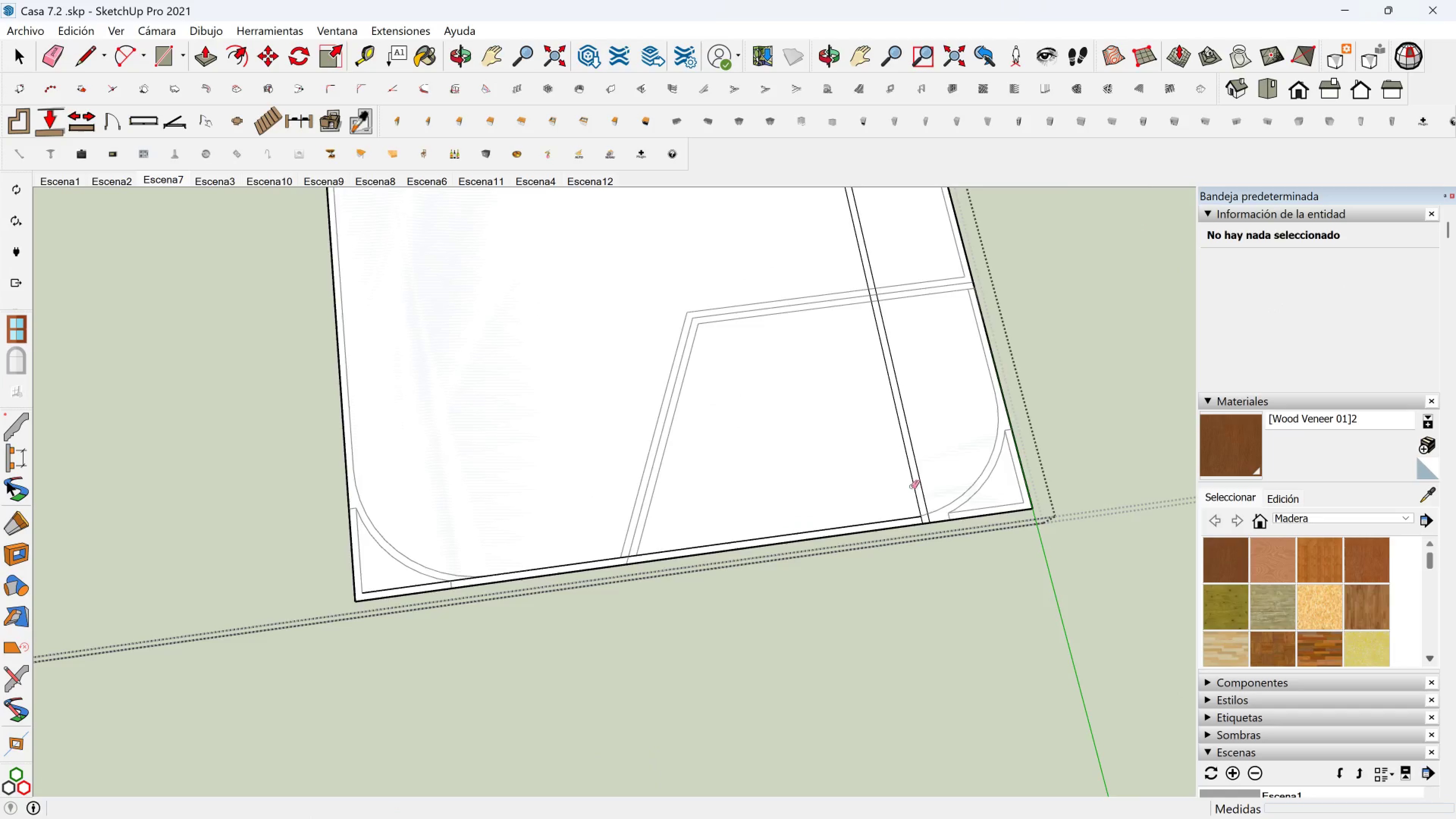 
scroll: coordinate [911, 487], scroll_direction: down, amount: 2.0
 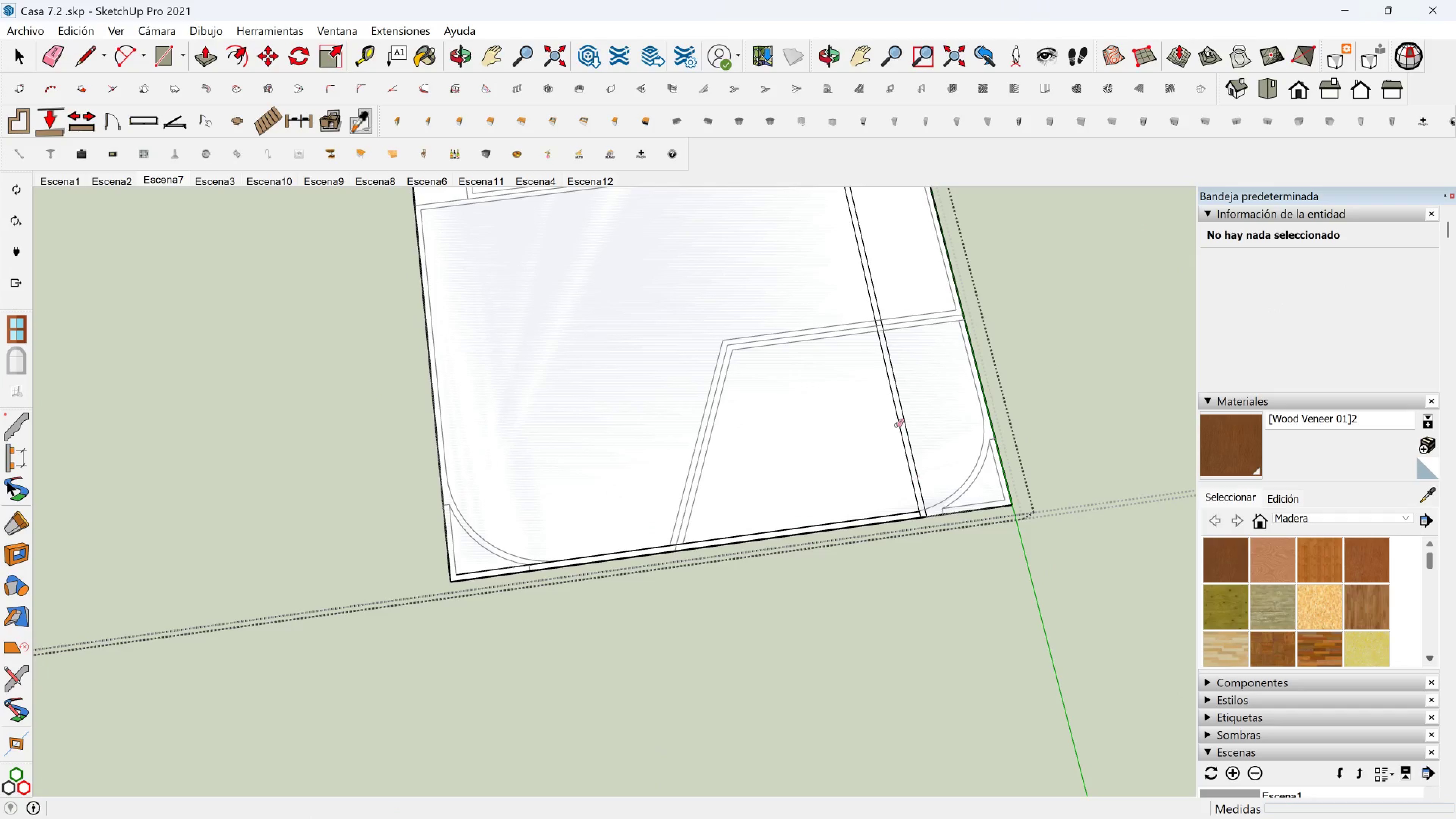 
hold_key(key=ShiftLeft, duration=0.34)
 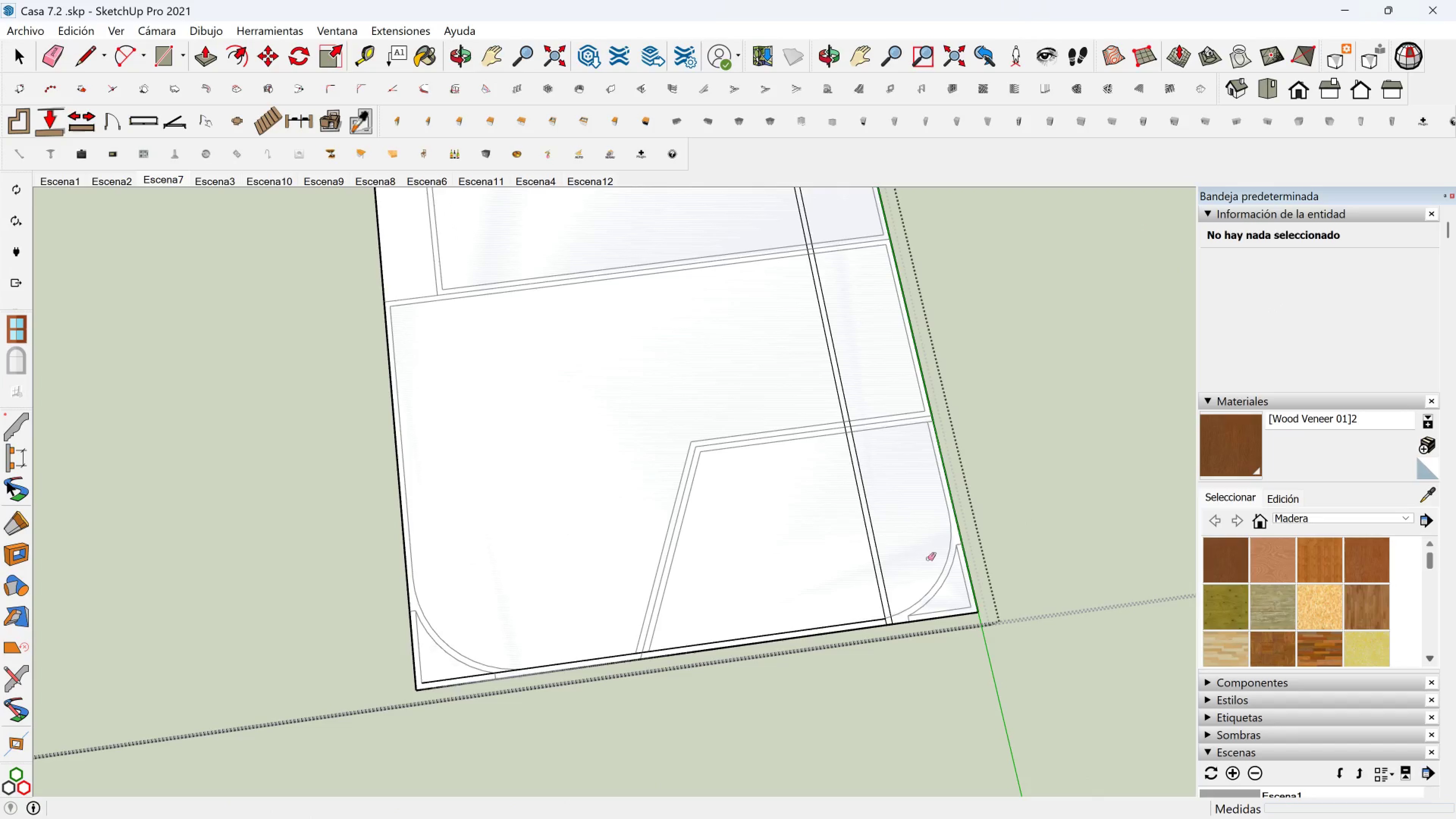 
key(Space)
 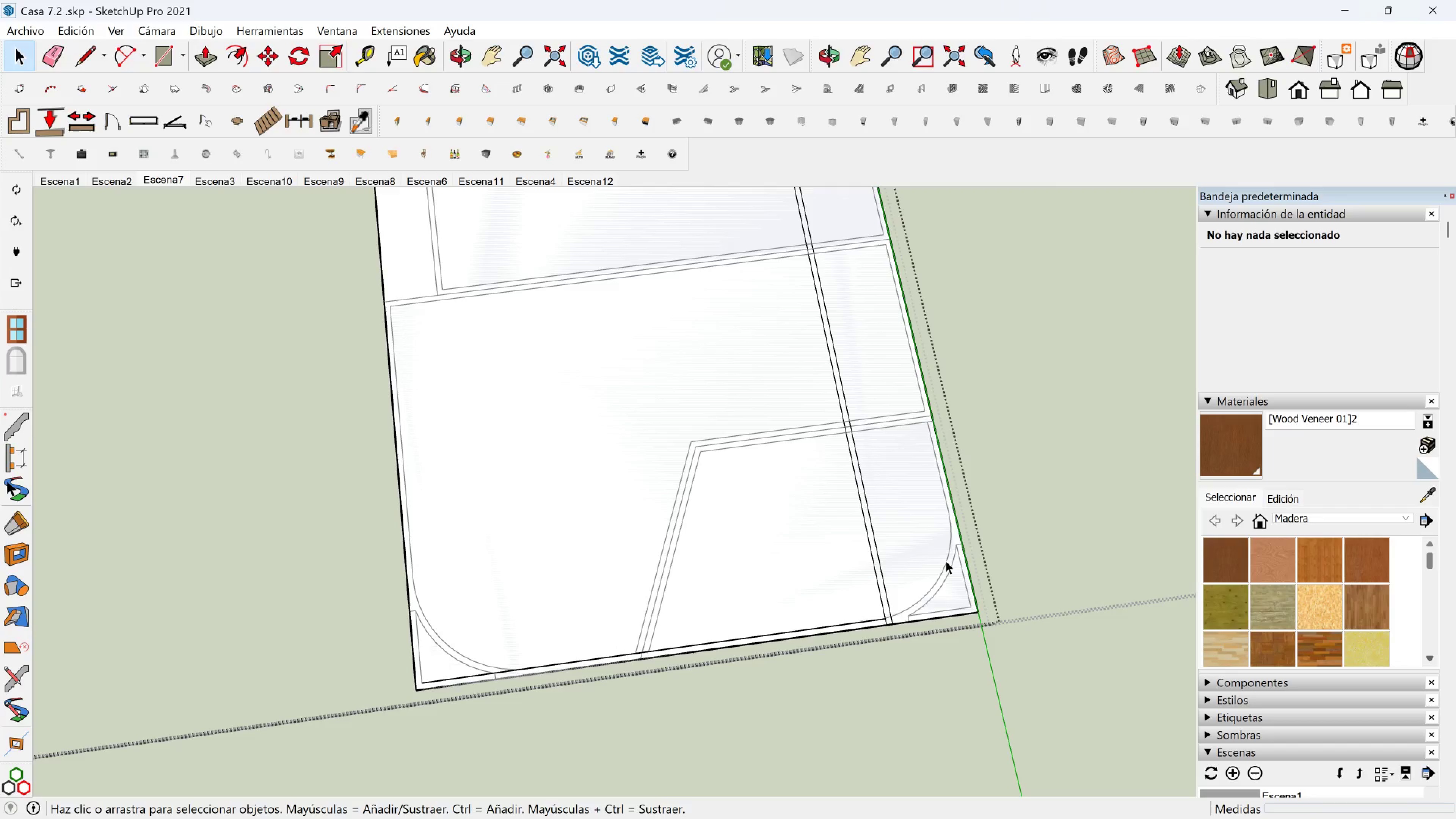 
left_click([946, 560])
 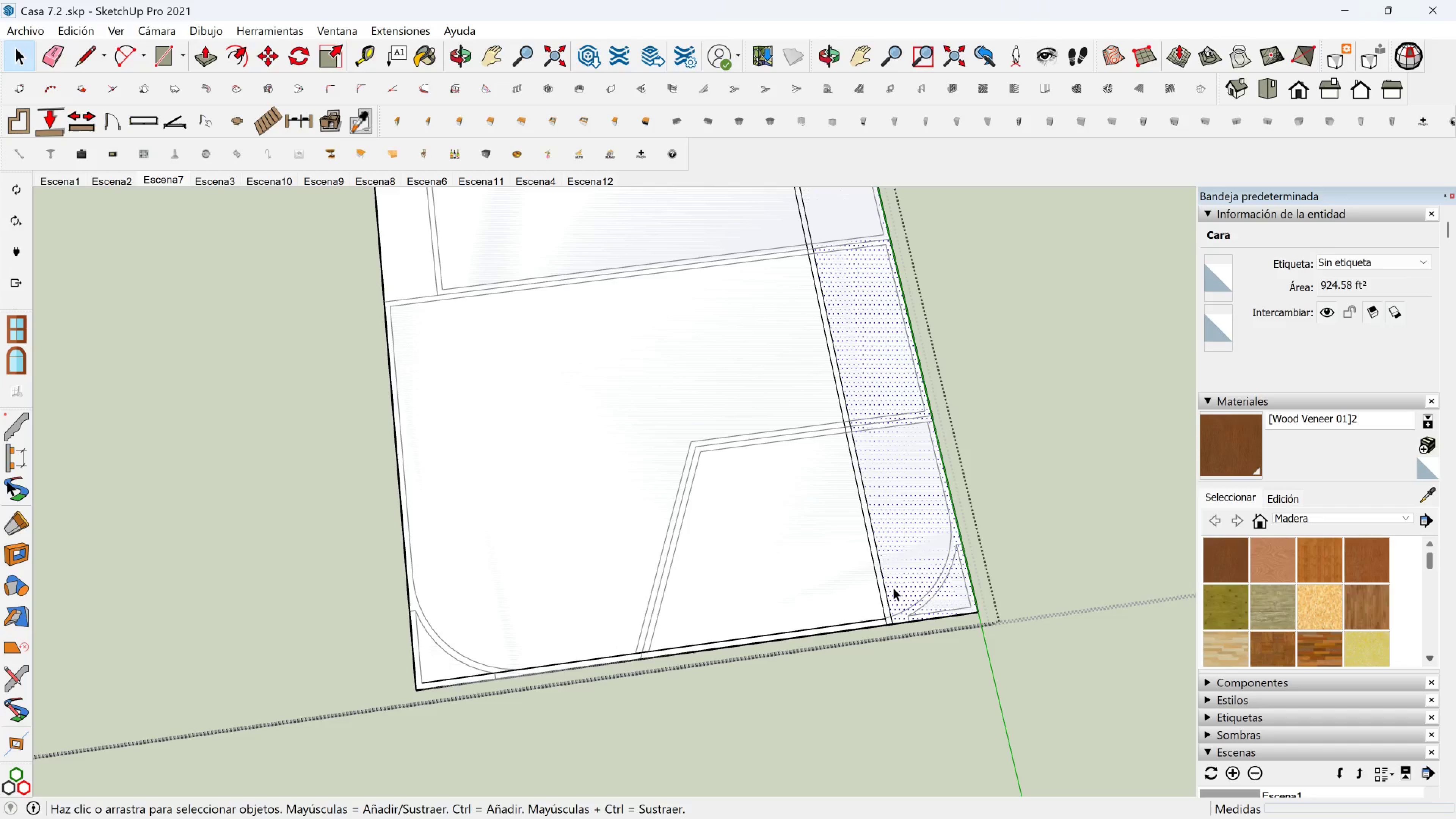 
scroll: coordinate [875, 599], scroll_direction: up, amount: 2.0
 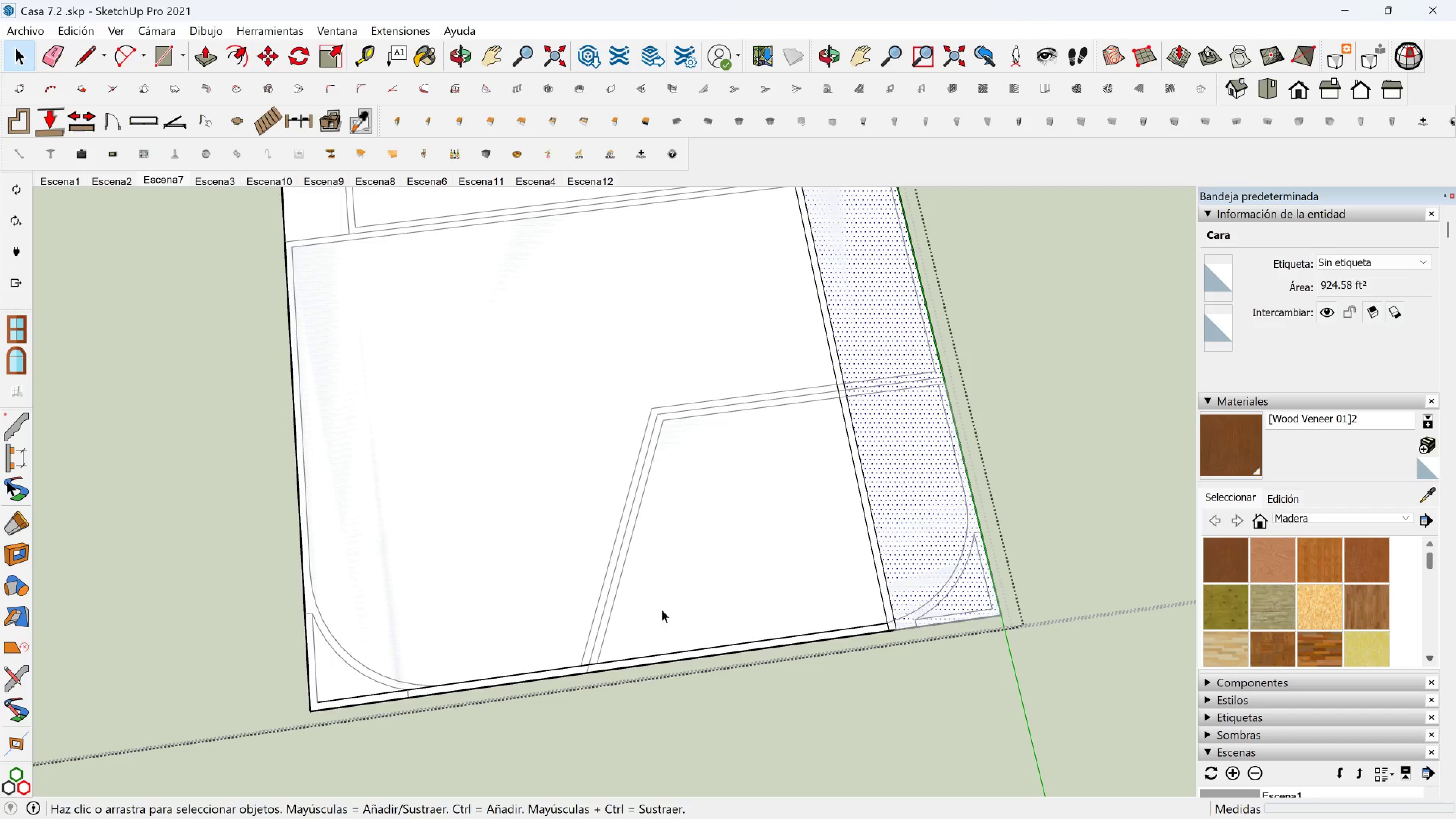 
left_click([603, 604])
 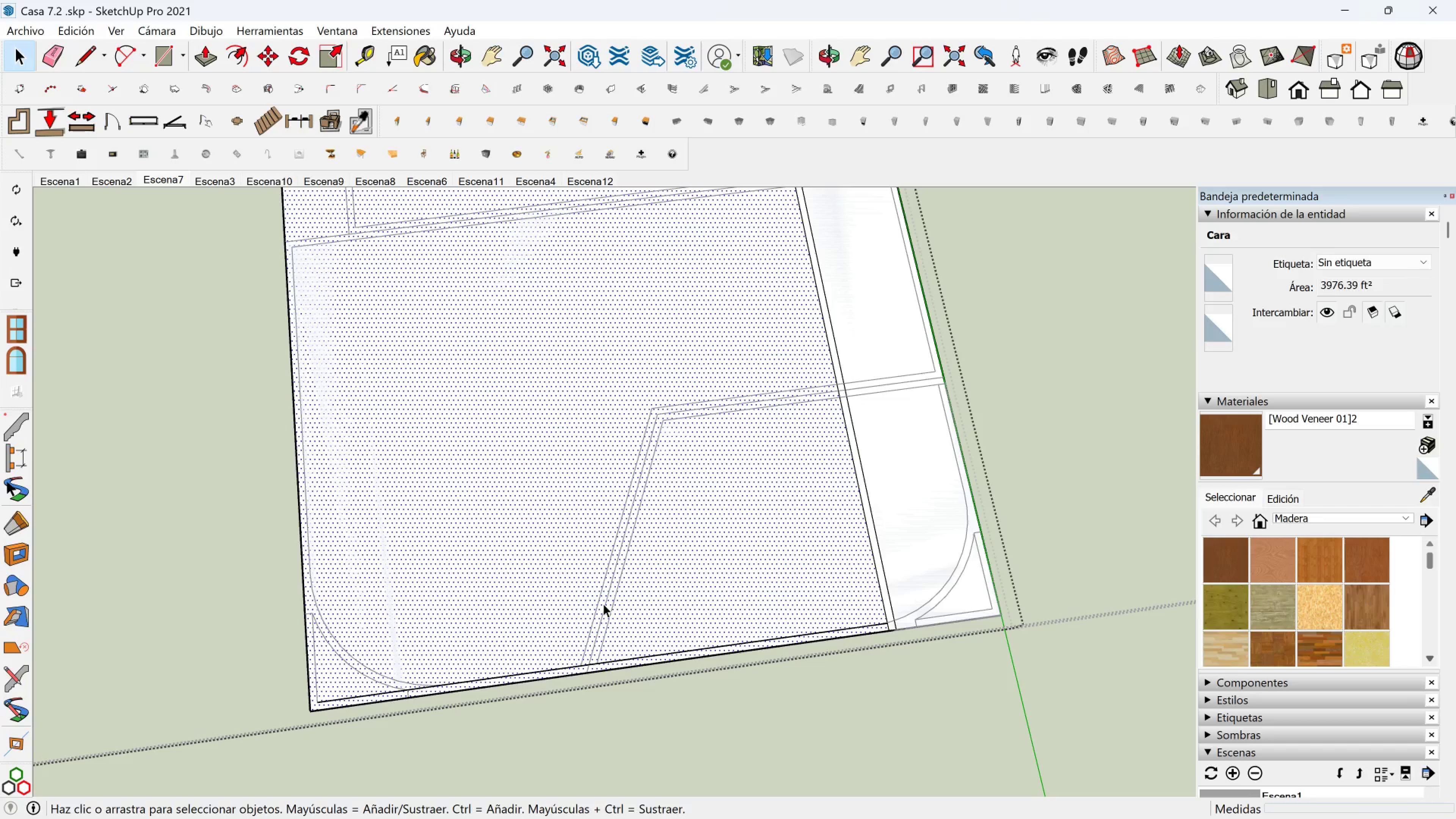 
key(Escape)
 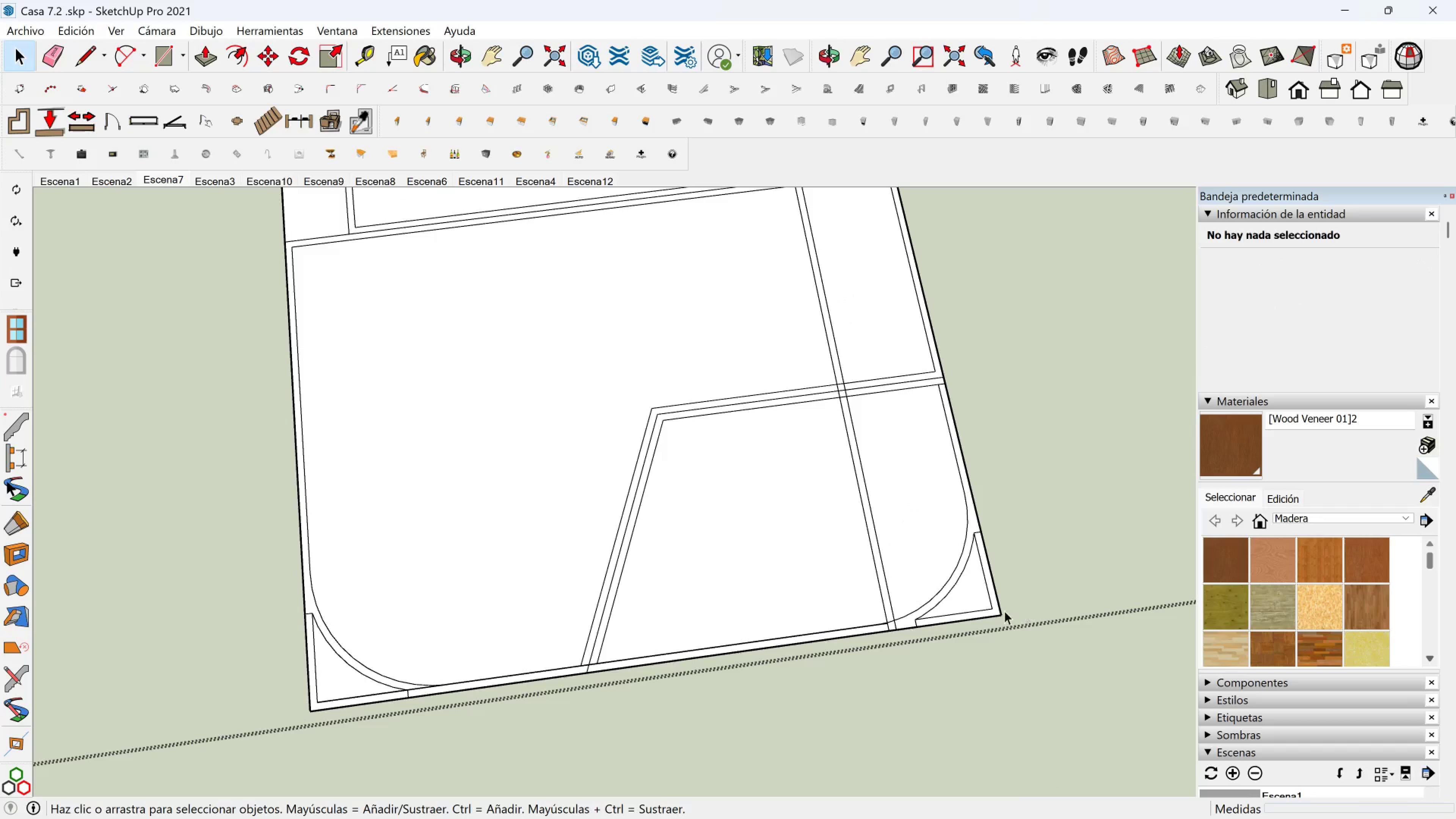 
left_click([995, 611])
 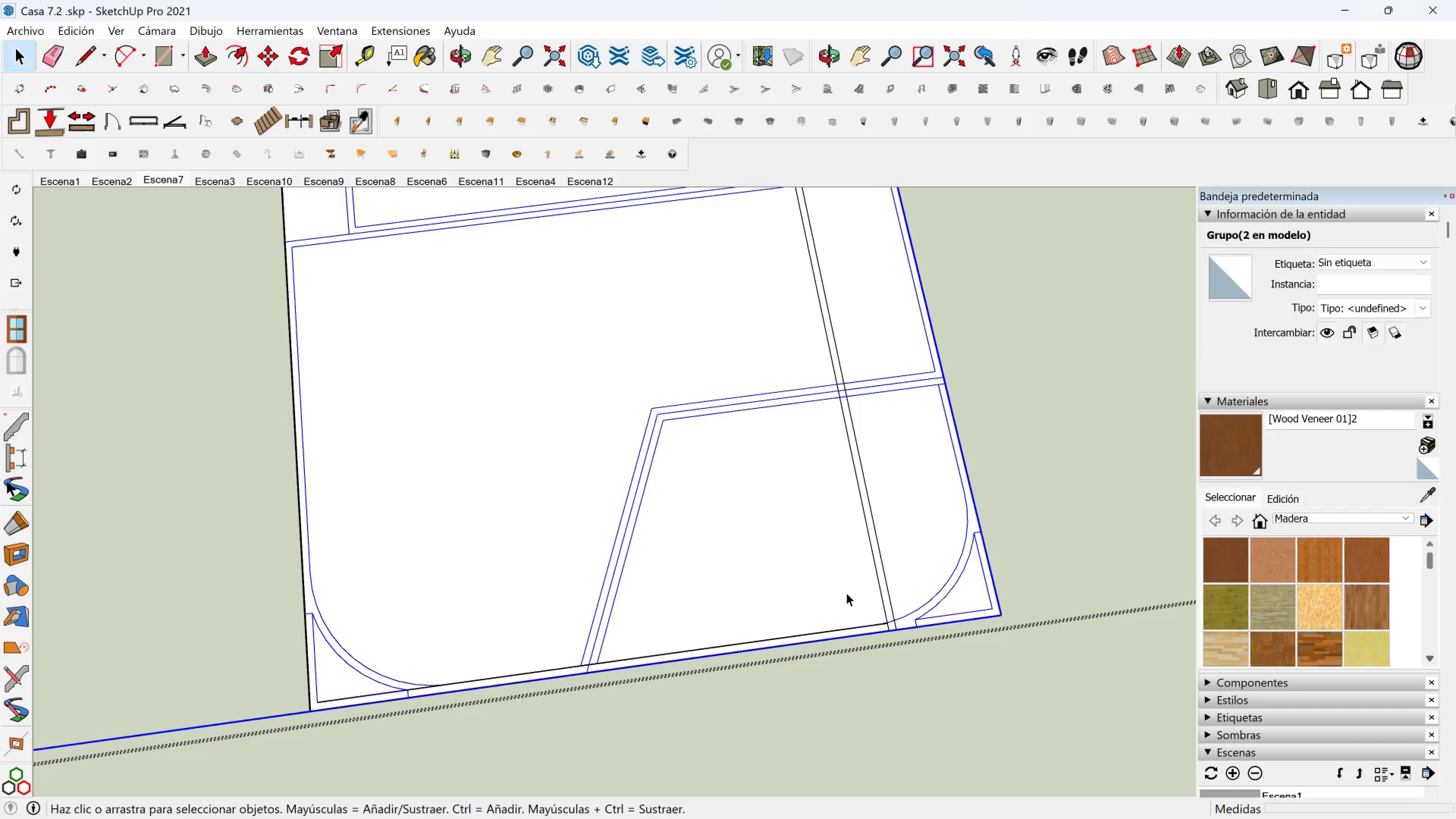 
double_click([846, 593])
 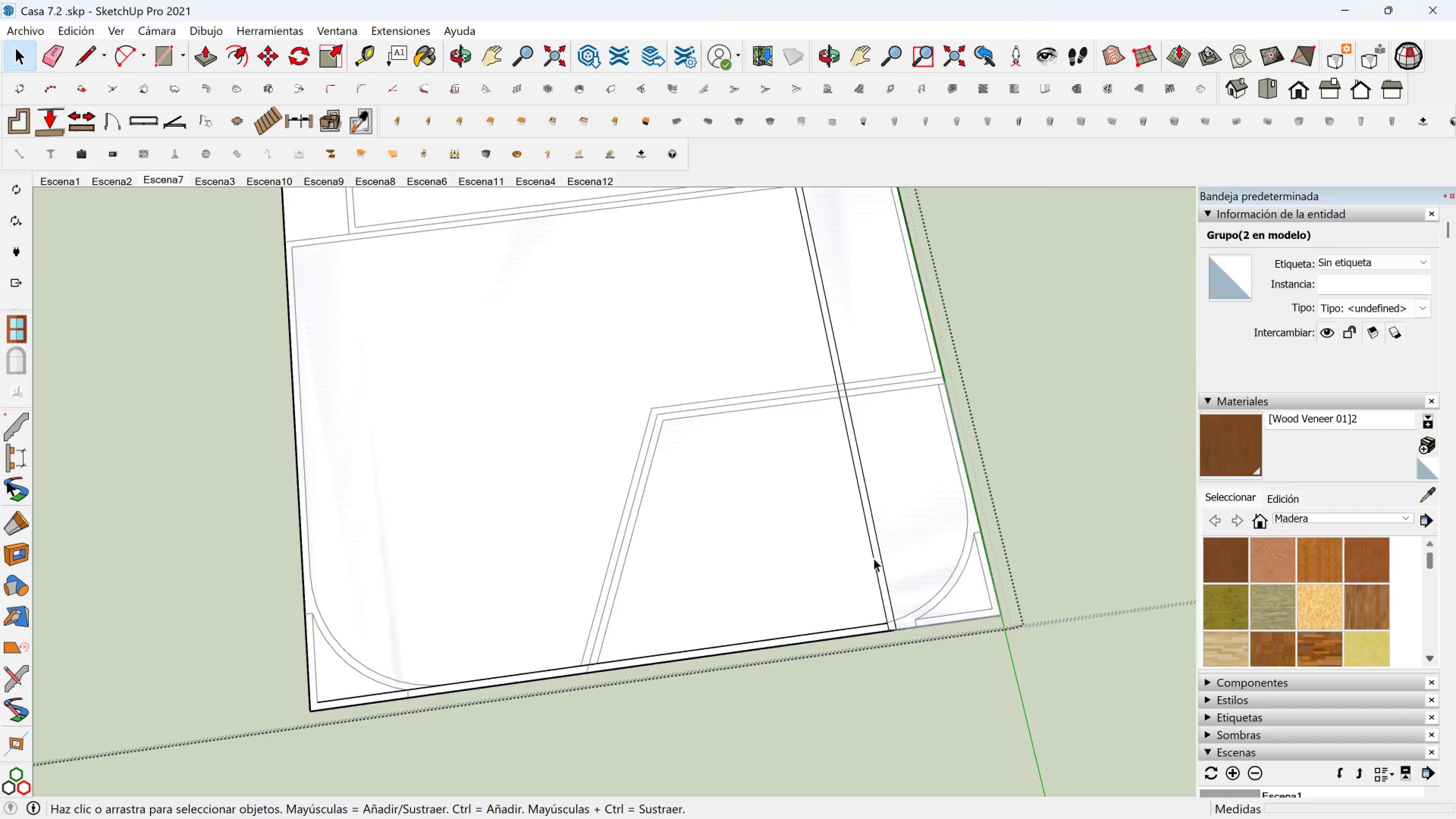 
scroll: coordinate [896, 540], scroll_direction: down, amount: 2.0
 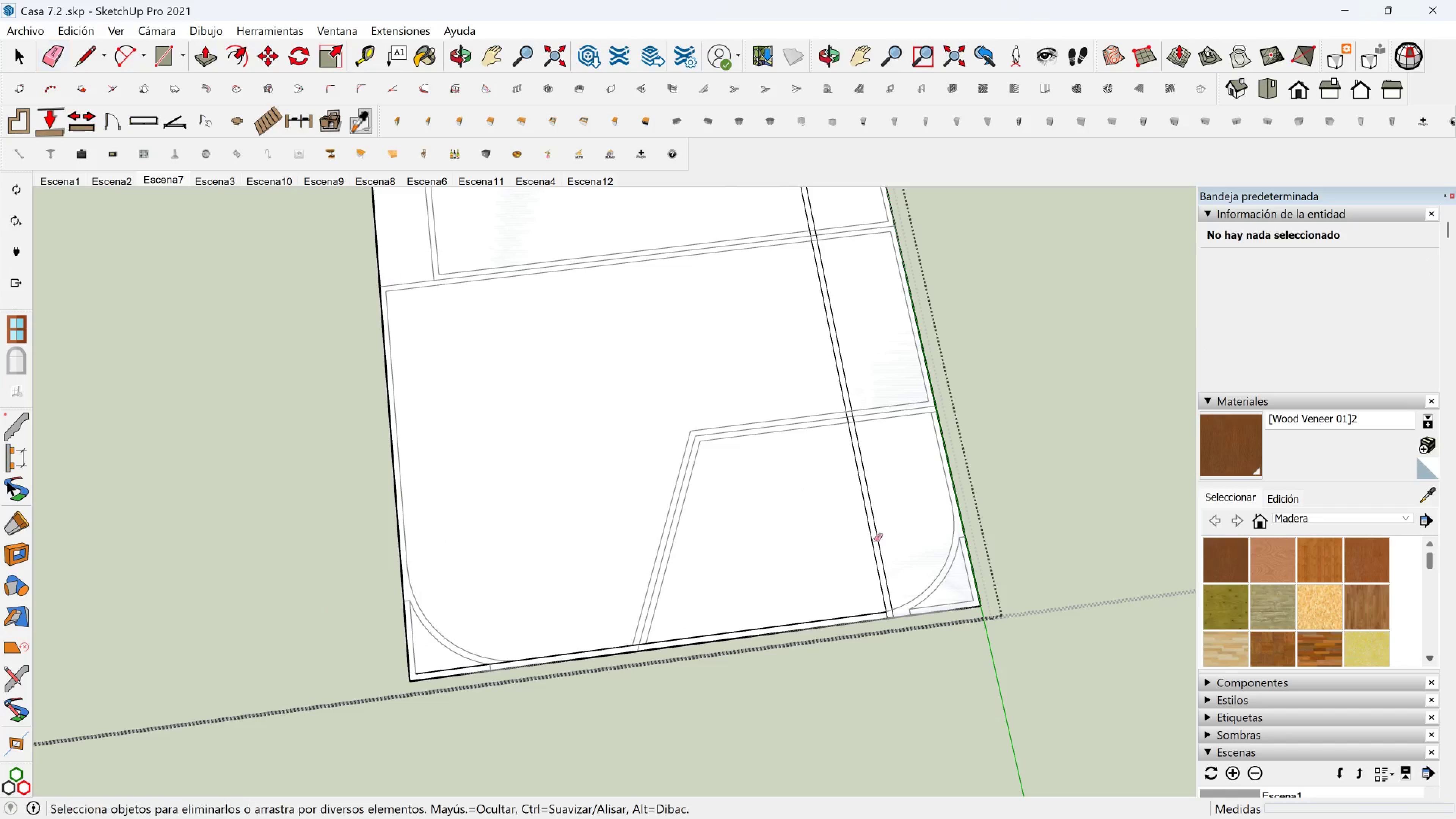 
left_click_drag(start_coordinate=[1021, 574], to_coordinate=[969, 628])
 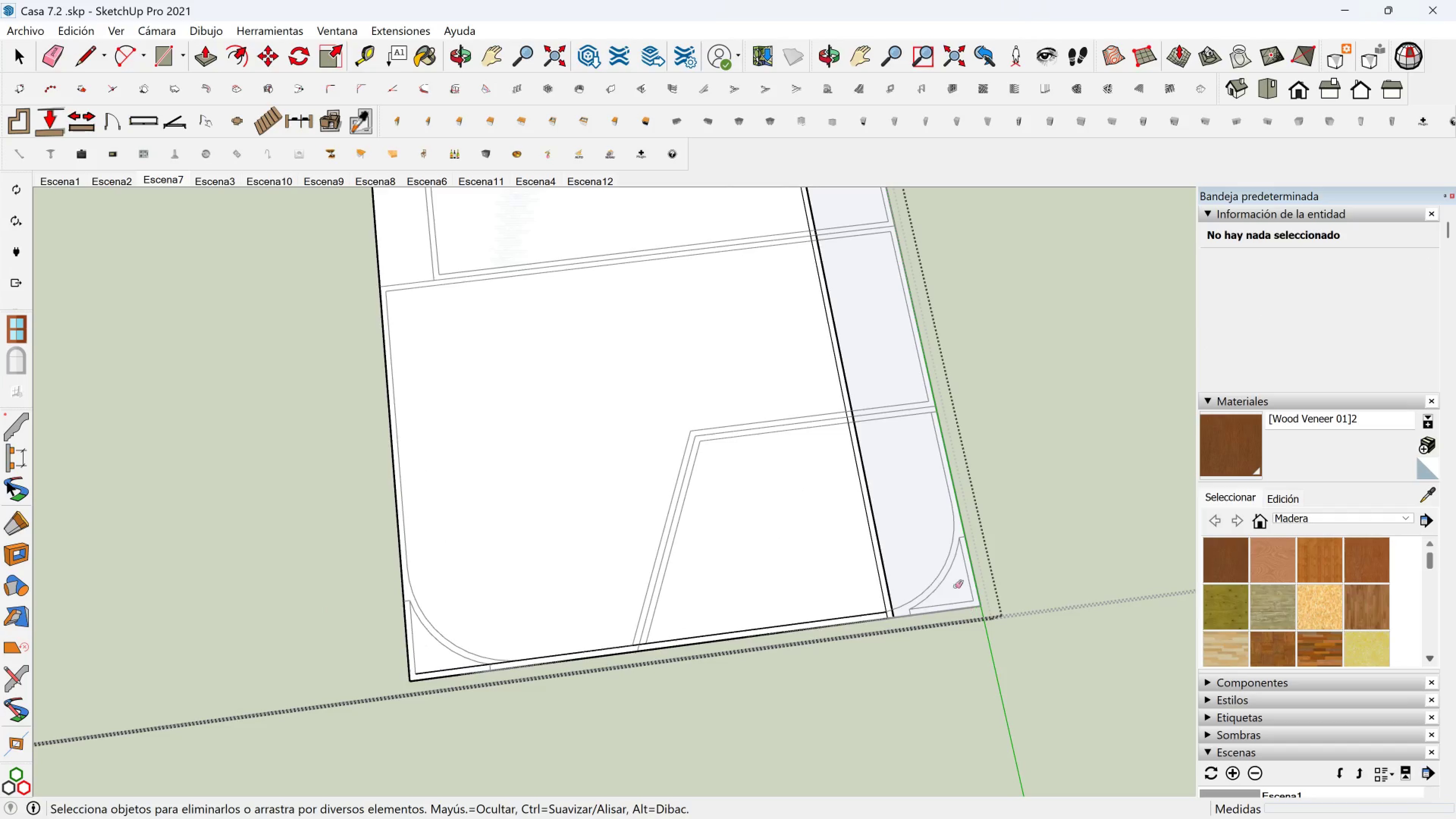 
scroll: coordinate [902, 537], scroll_direction: down, amount: 3.0
 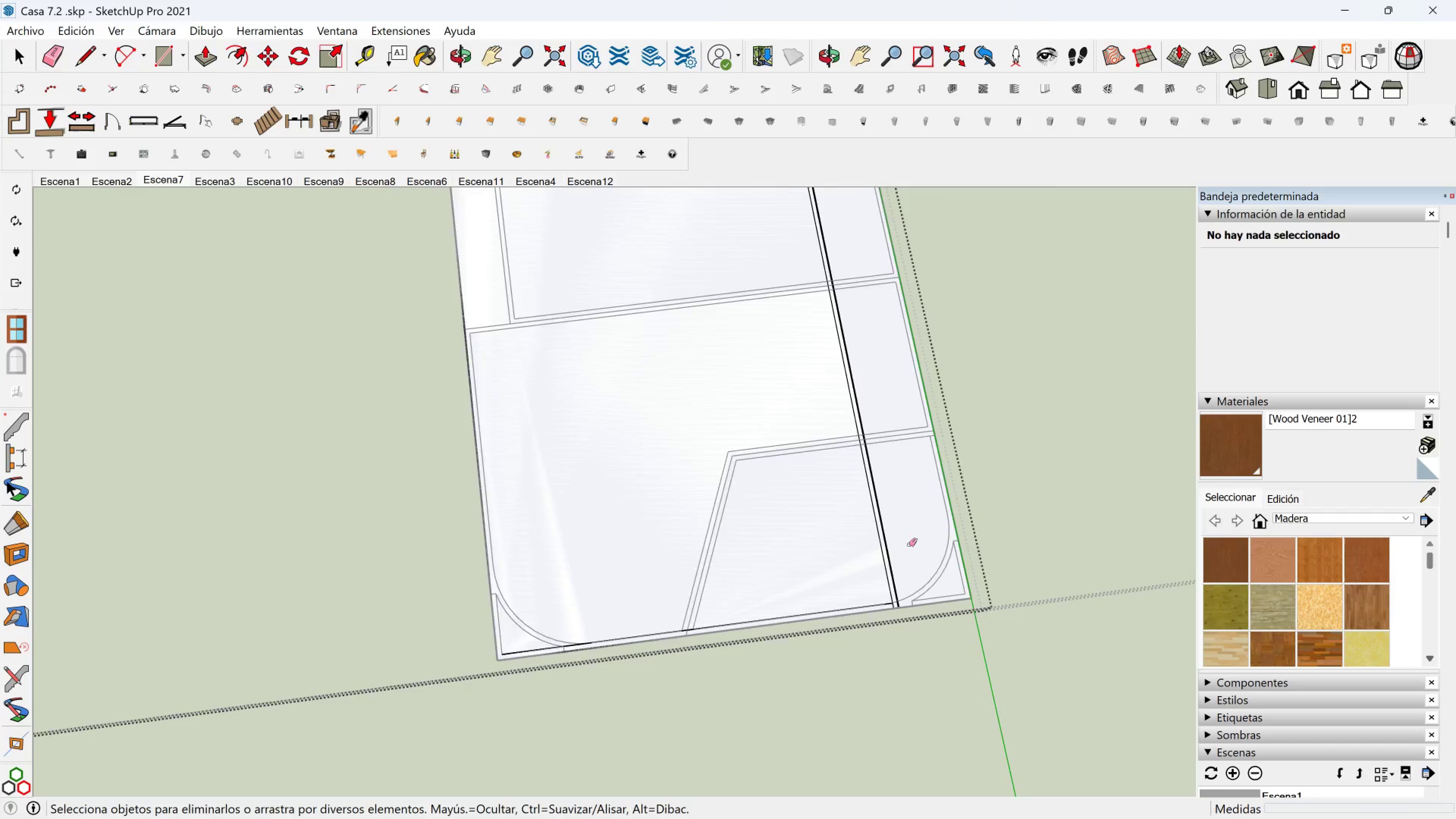 
hold_key(key=ShiftLeft, duration=1.37)
 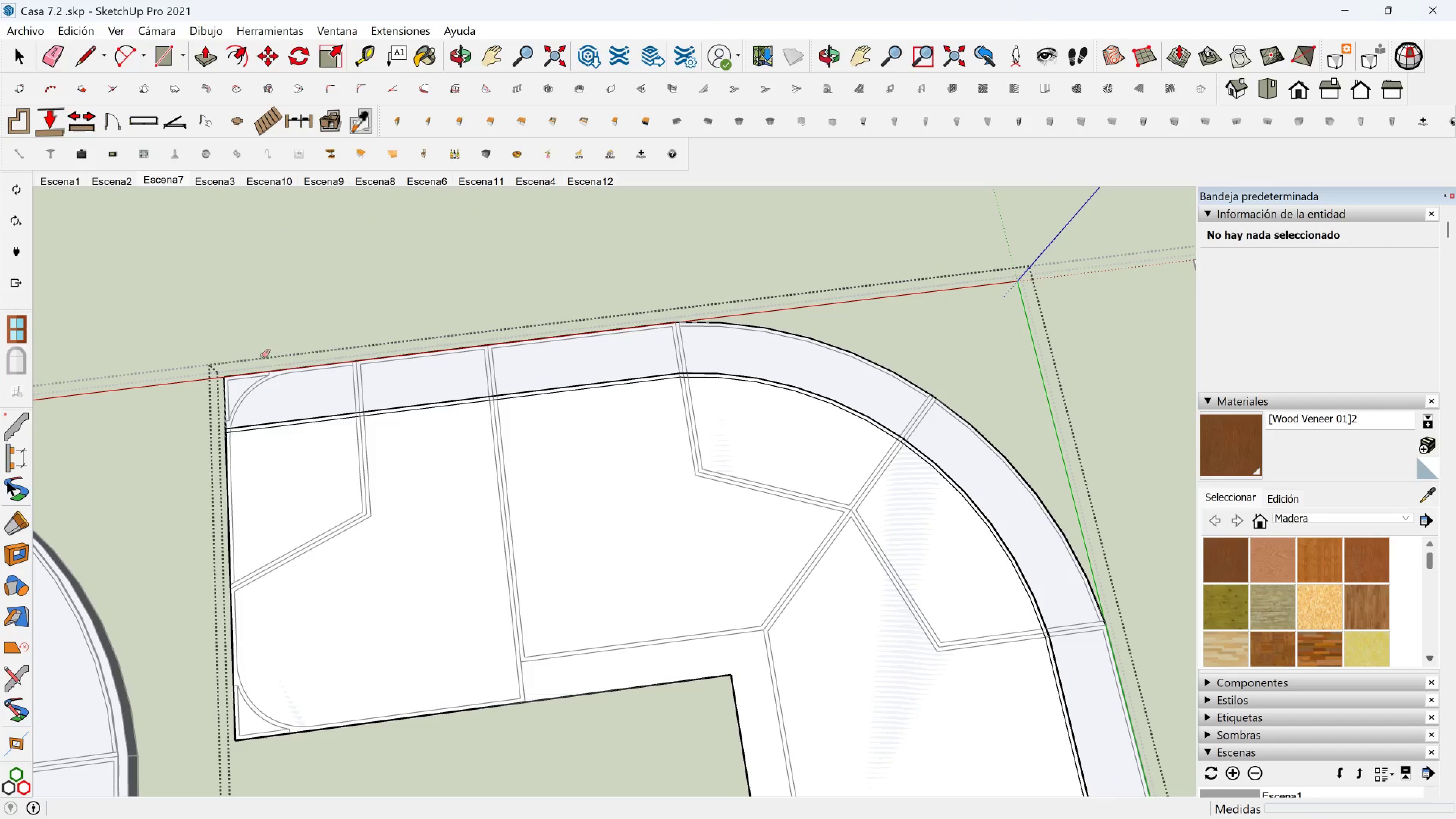 
left_click_drag(start_coordinate=[264, 357], to_coordinate=[193, 400])
 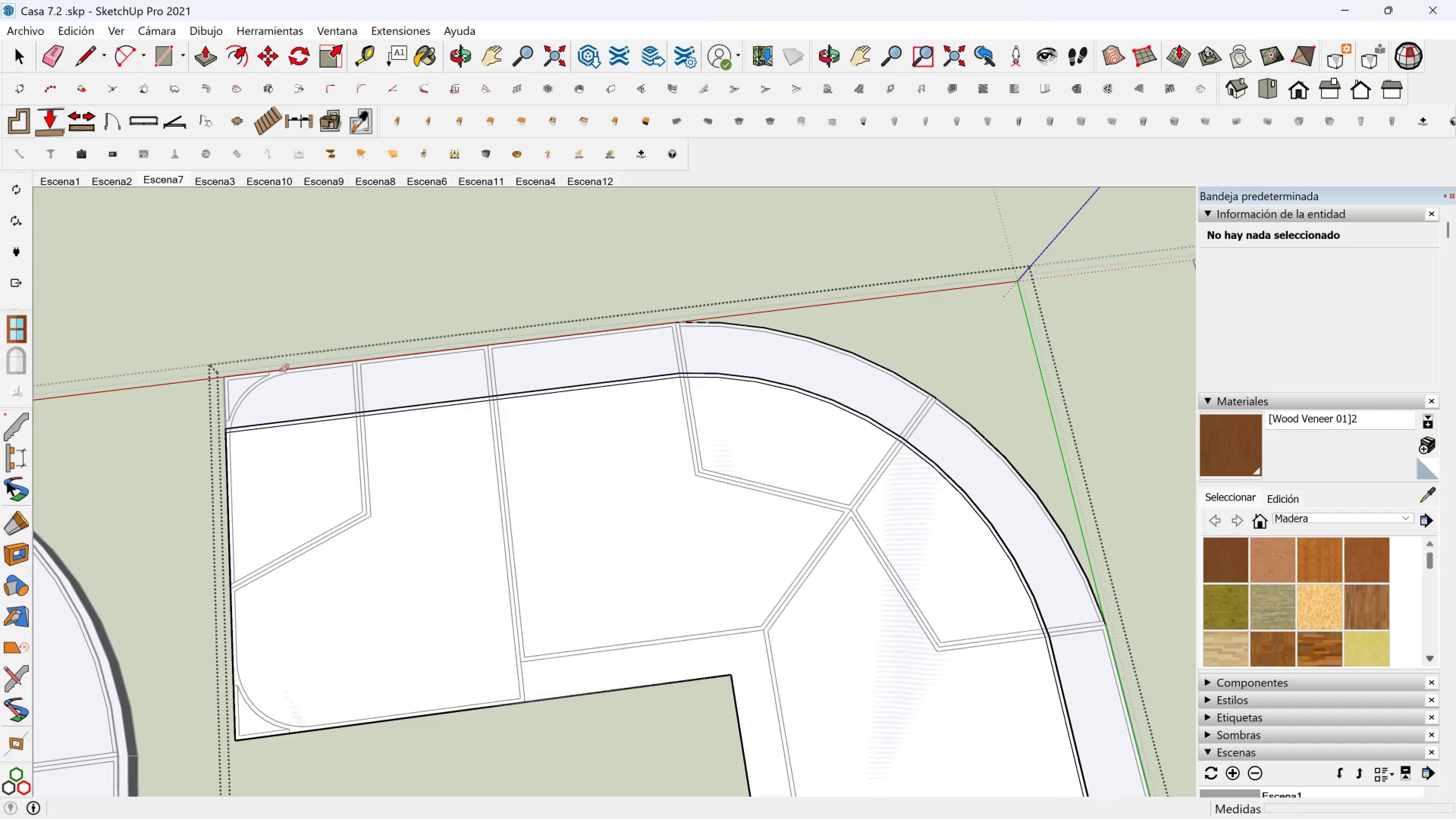 
left_click_drag(start_coordinate=[309, 358], to_coordinate=[327, 374])
 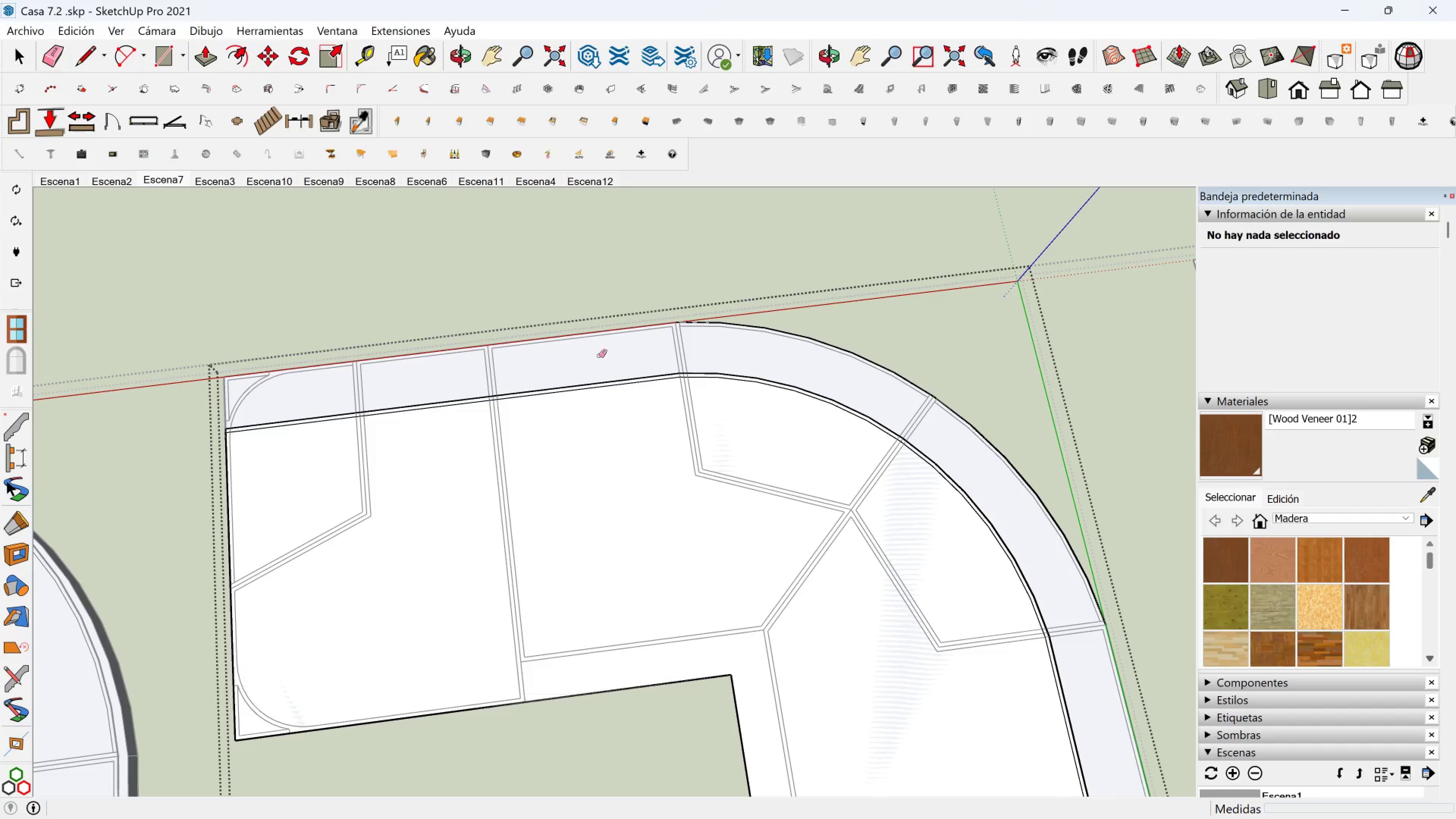 
left_click_drag(start_coordinate=[615, 357], to_coordinate=[783, 307])
 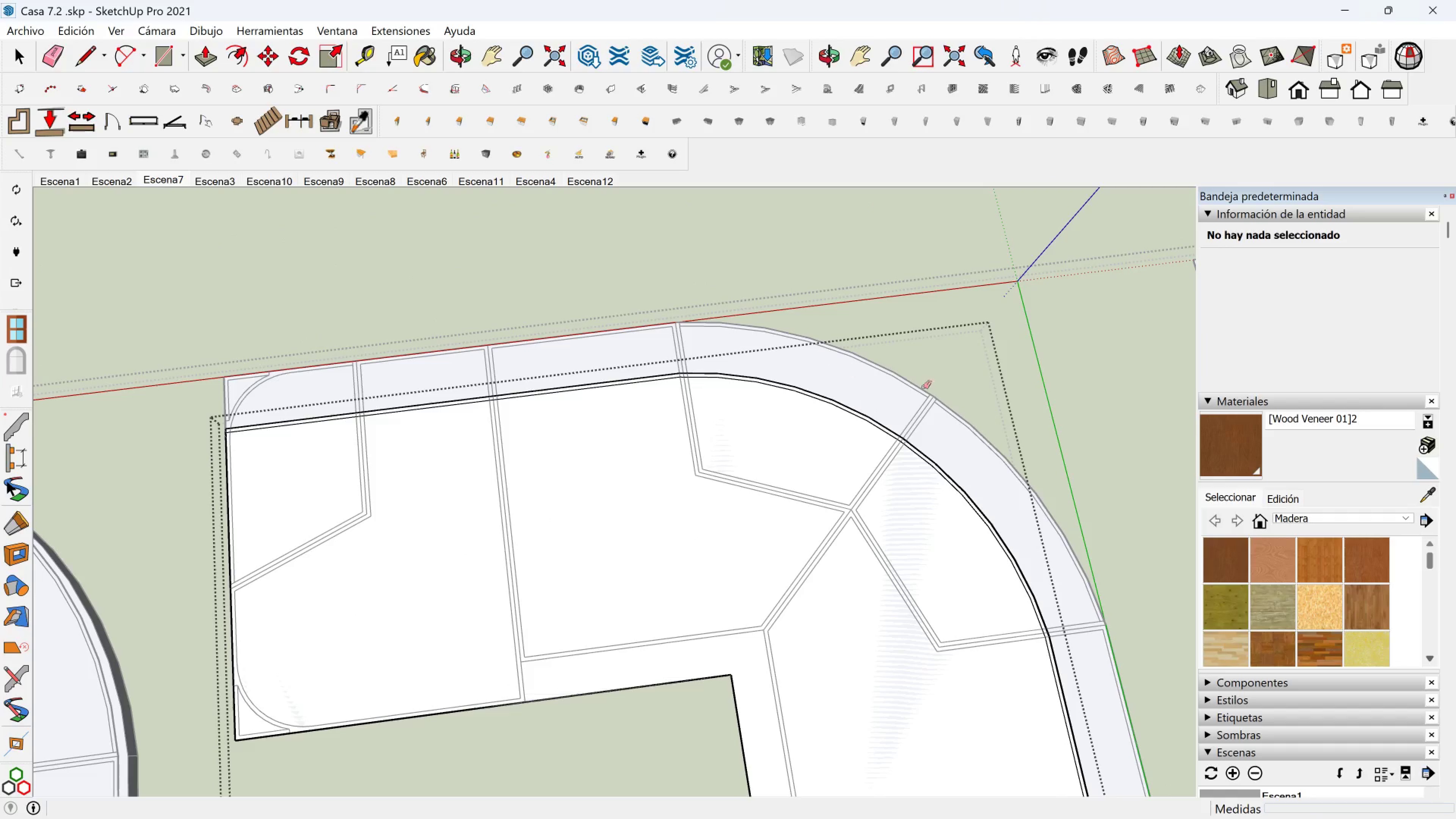 
left_click_drag(start_coordinate=[944, 393], to_coordinate=[986, 453])
 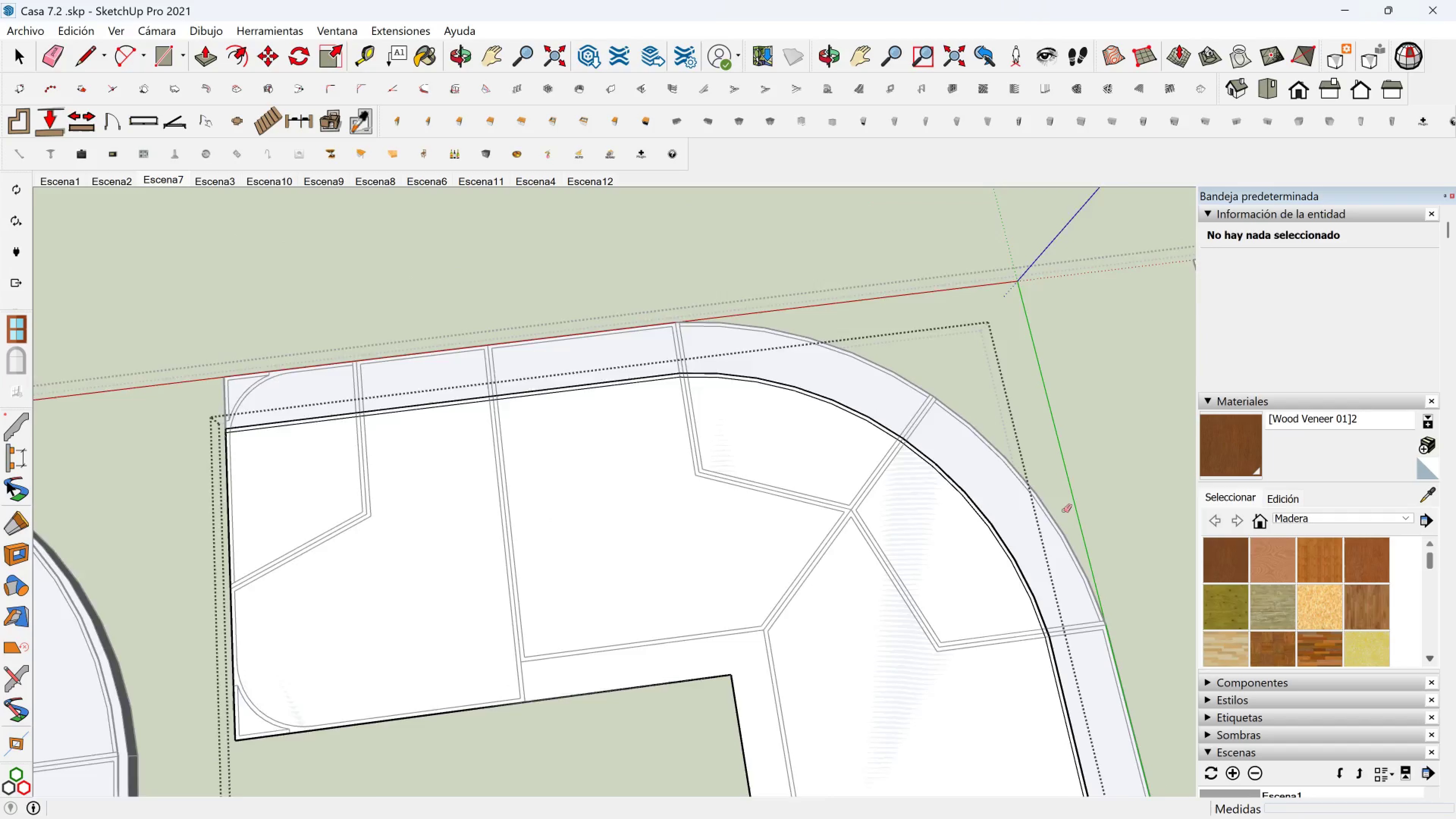 
scroll: coordinate [1064, 519], scroll_direction: down, amount: 2.0
 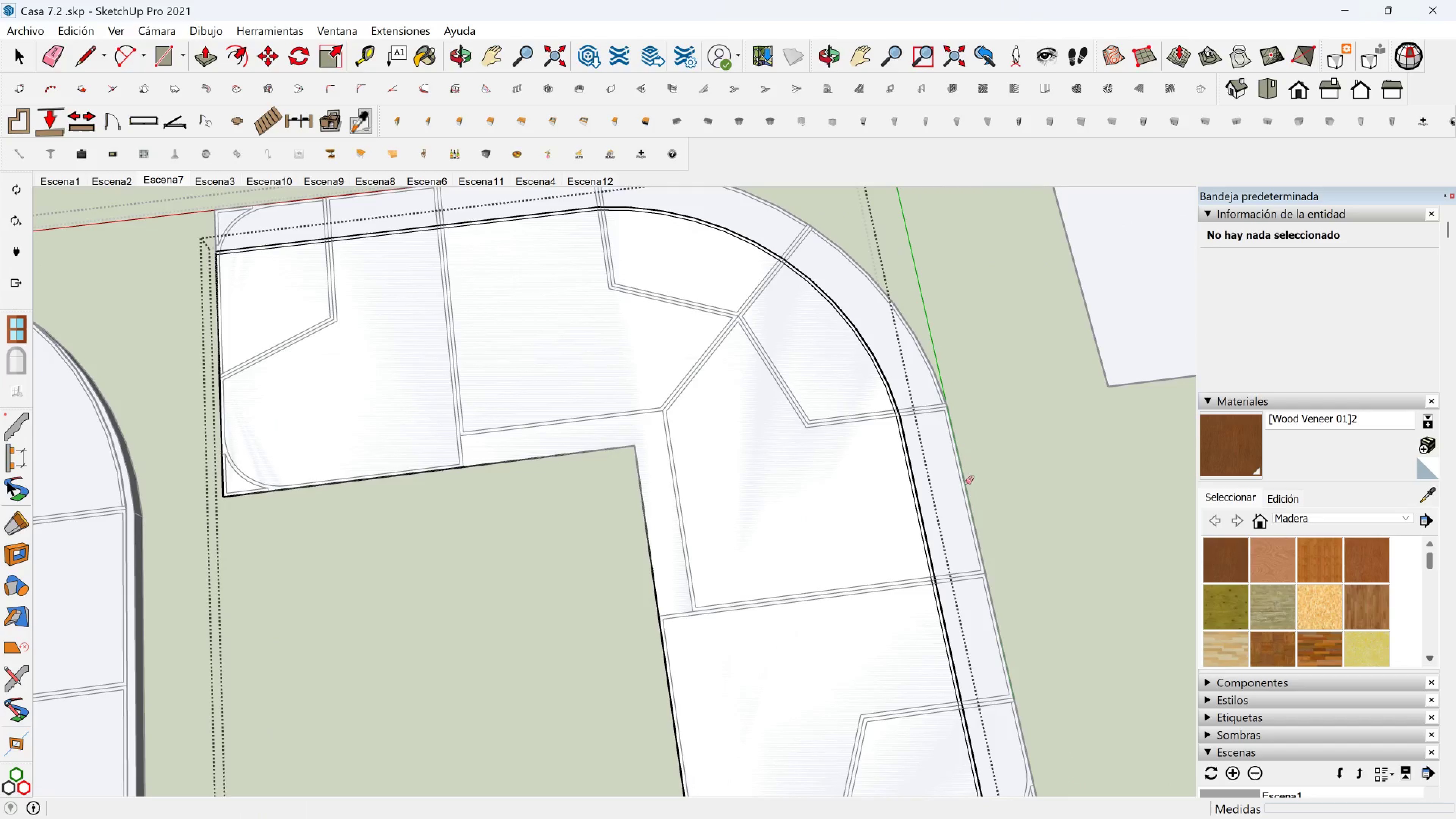 
hold_key(key=ShiftLeft, duration=0.42)
 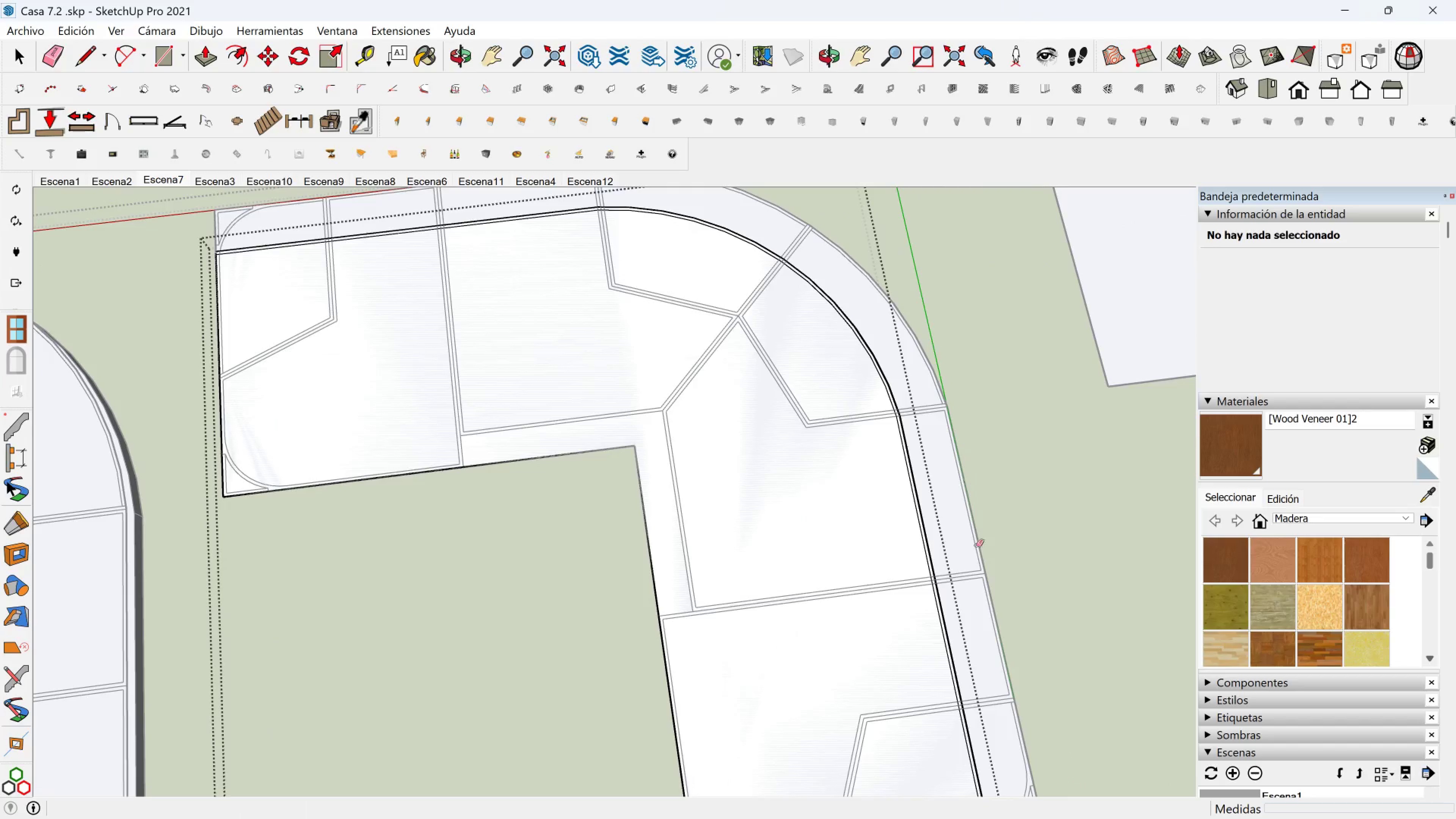 
key(Shift+ShiftLeft)
 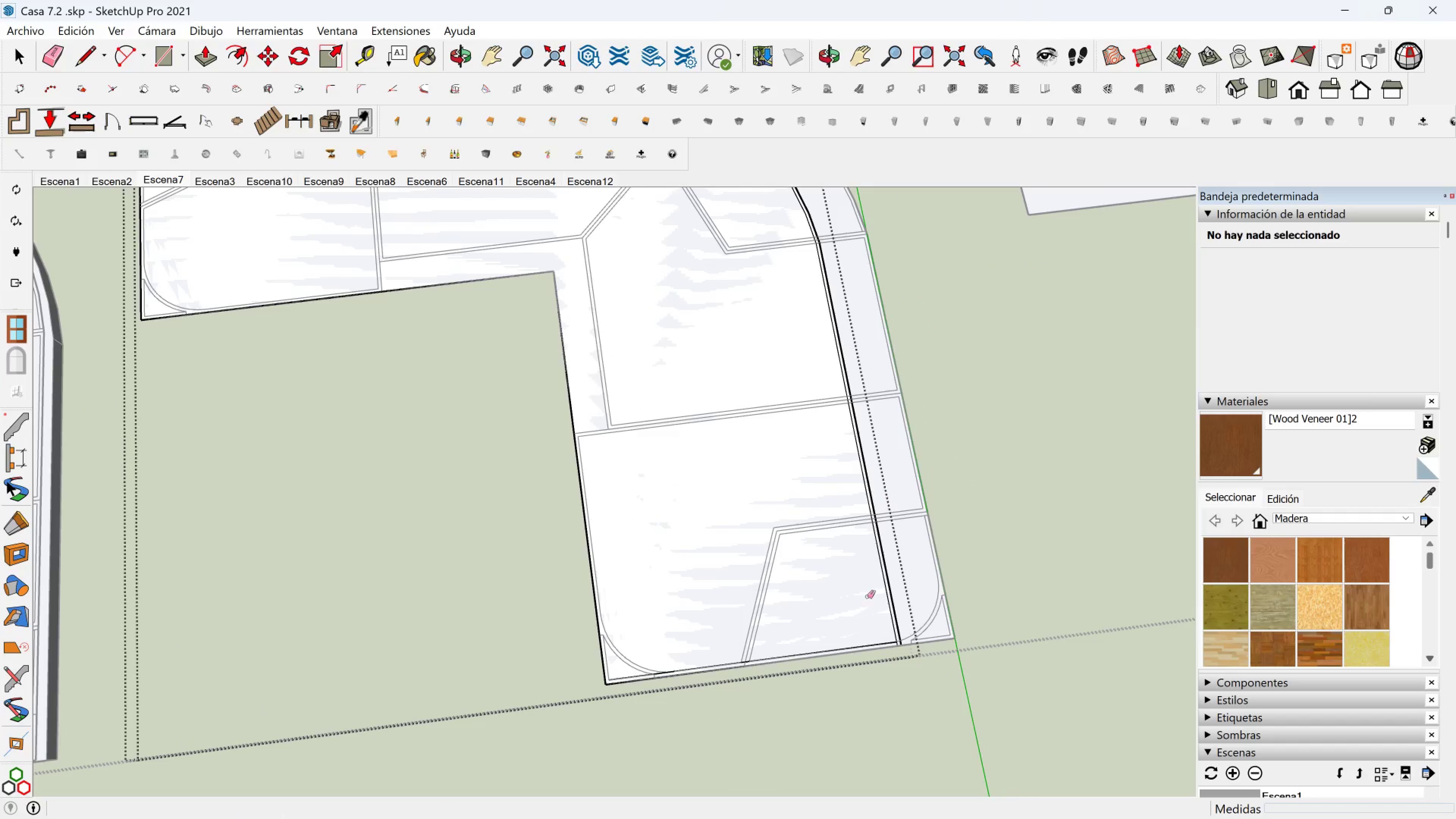 
key(Space)
 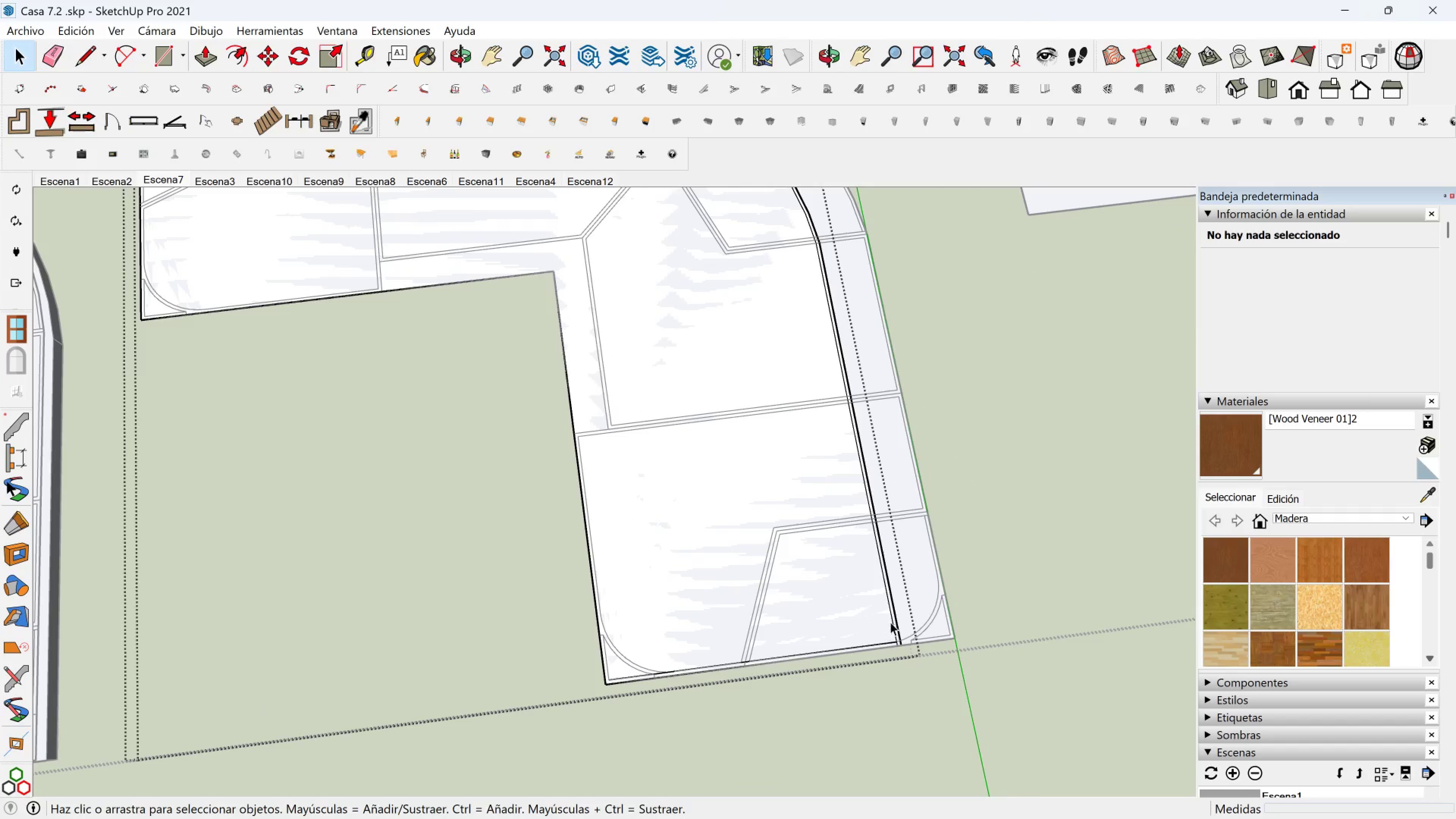 
key(Escape)
 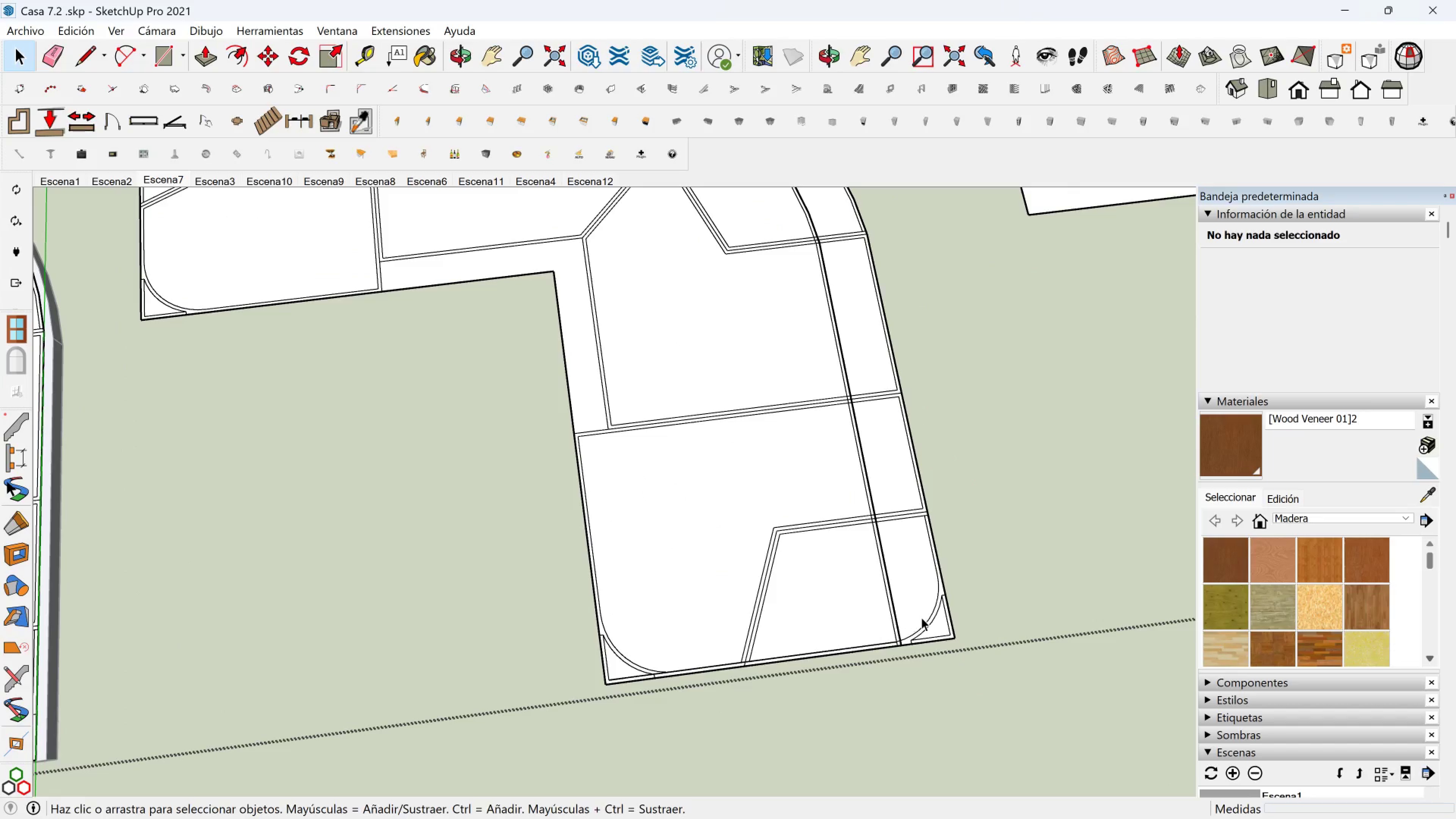 
left_click([921, 617])
 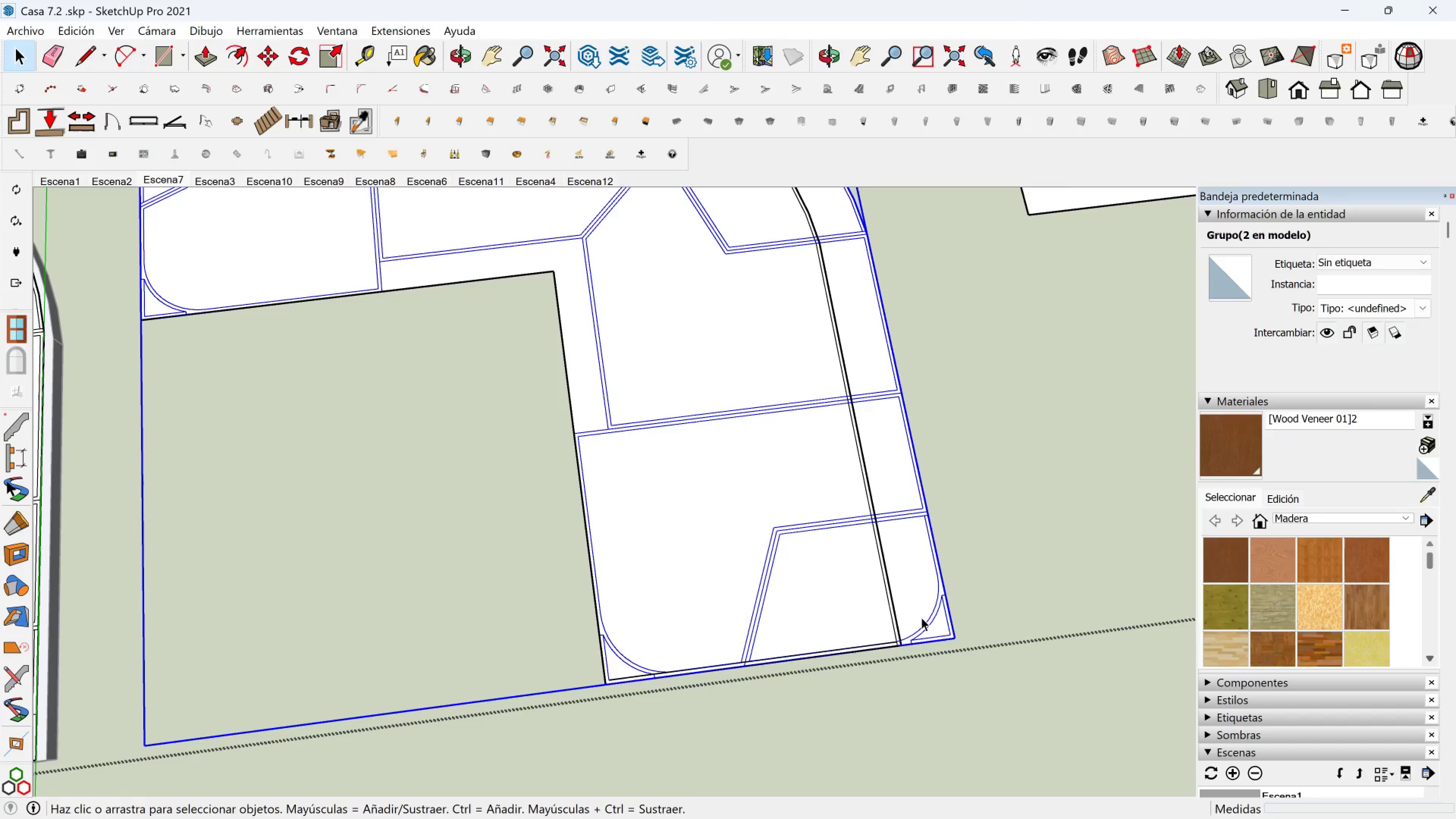 
key(M)
 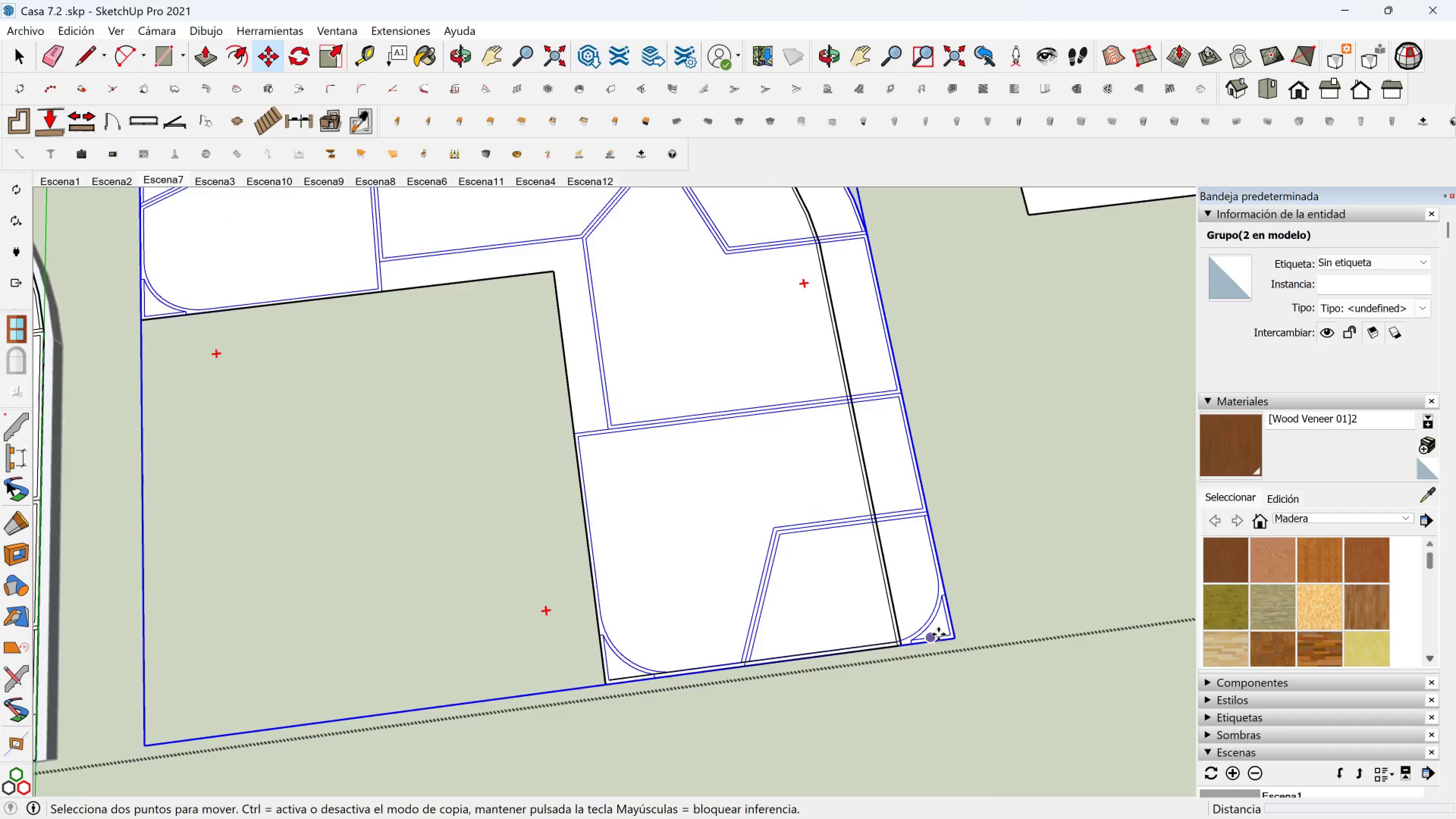 
scroll: coordinate [972, 641], scroll_direction: up, amount: 8.0
 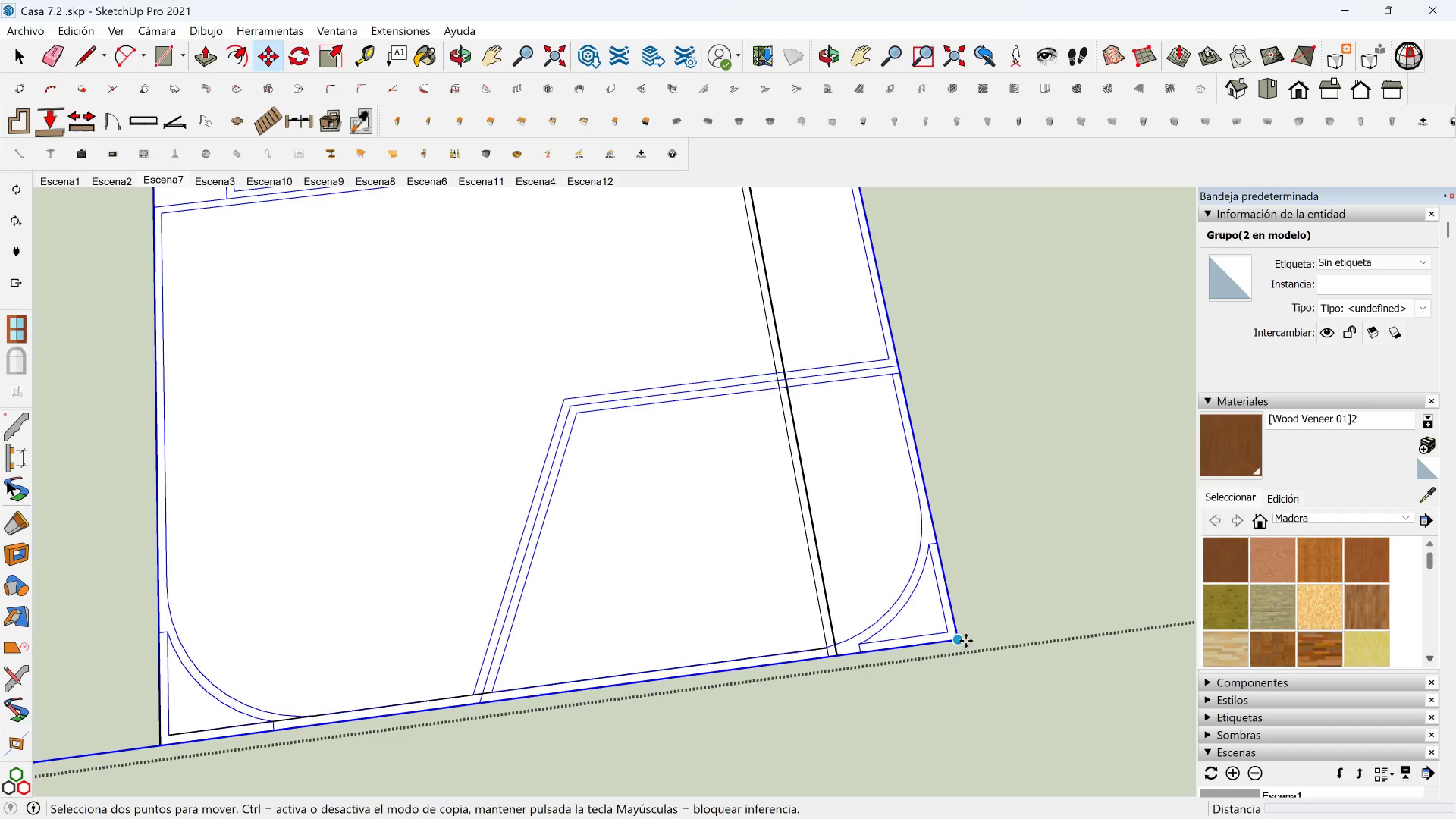 
left_click([966, 641])
 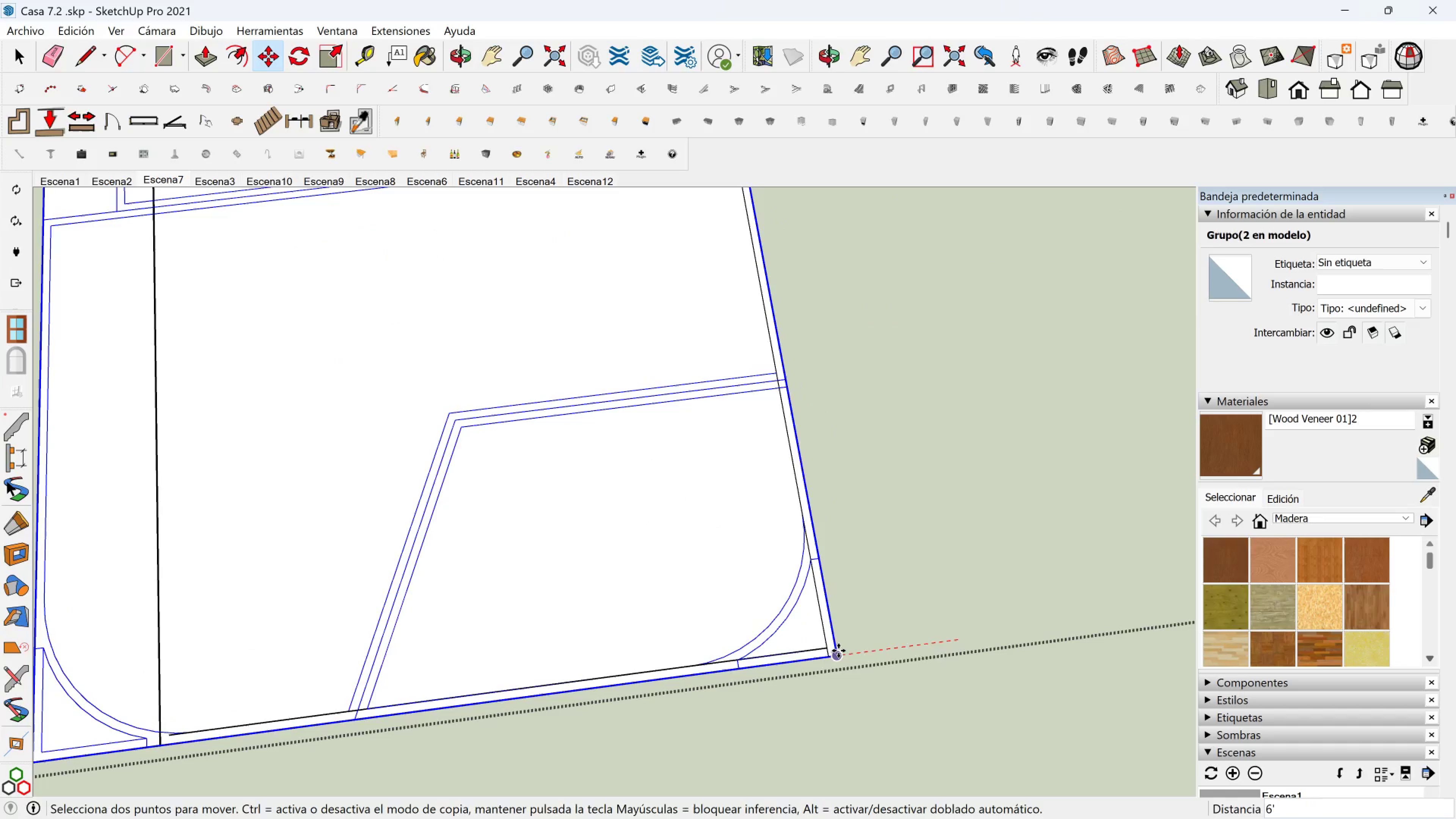 
left_click([838, 651])
 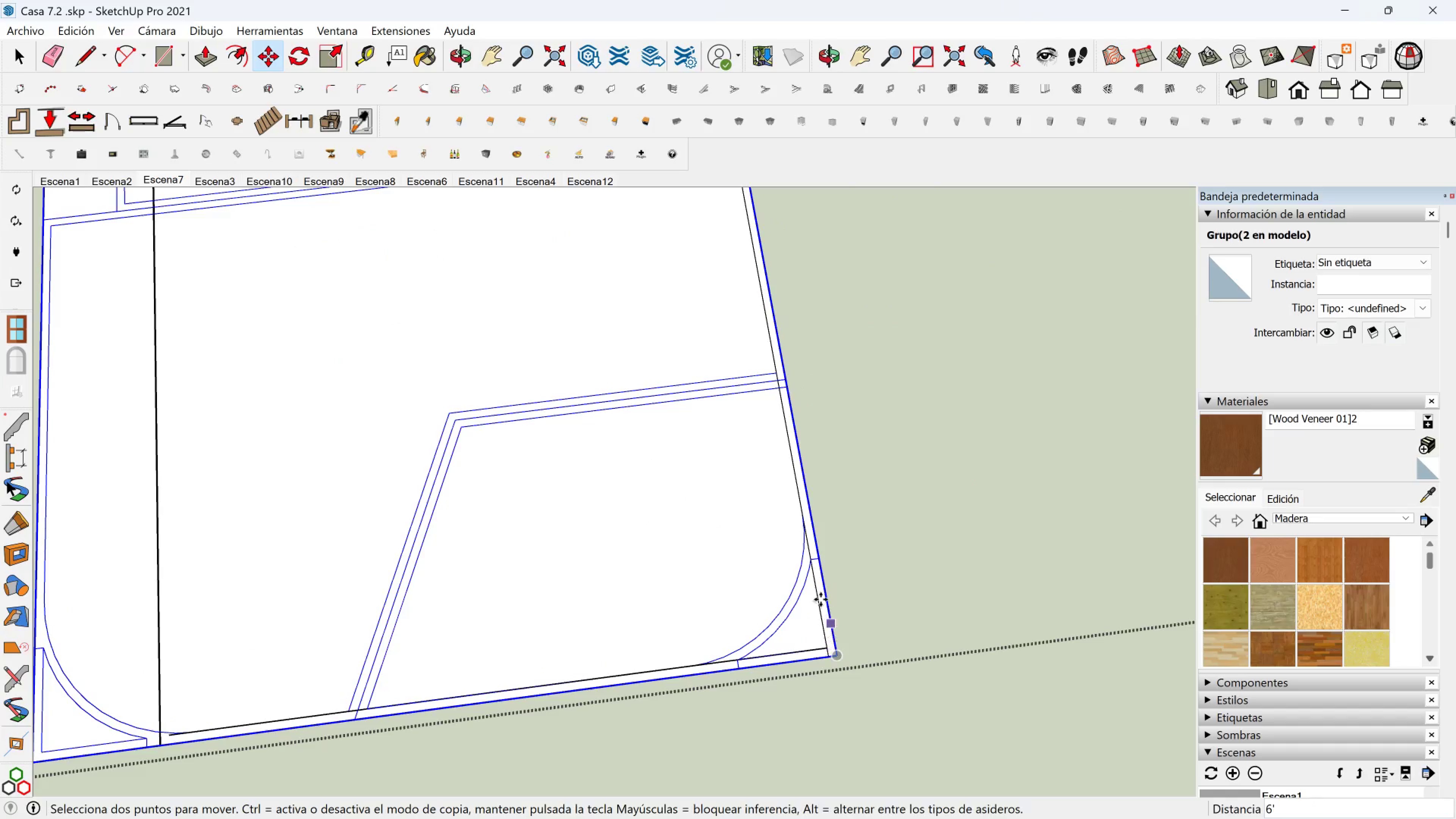 
scroll: coordinate [775, 519], scroll_direction: down, amount: 9.0
 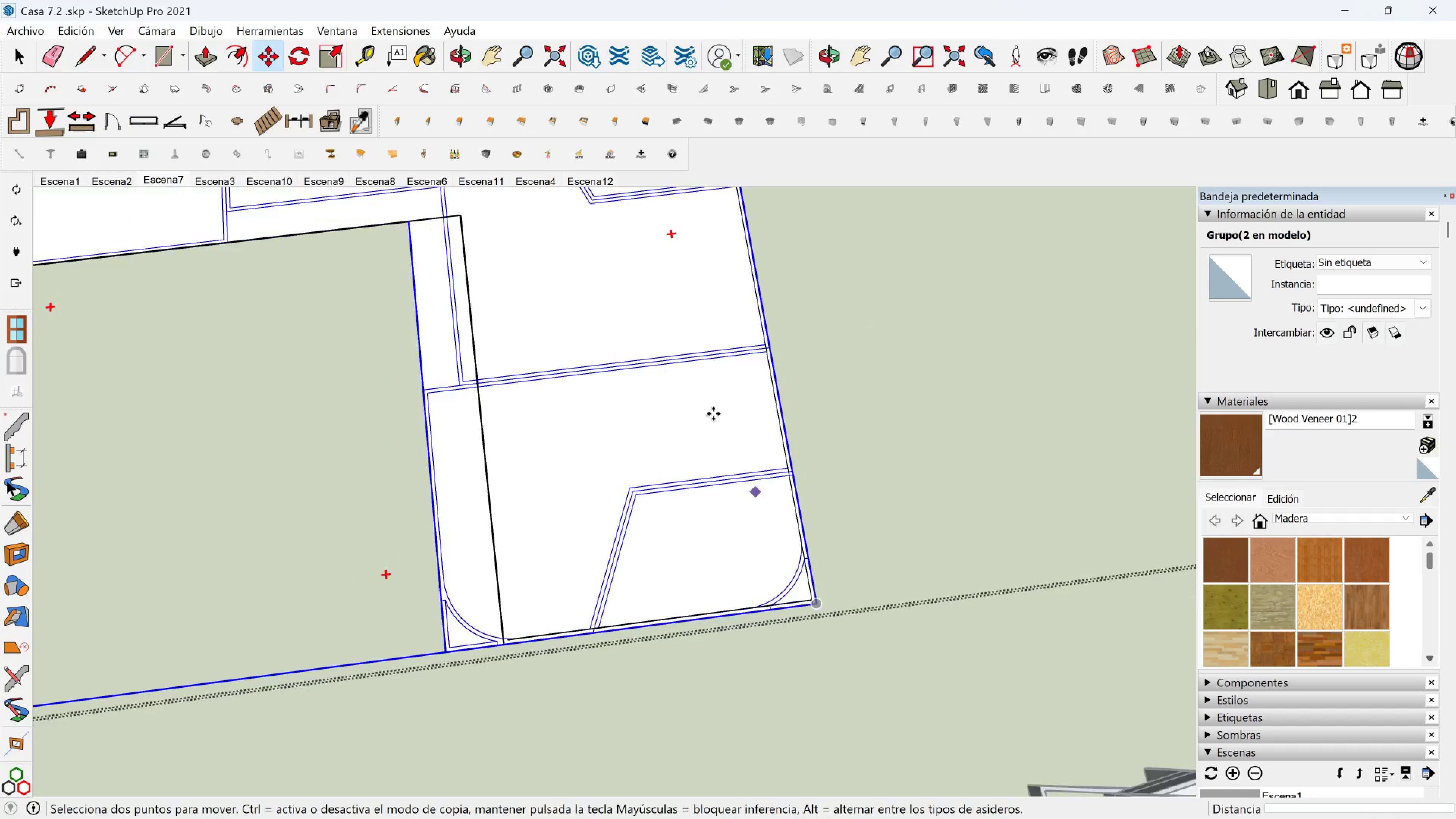 
hold_key(key=ShiftLeft, duration=0.55)
 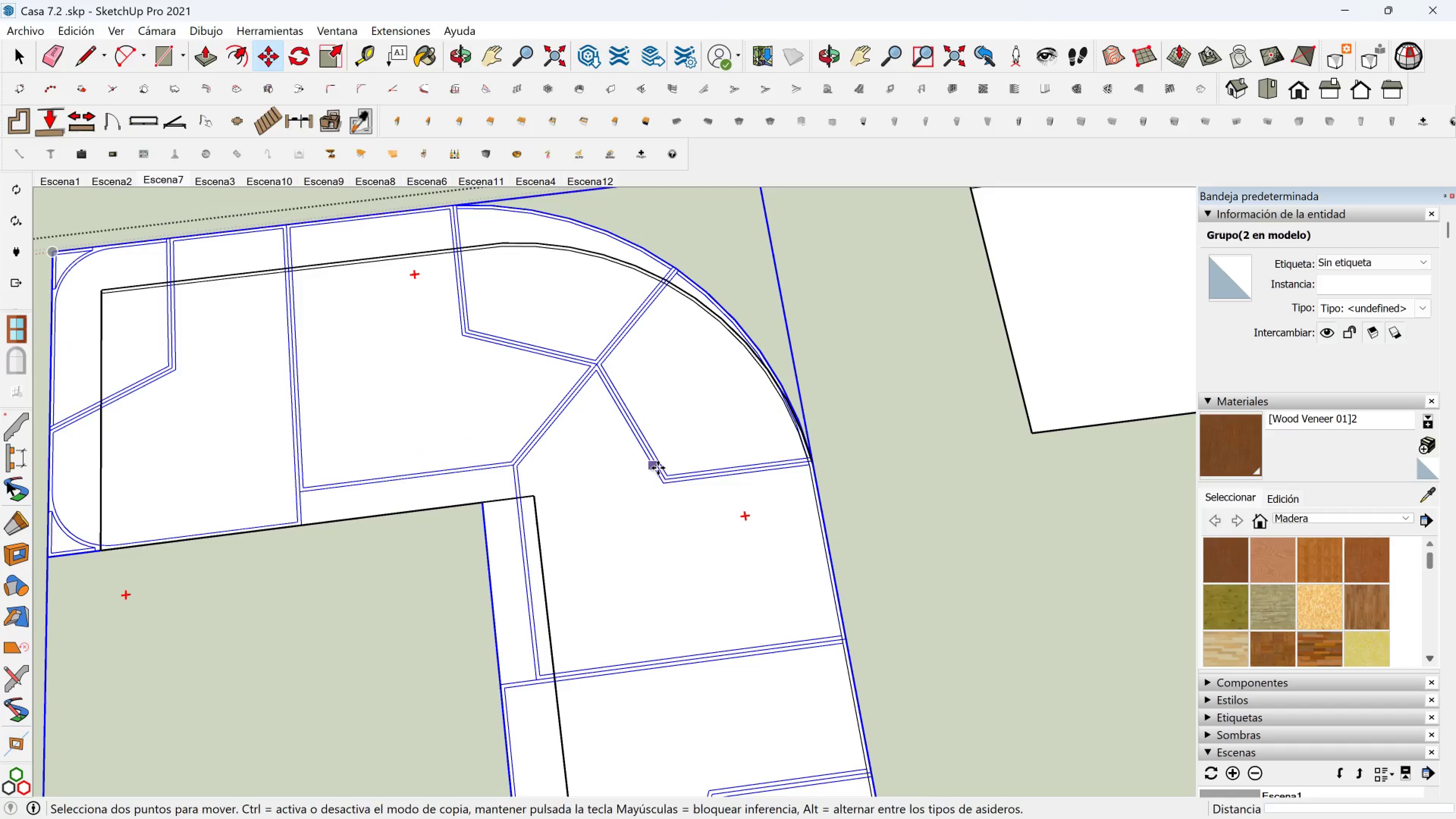 
hold_key(key=ShiftLeft, duration=3.46)
scroll: coordinate [763, 524], scroll_direction: down, amount: 3.0
 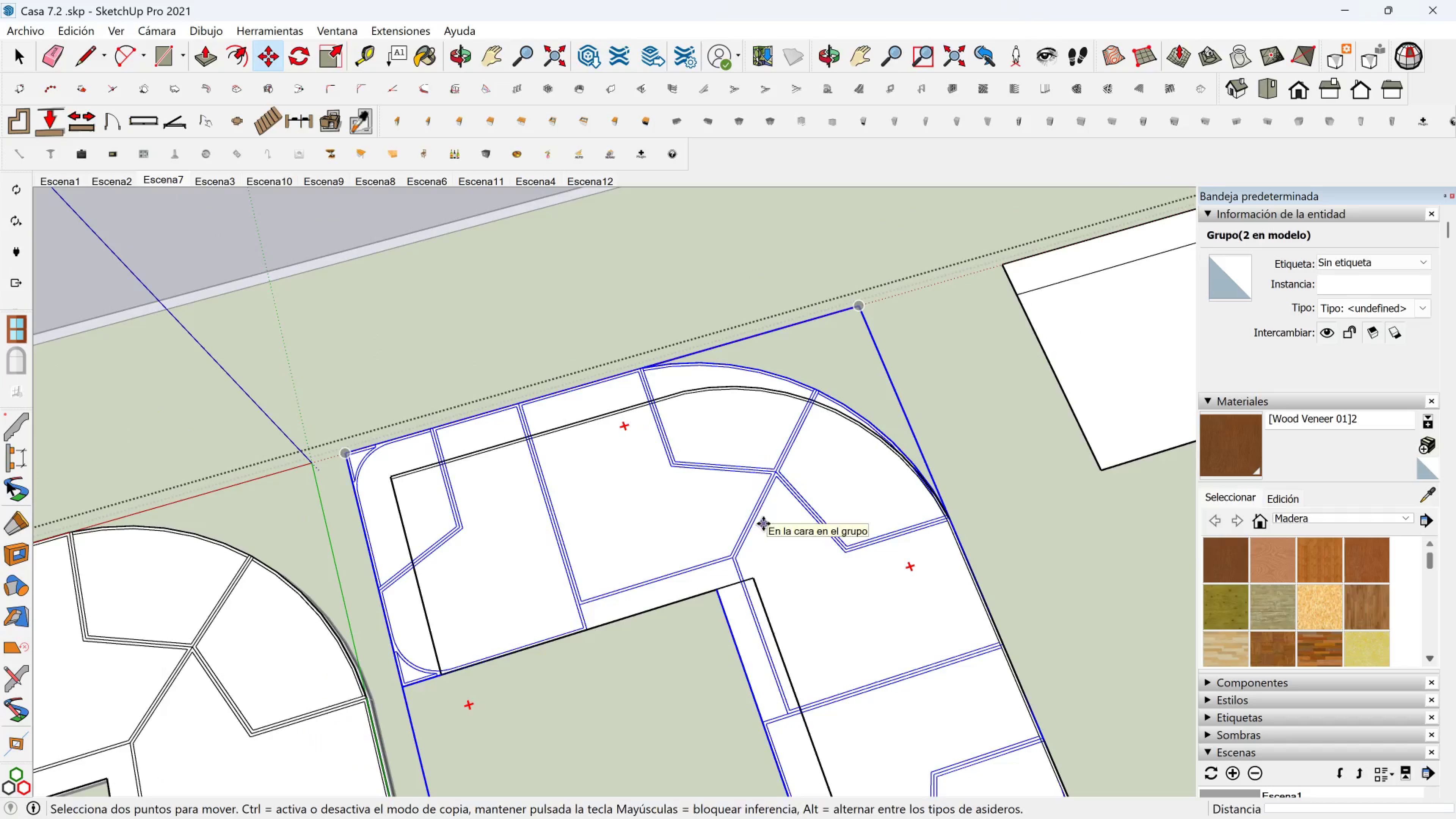 
hold_key(key=ShiftLeft, duration=0.37)
 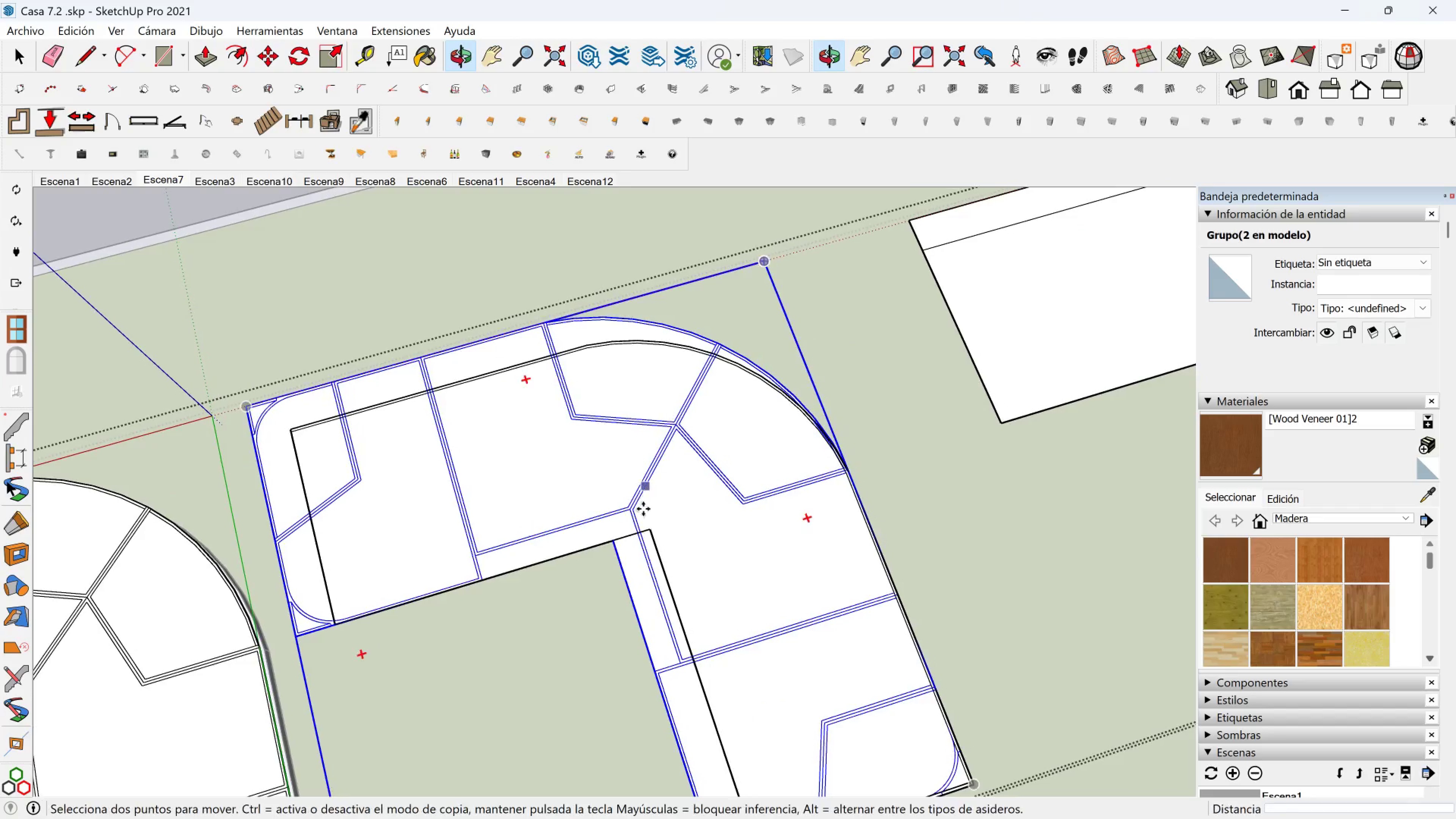 
scroll: coordinate [633, 527], scroll_direction: up, amount: 2.0
 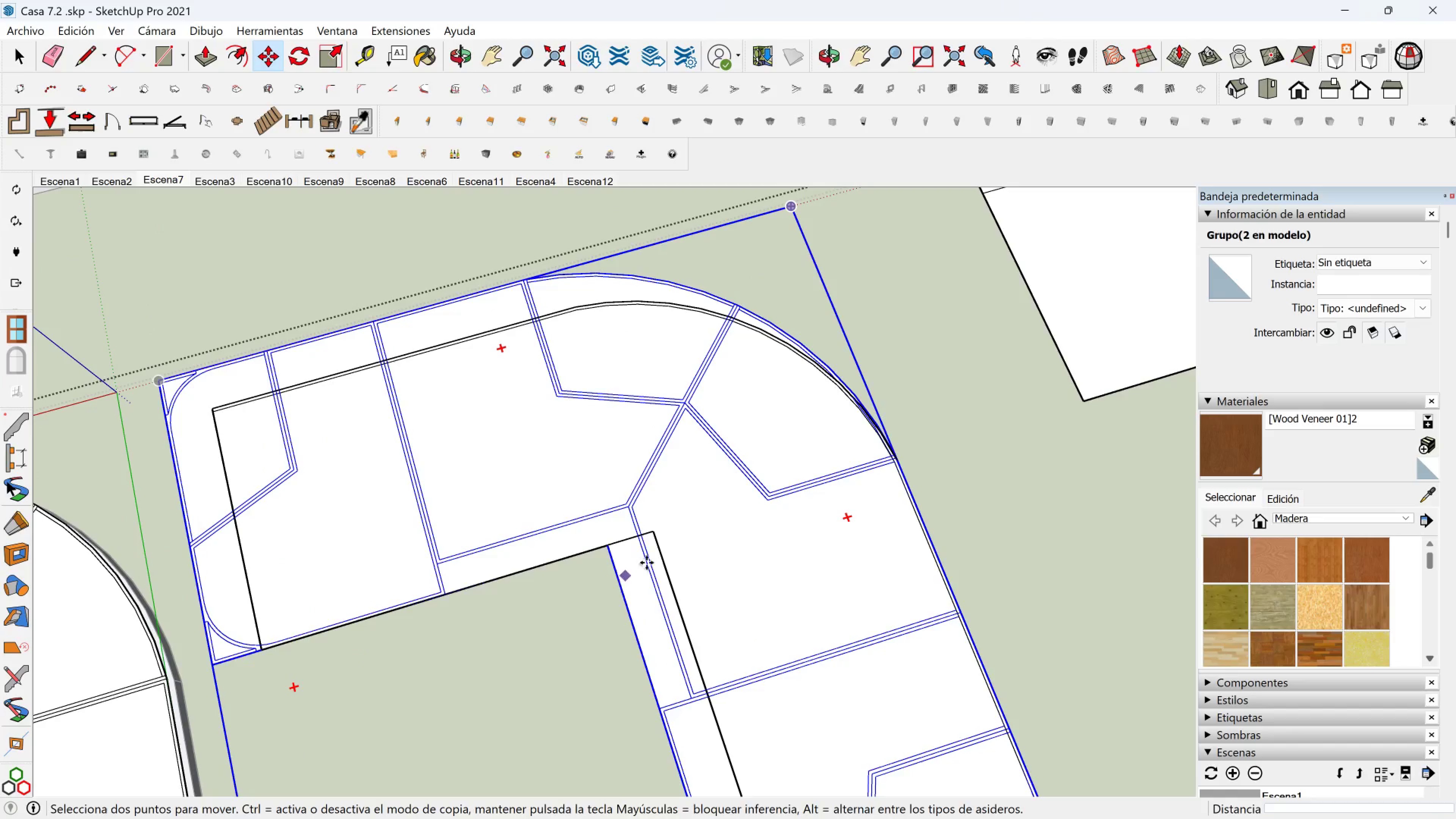 
key(Control+Z)
 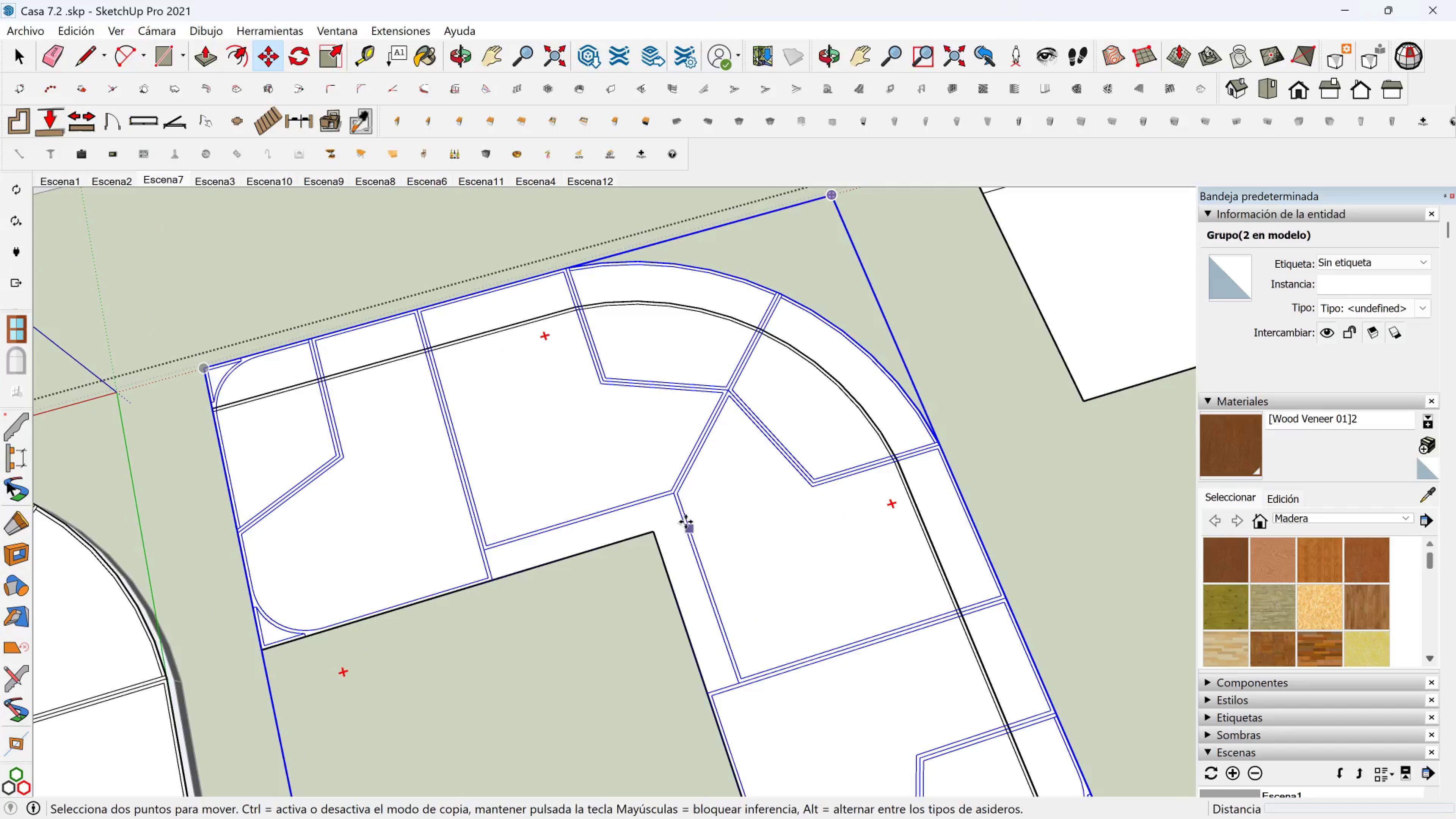 
scroll: coordinate [794, 249], scroll_direction: up, amount: 13.0
 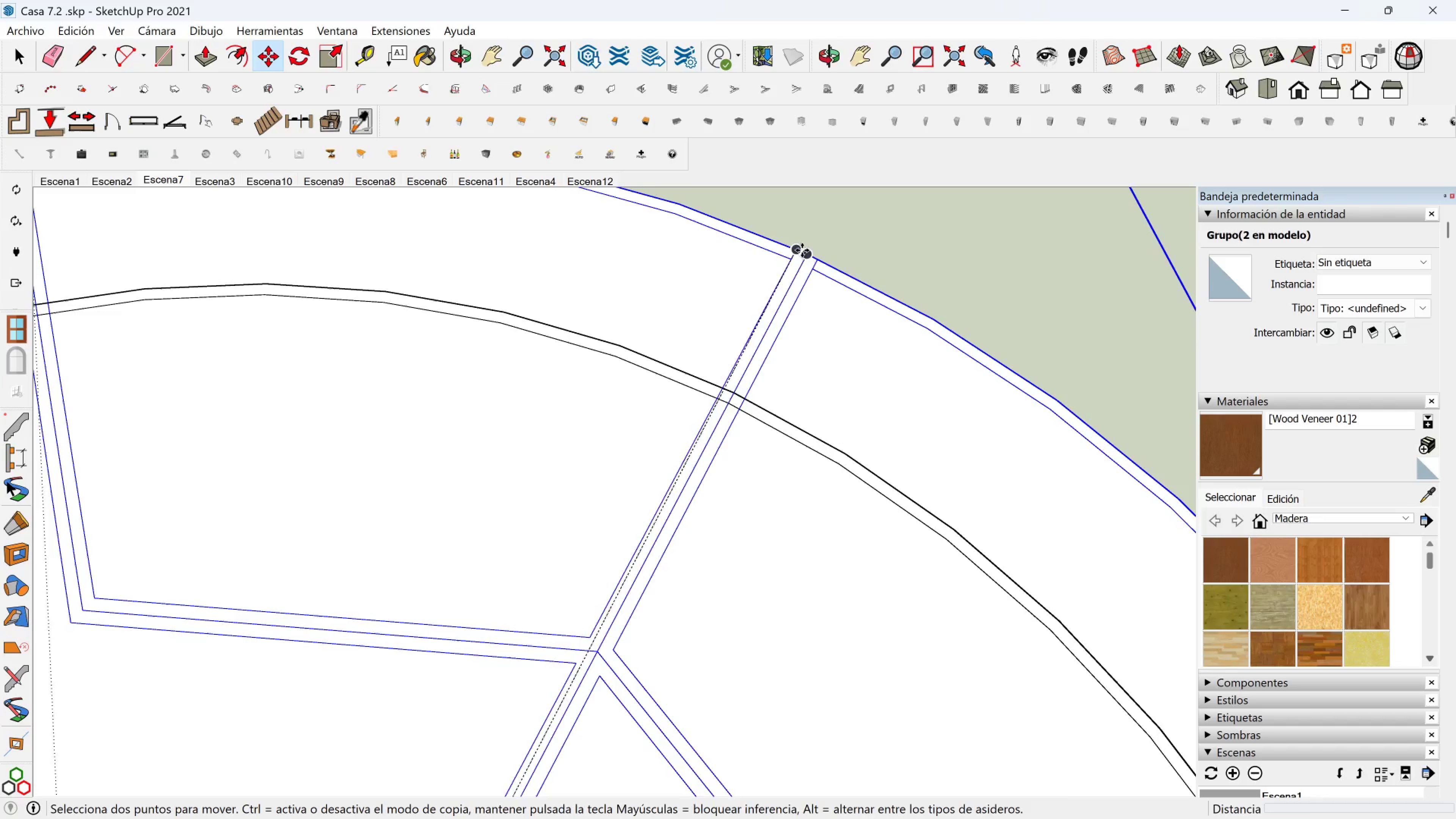 
left_click([802, 250])
 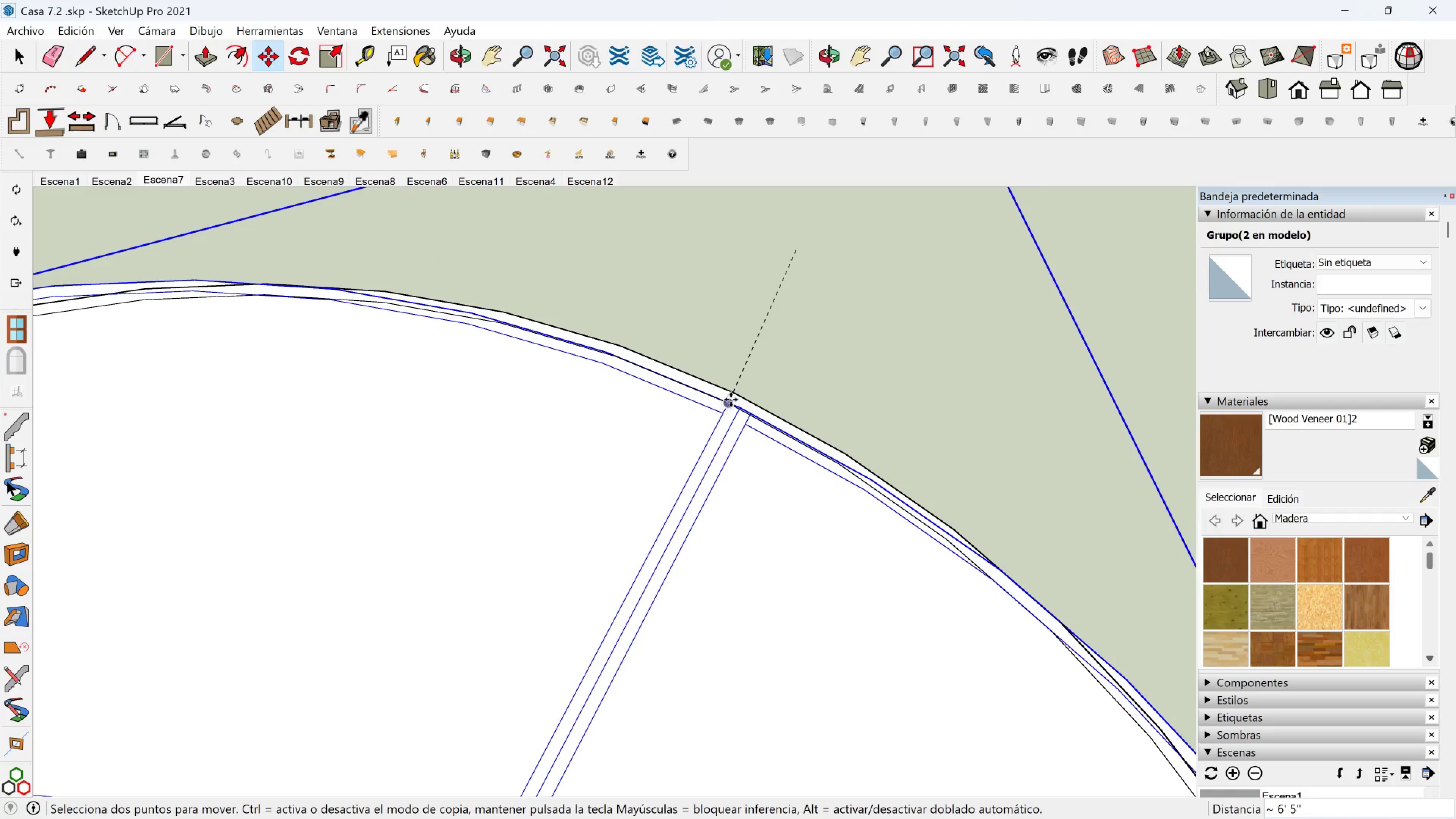 
key(Backslash)
 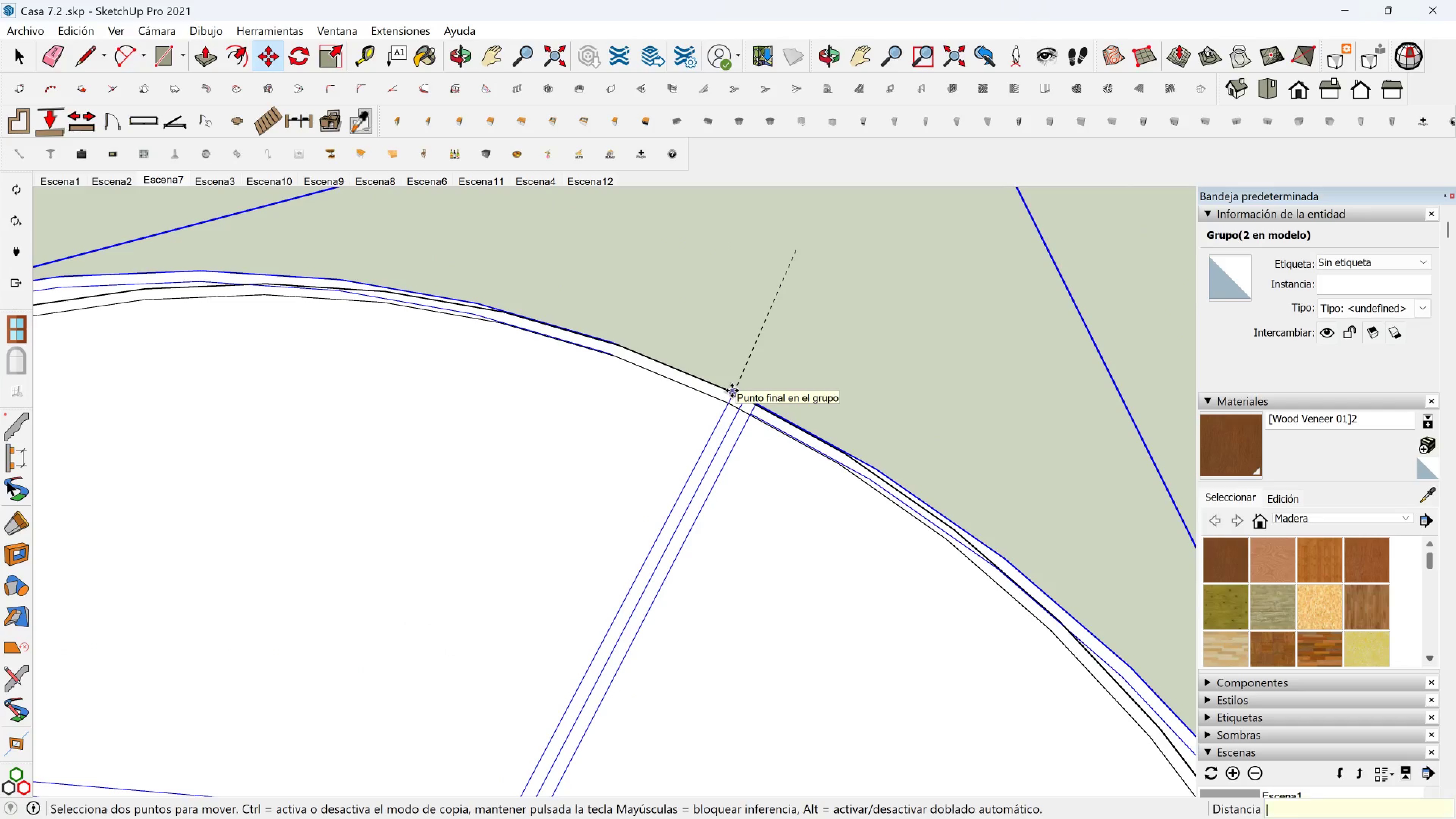 
key(Escape)
 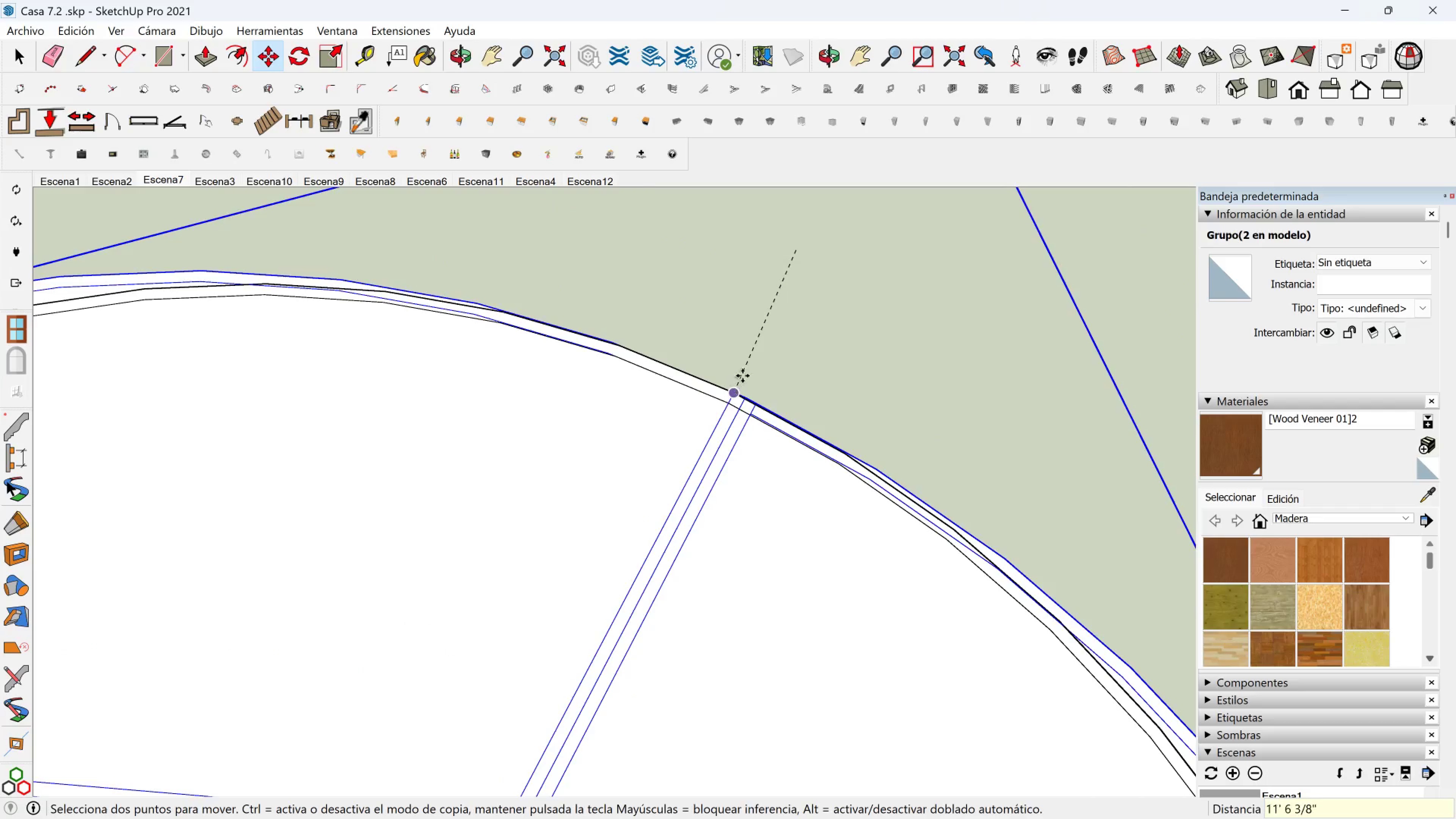 
key(Escape)
 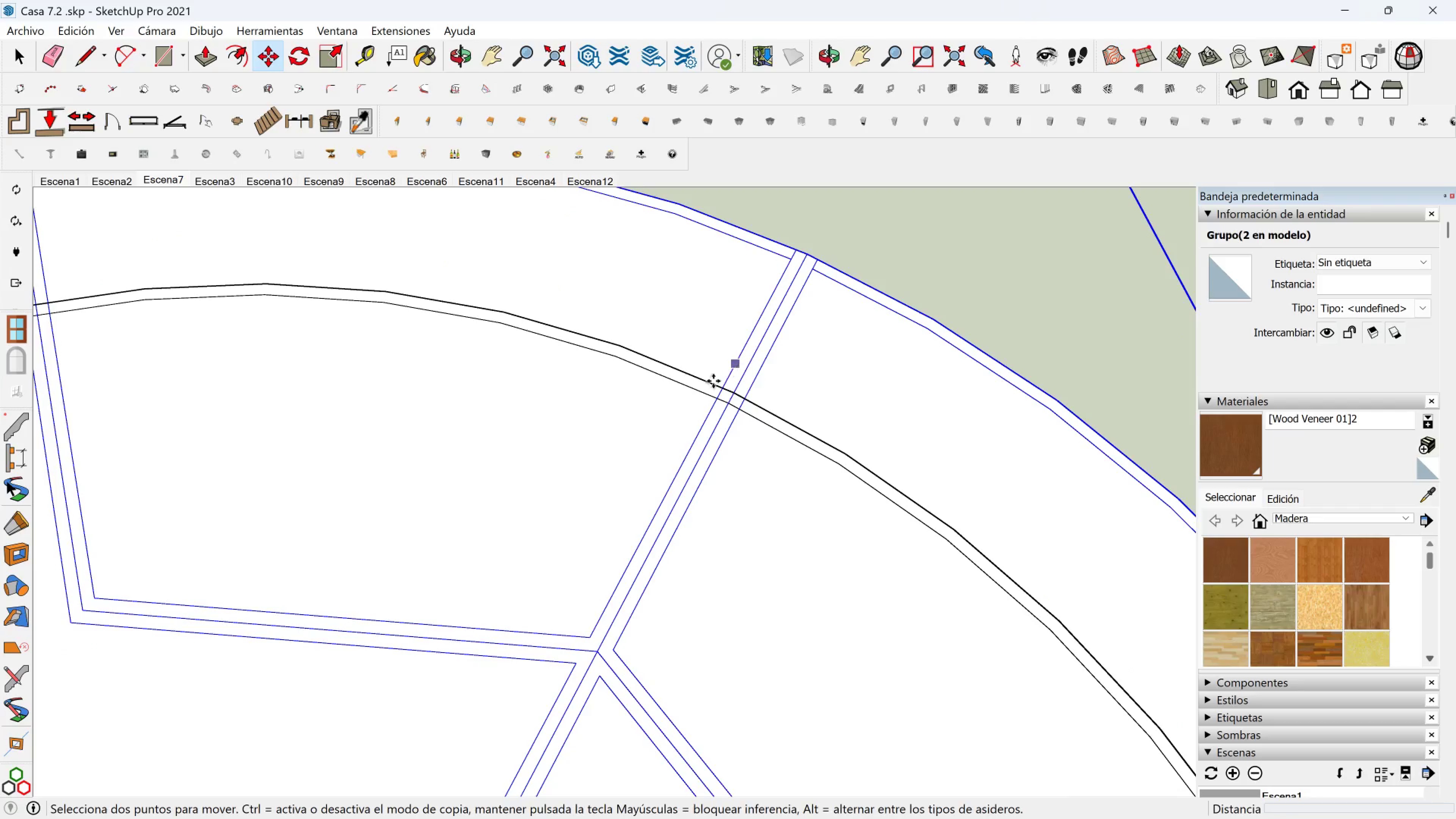 
key(Shift+ShiftLeft)
 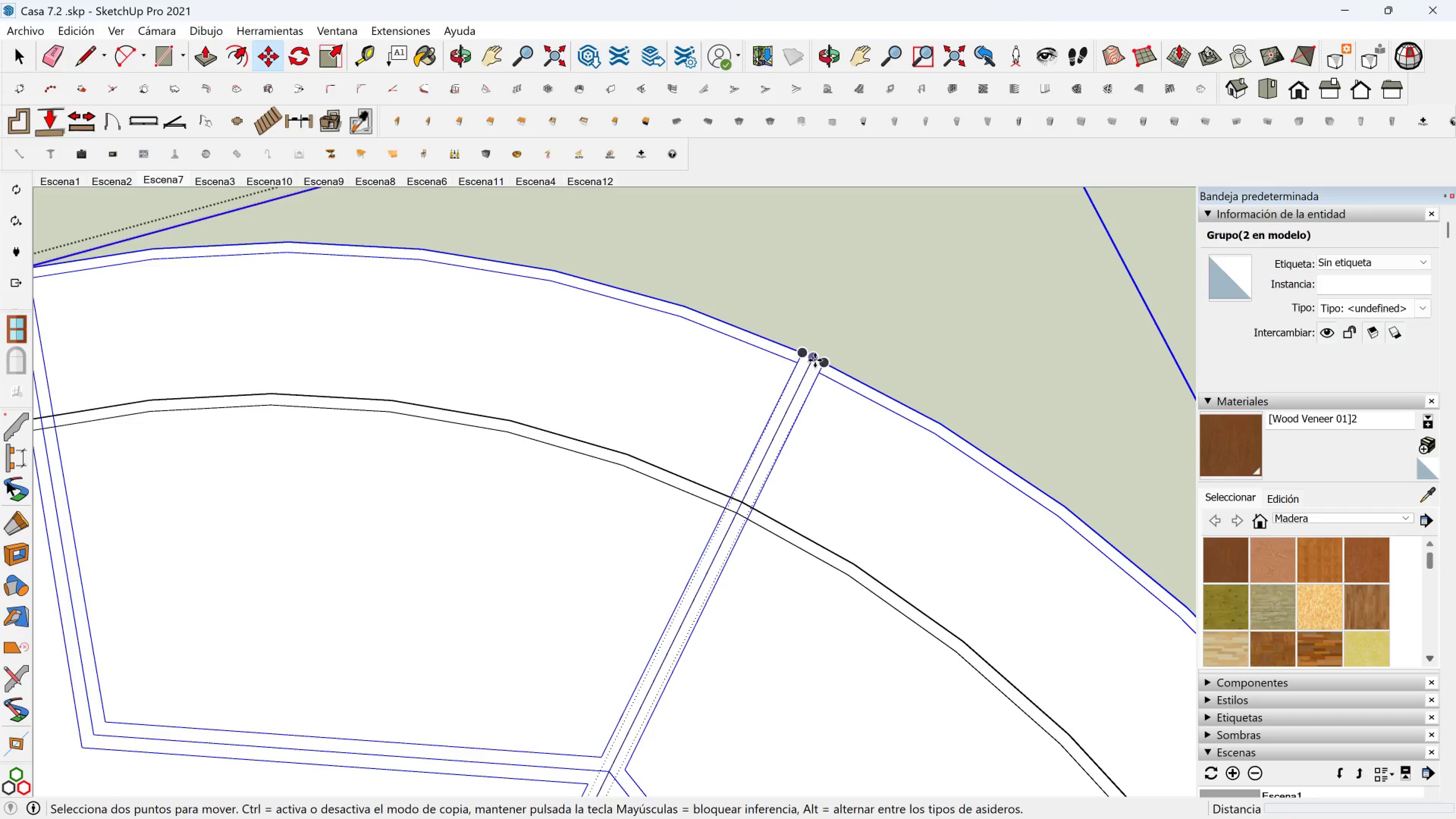 
left_click([811, 359])
 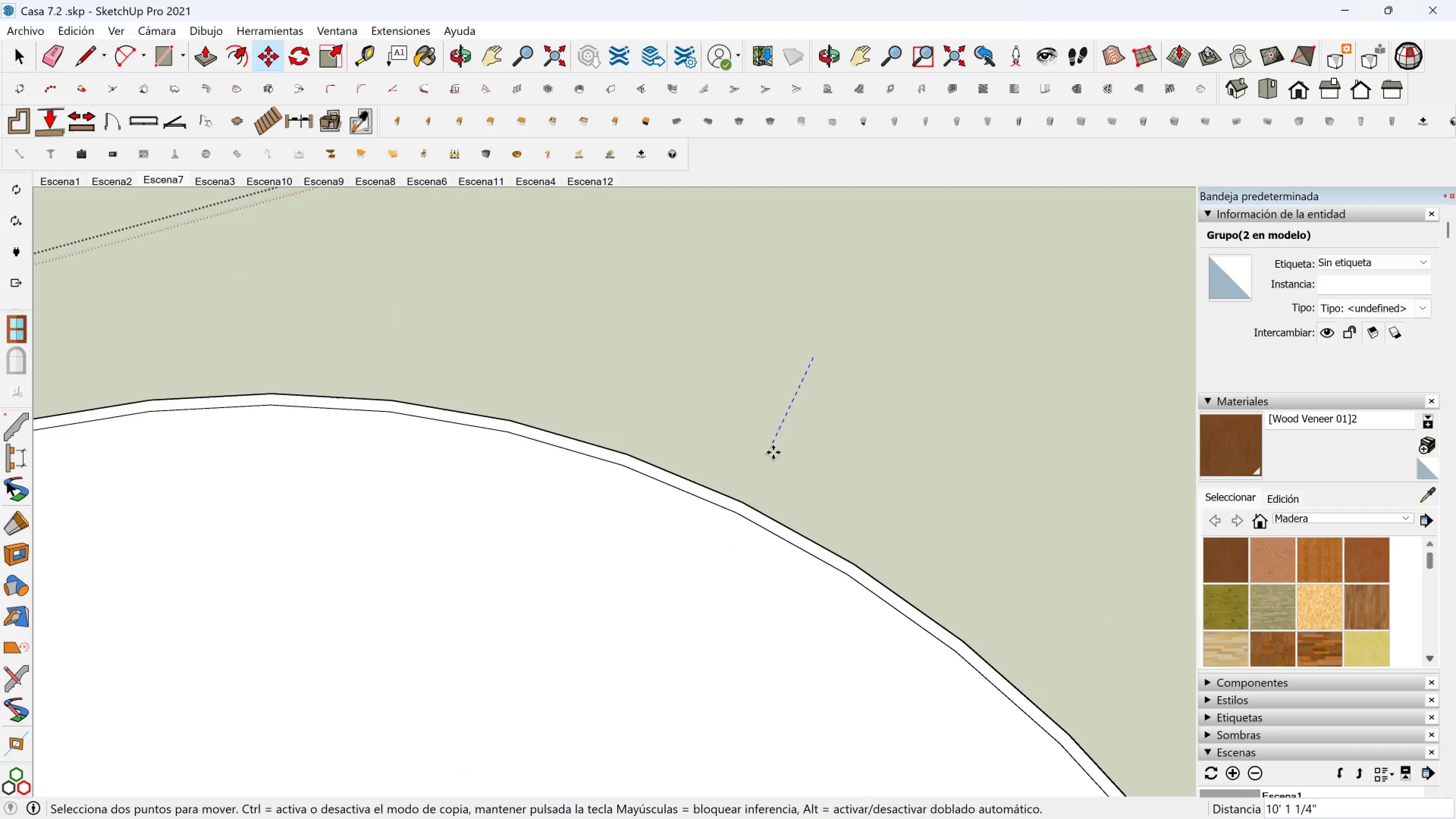 
hold_key(key=ShiftLeft, duration=0.9)
 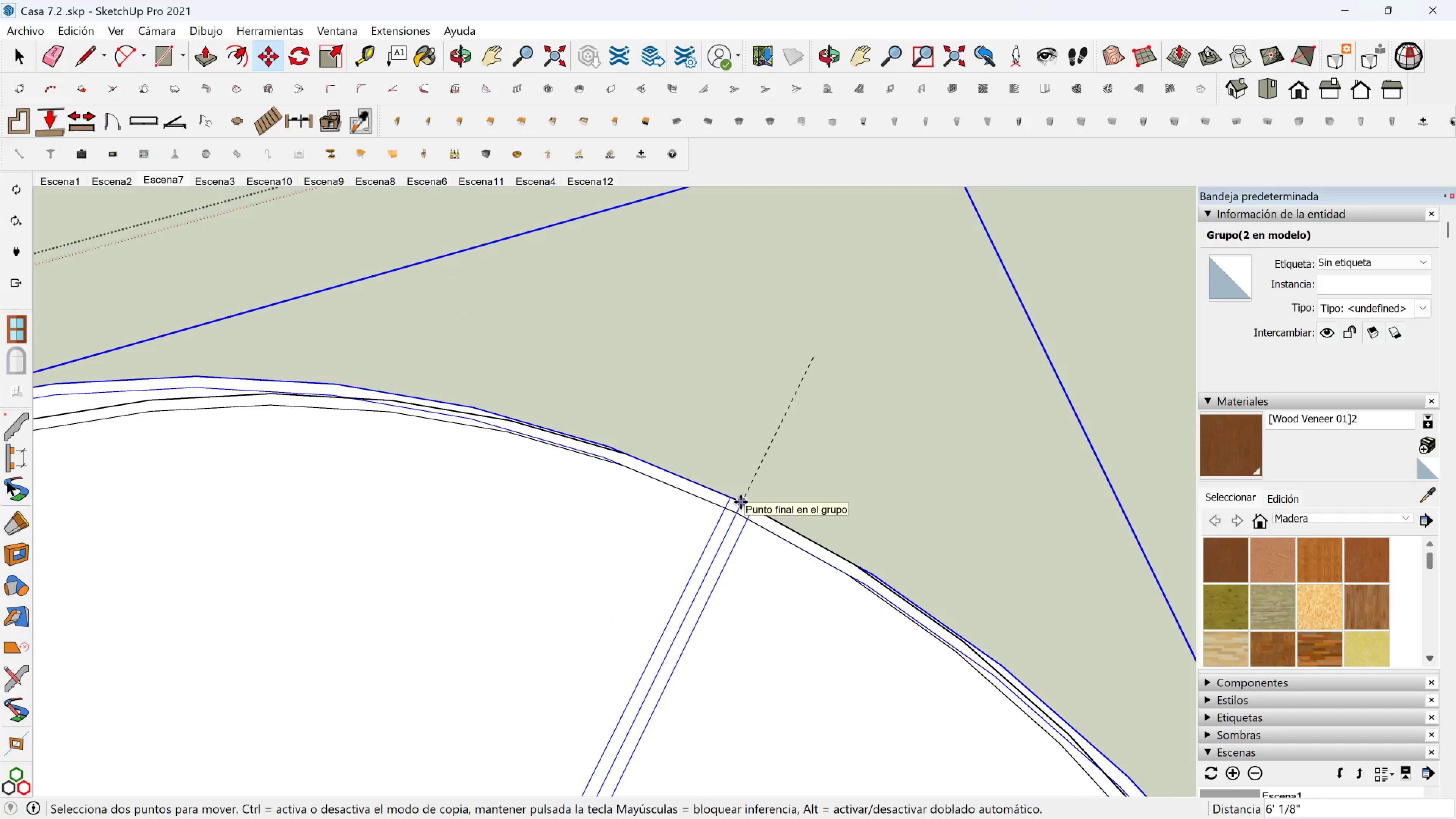 
left_click([741, 502])
 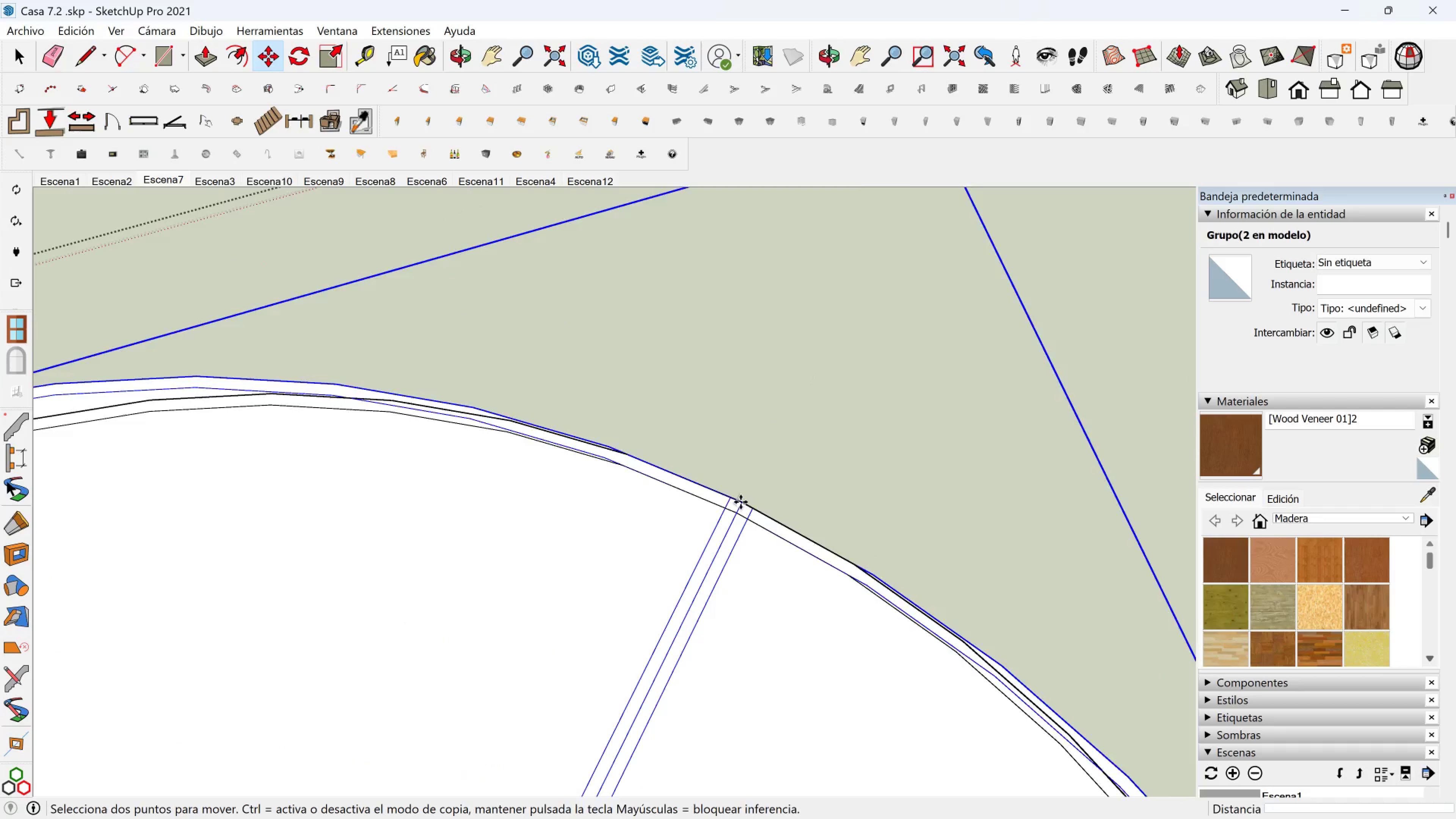 
scroll: coordinate [745, 493], scroll_direction: down, amount: 13.0
 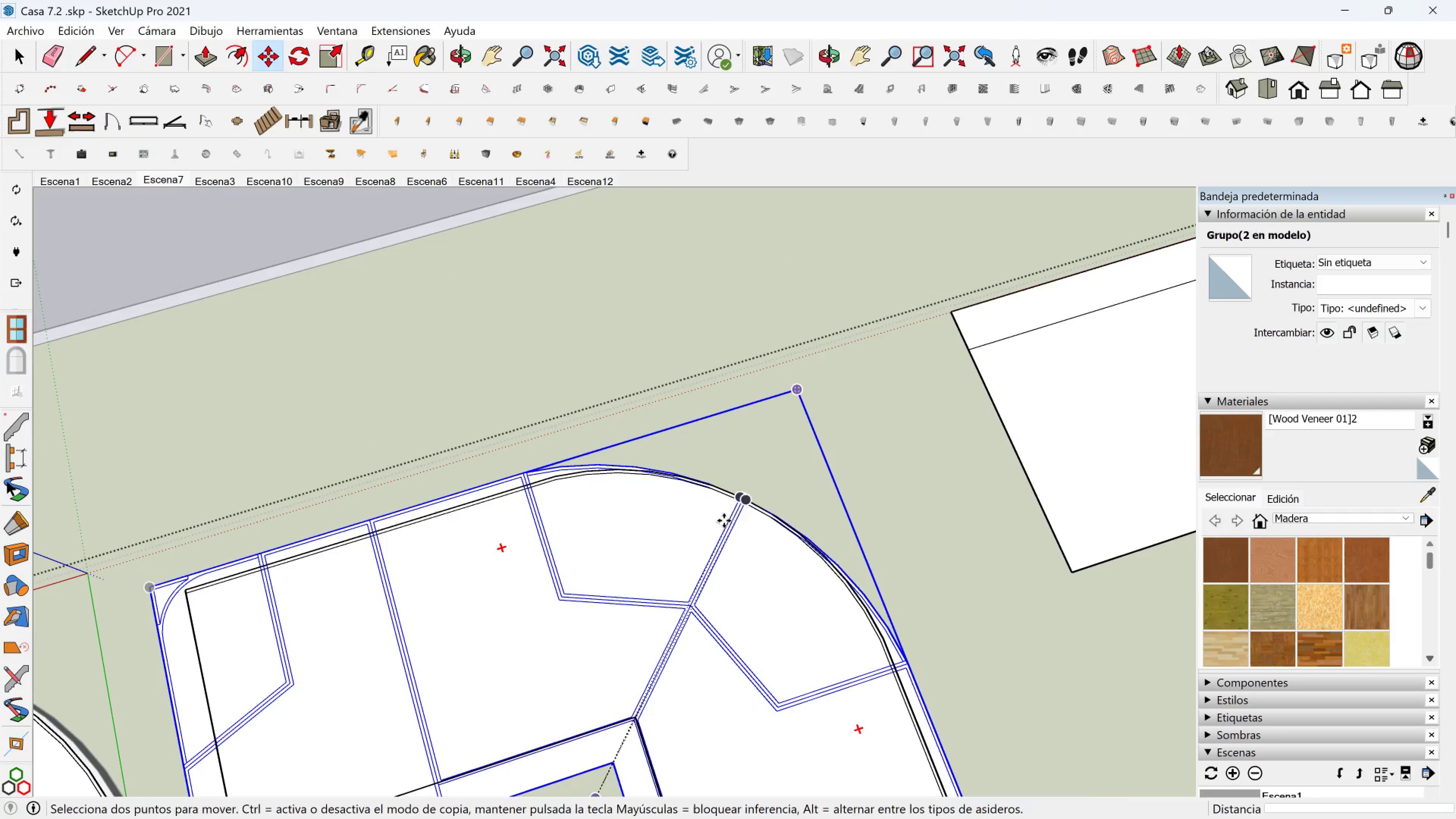 
hold_key(key=ShiftLeft, duration=0.54)
 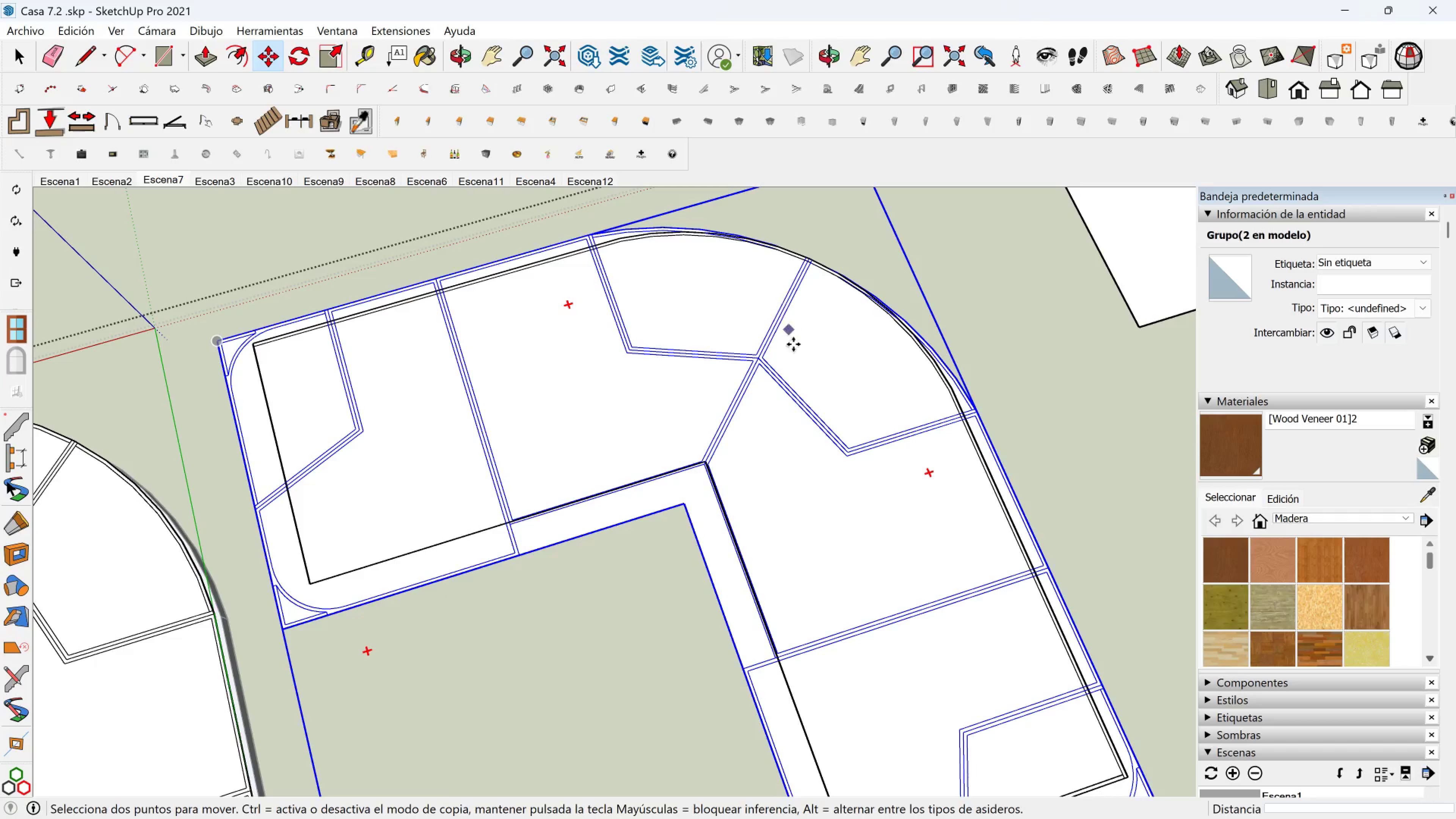 
mouse_move([795, 369])
 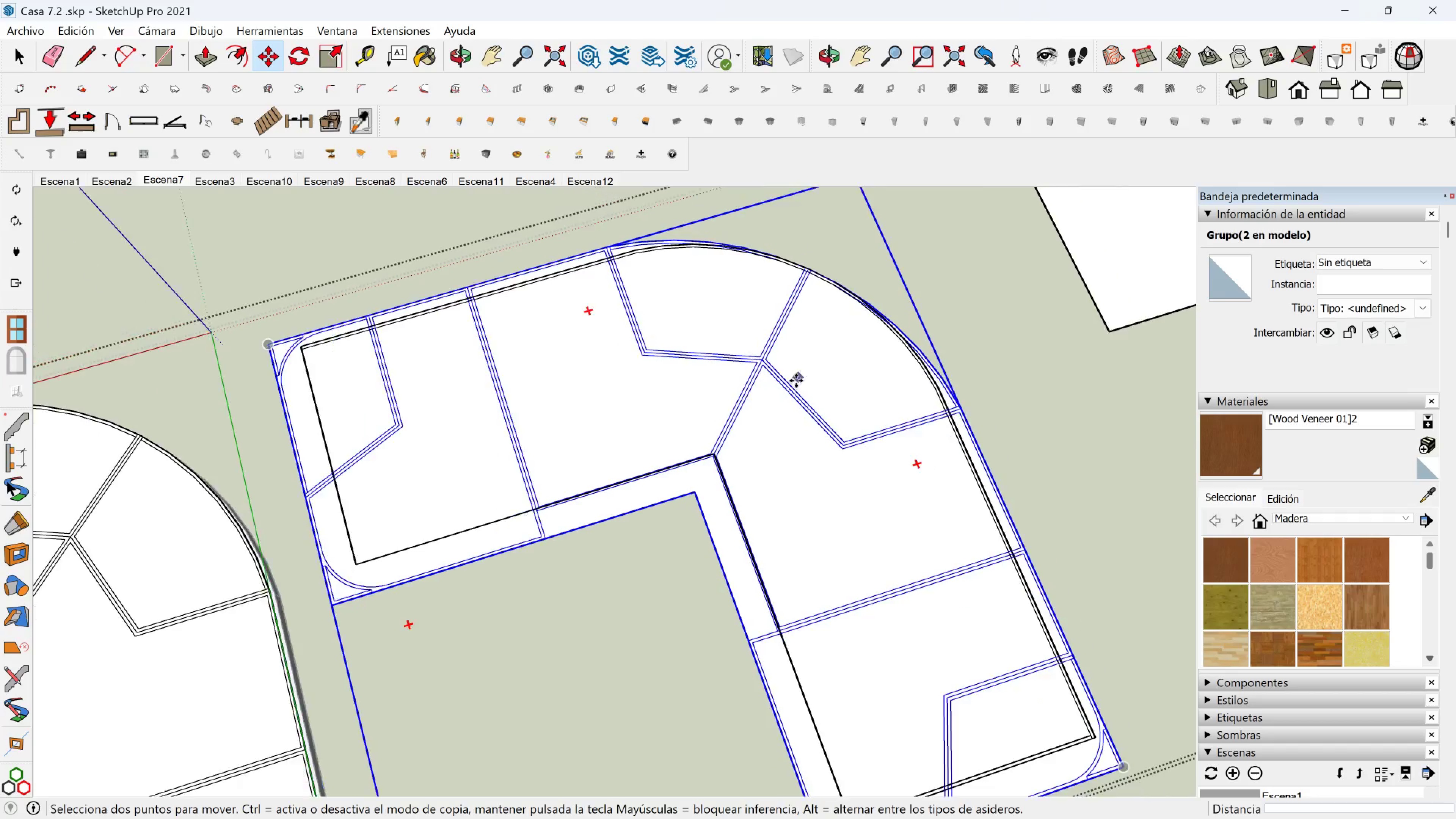 
scroll: coordinate [796, 382], scroll_direction: down, amount: 3.0
 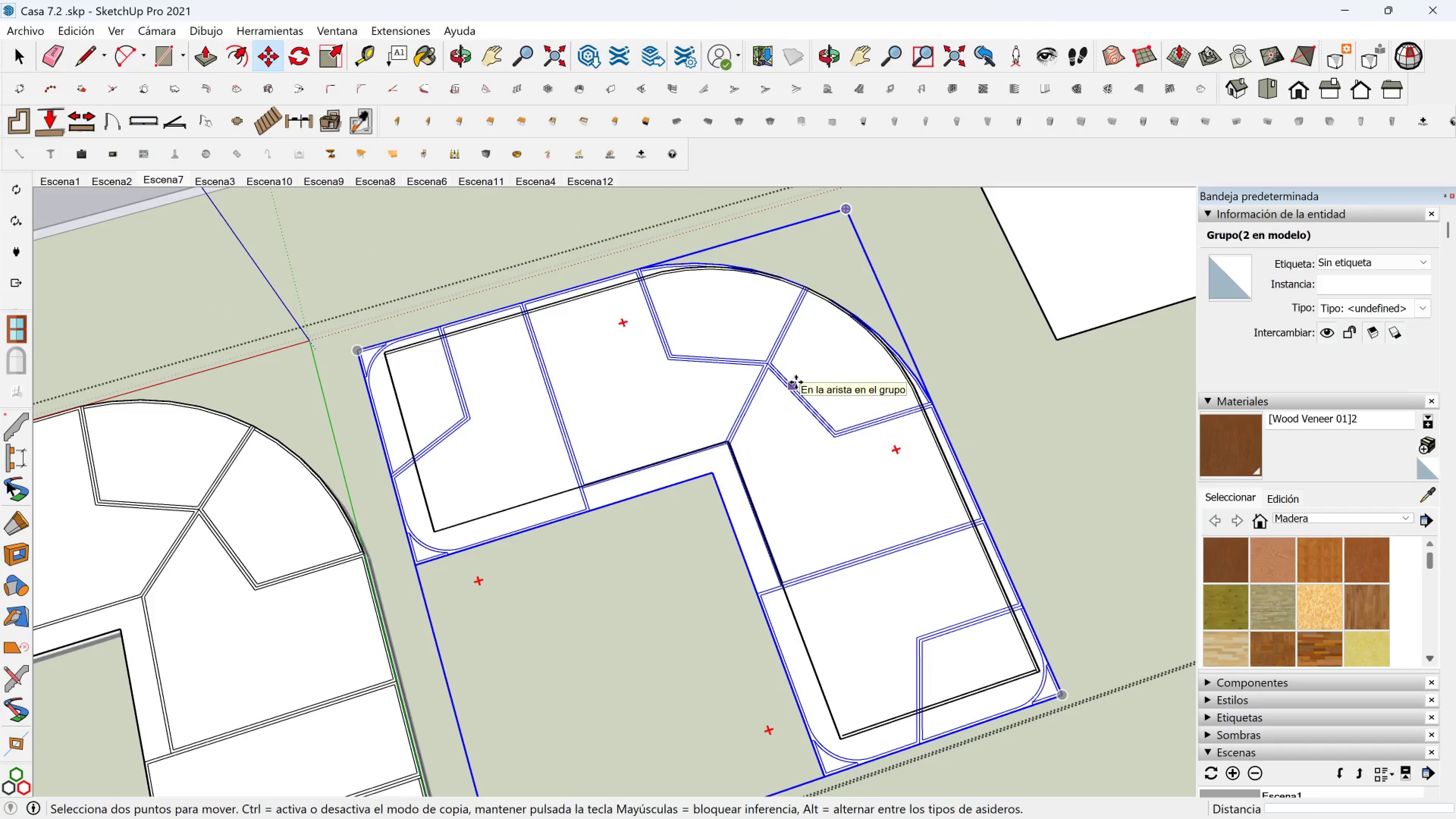 
key(Control+Z)
 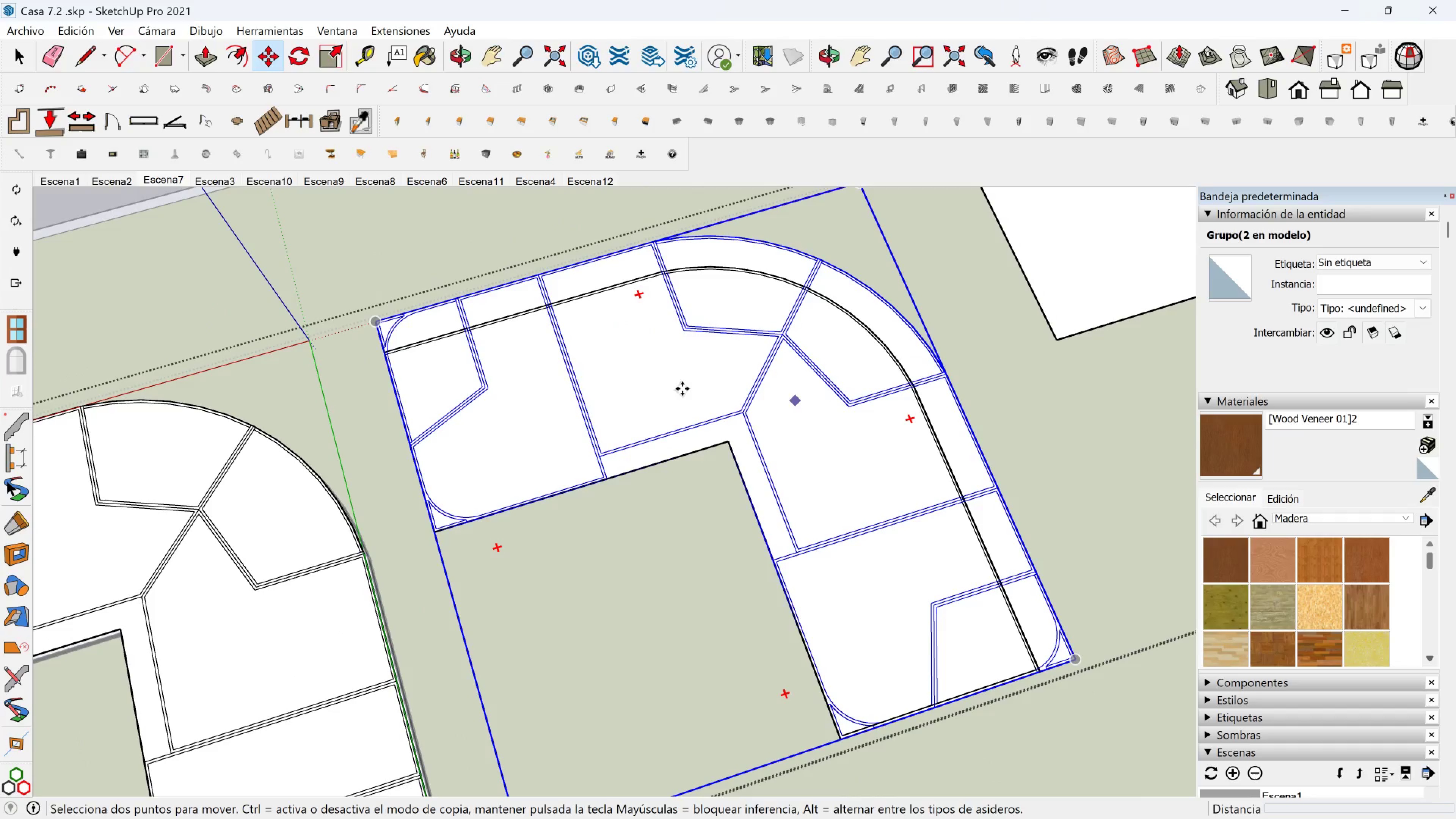 
scroll: coordinate [425, 355], scroll_direction: up, amount: 3.0
 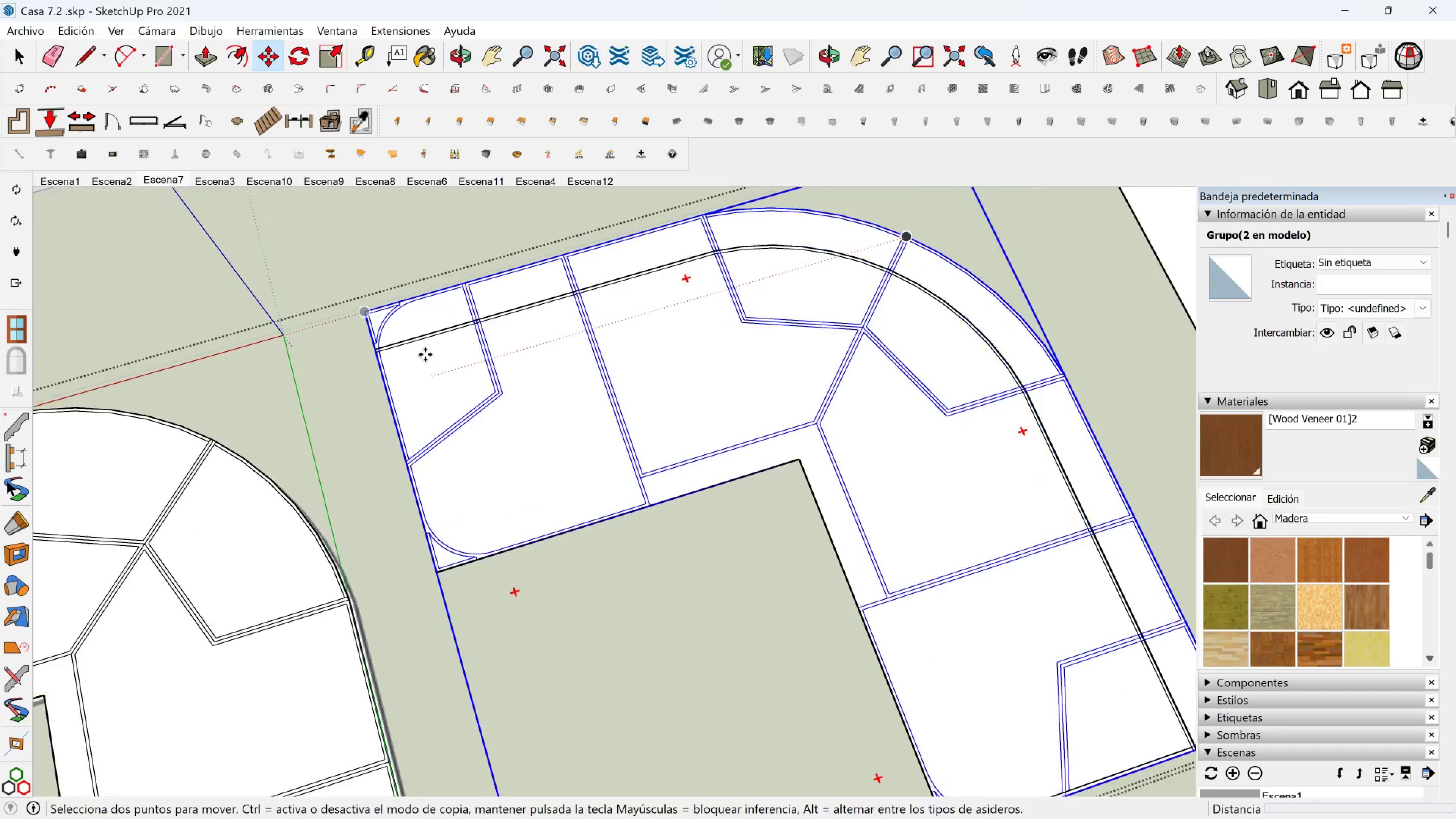 
key(Space)
 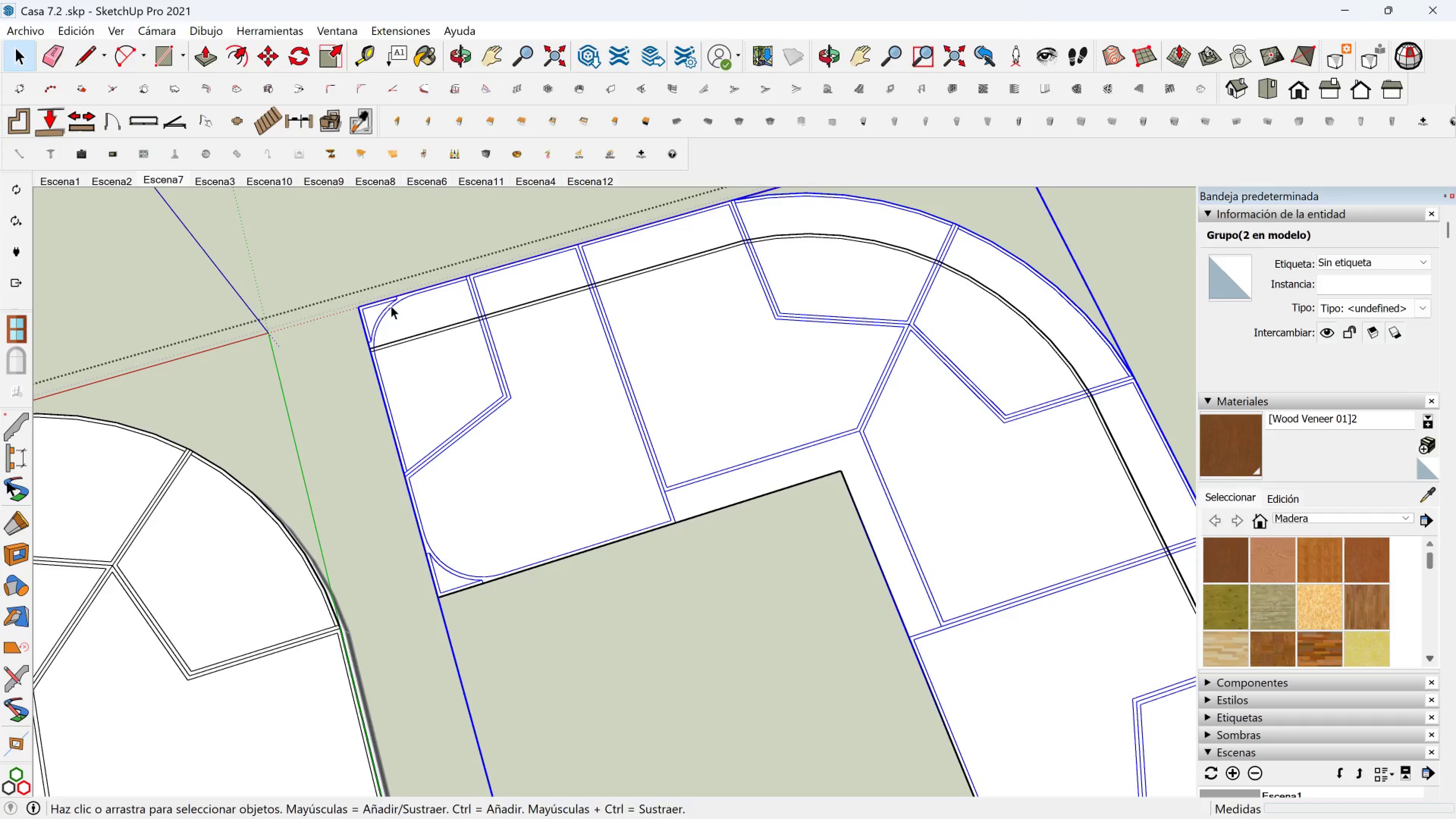 
scroll: coordinate [383, 308], scroll_direction: up, amount: 2.0
 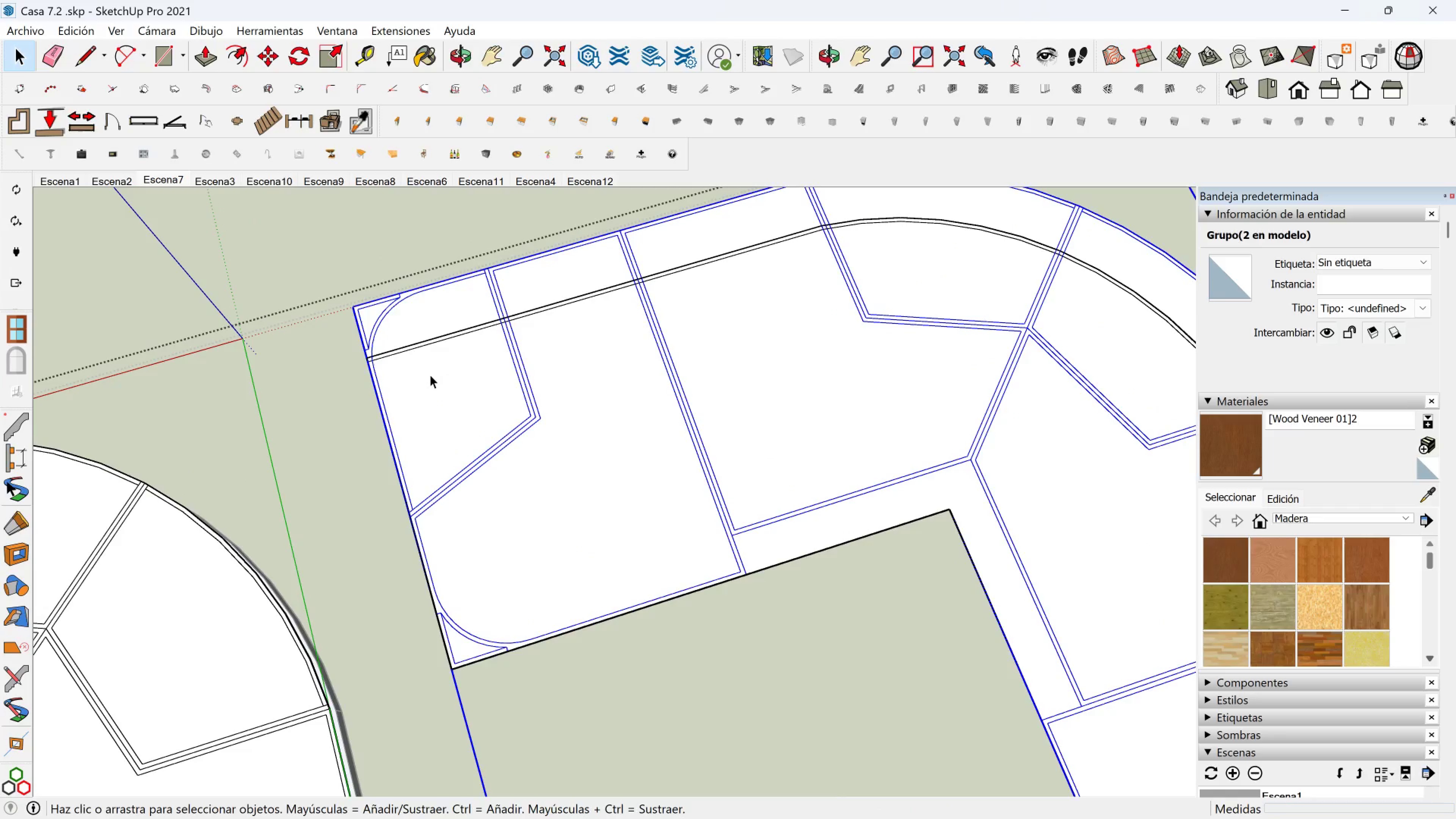 
left_click_drag(start_coordinate=[673, 689], to_coordinate=[584, 549])
 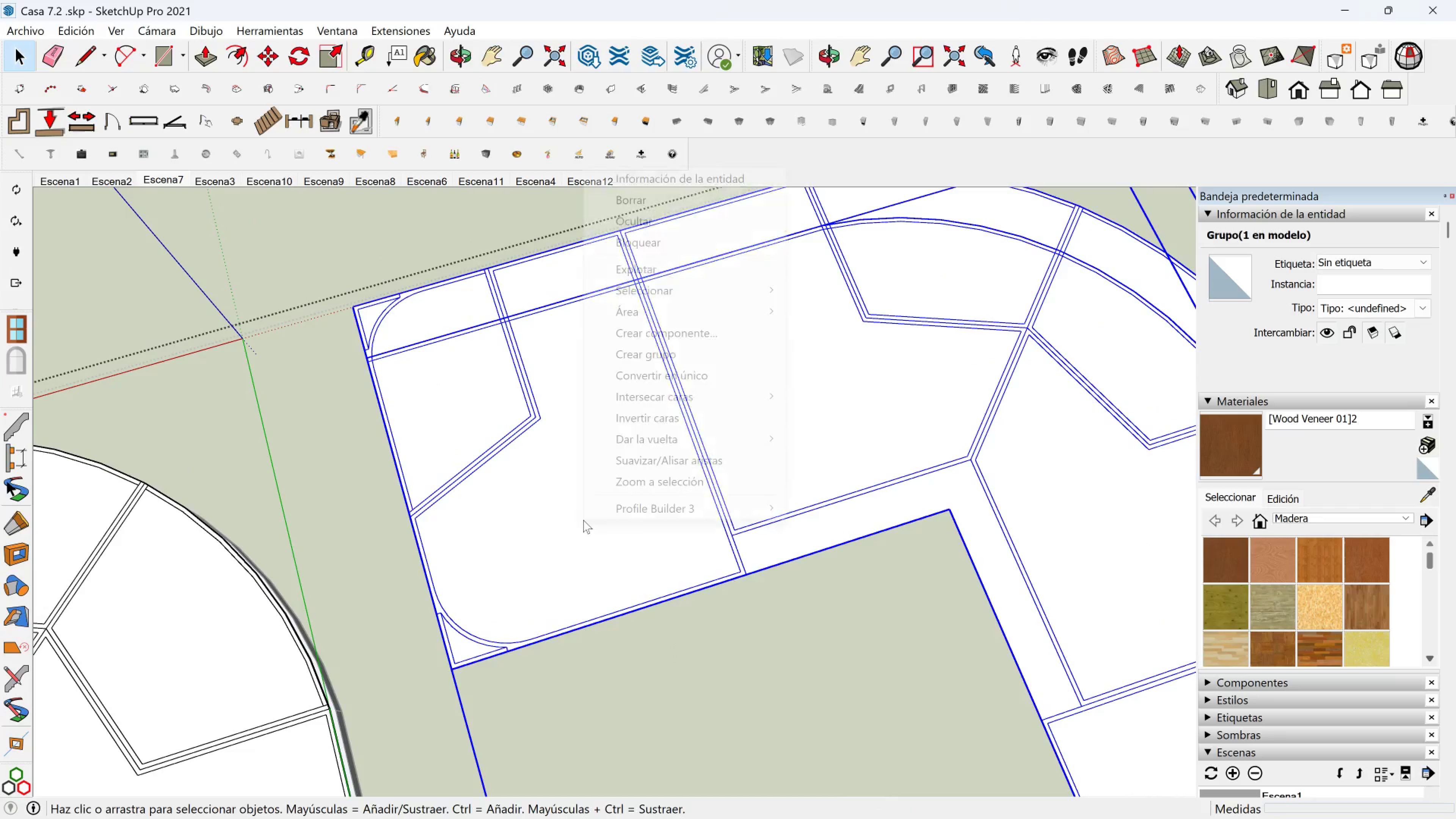 
right_click([583, 520])
 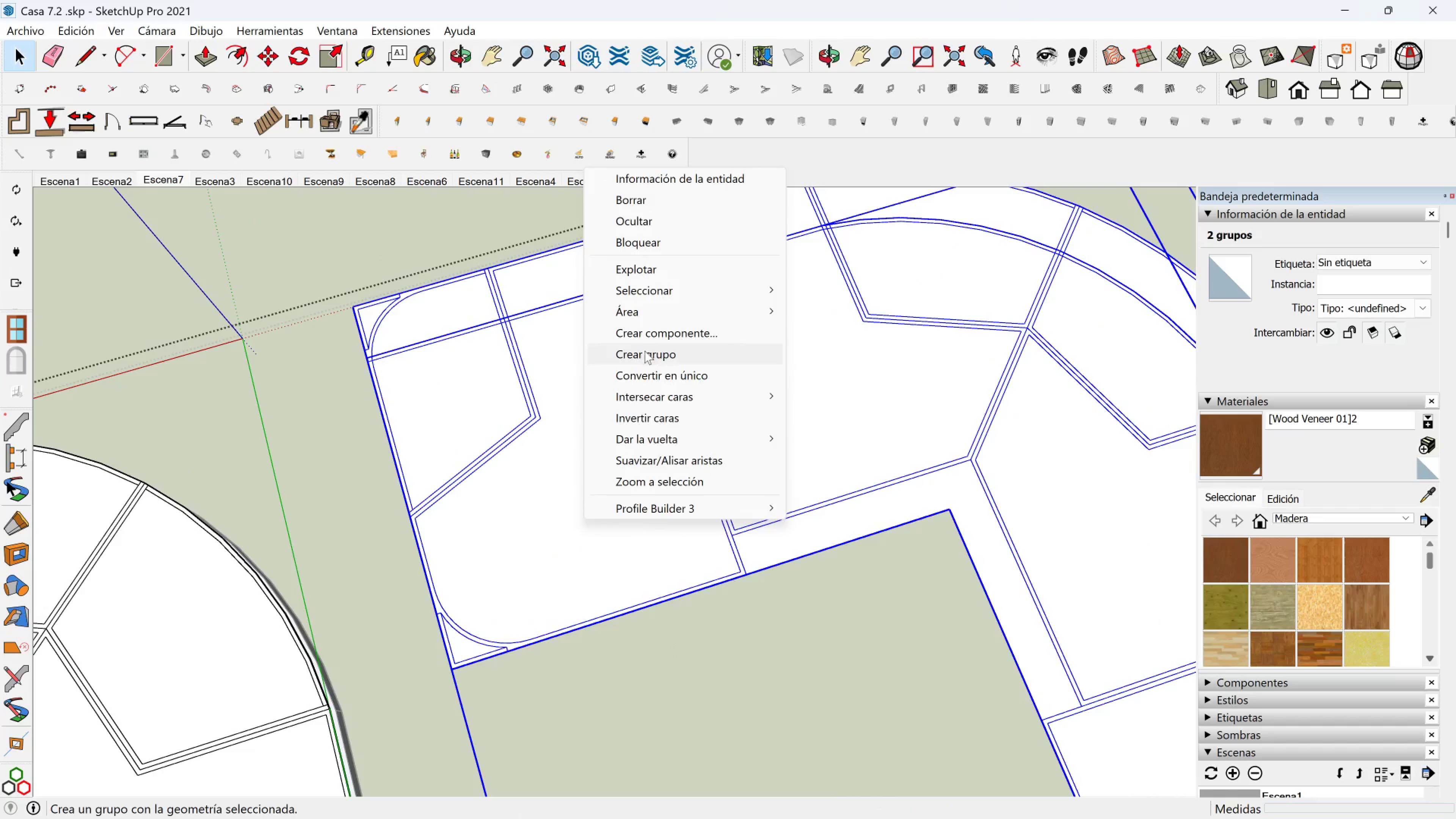 
double_click([609, 382])
 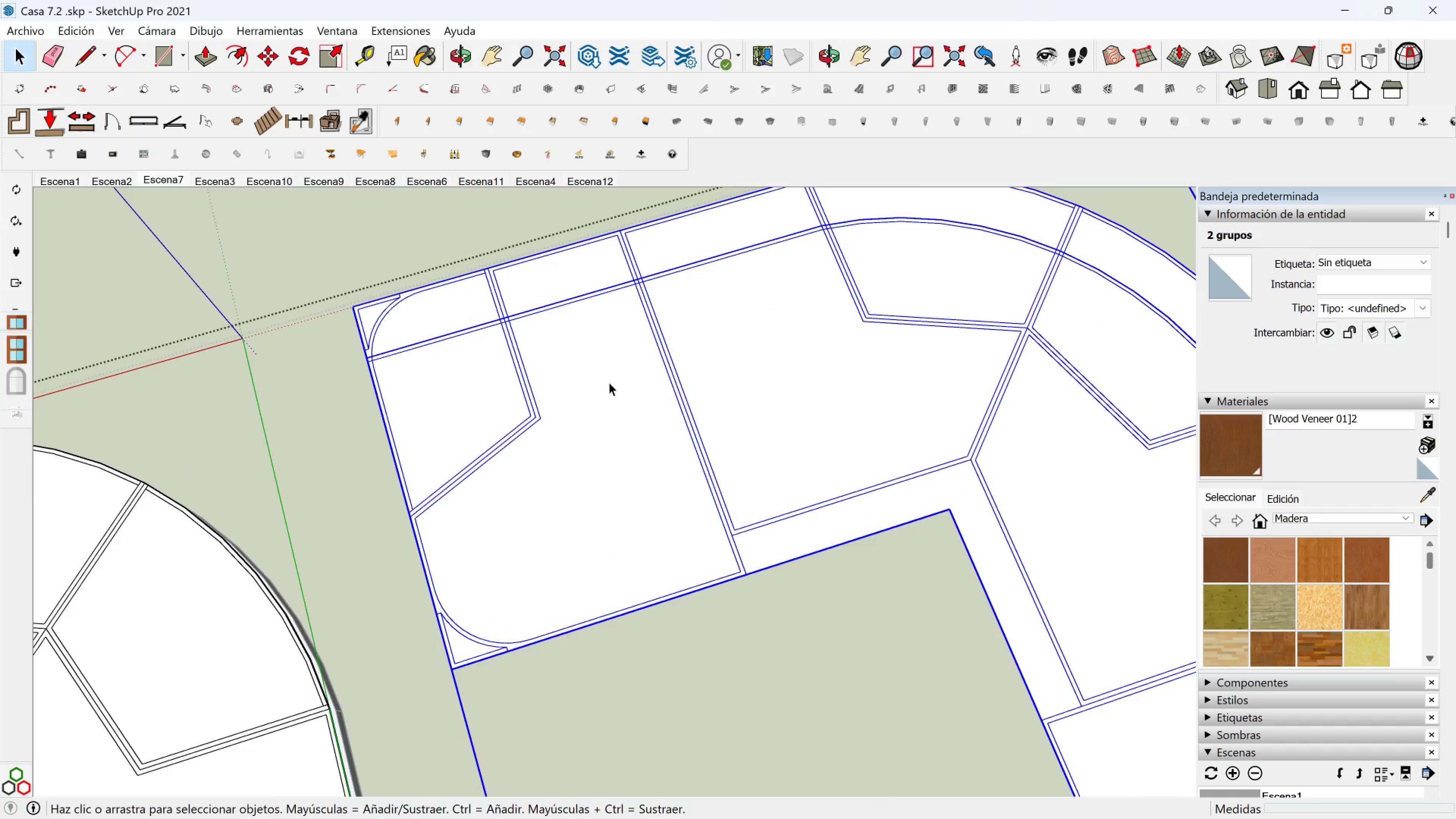 
triple_click([609, 382])
 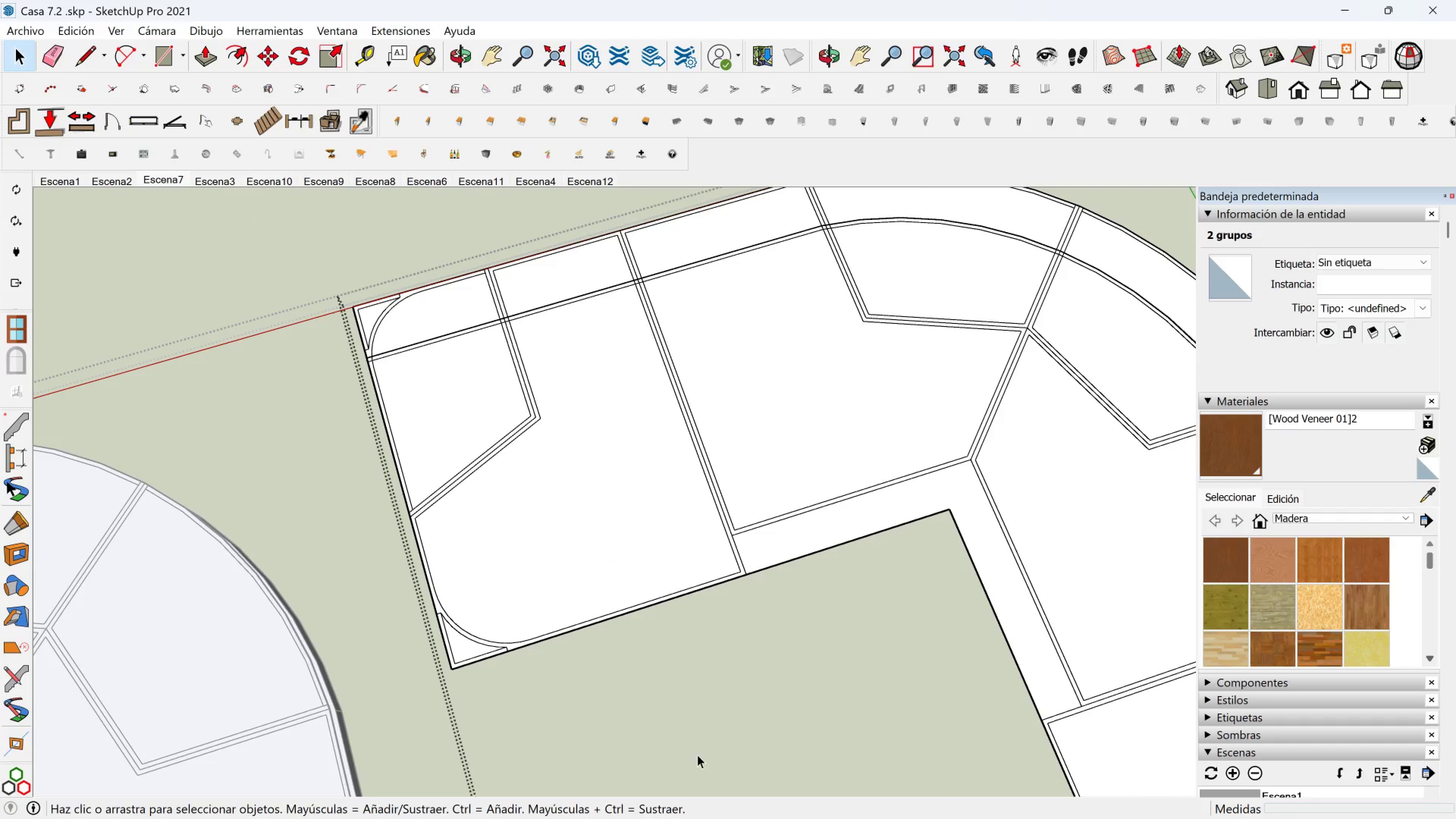 
left_click_drag(start_coordinate=[697, 734], to_coordinate=[553, 536])
 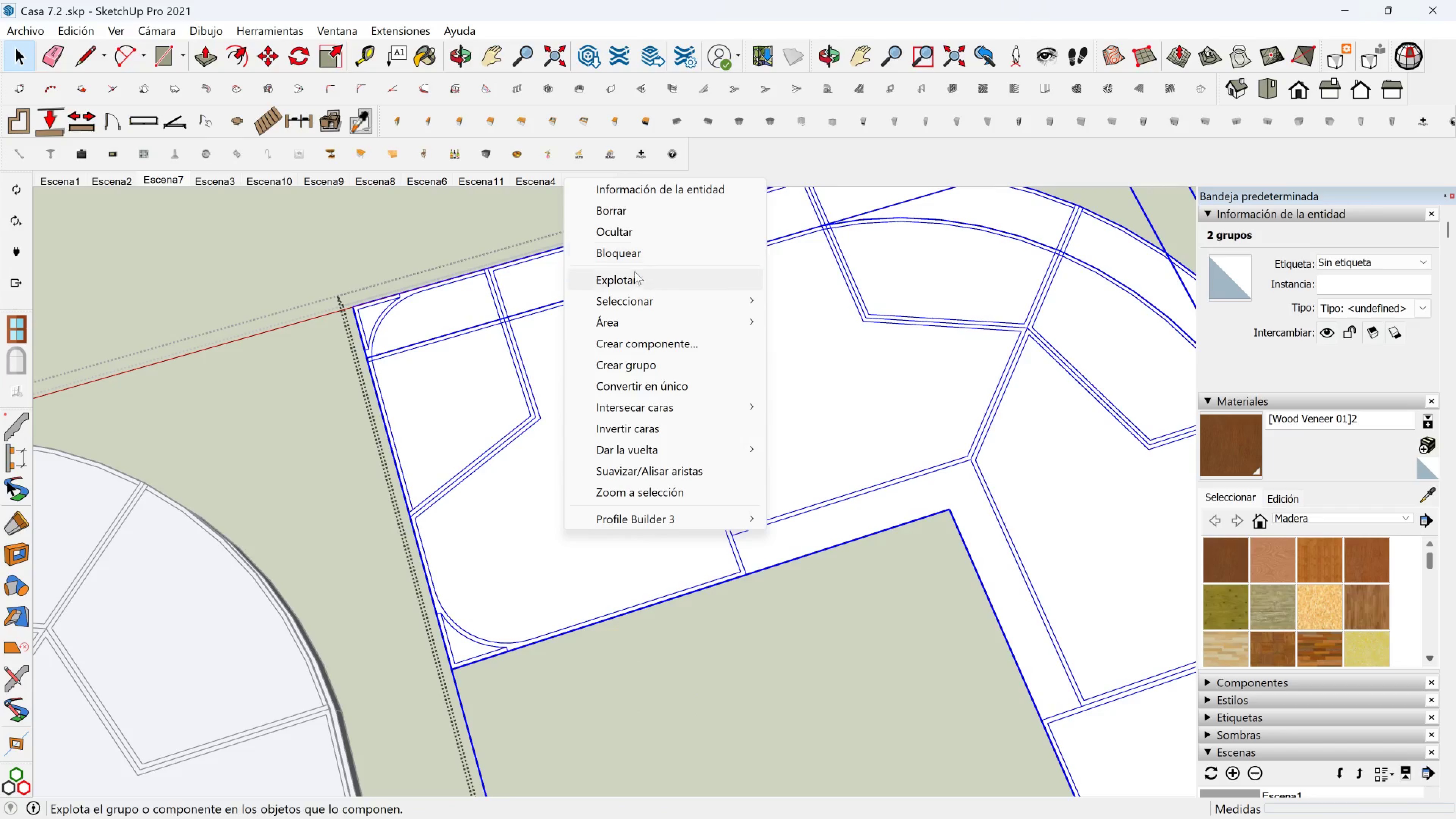 
left_click([629, 281])
 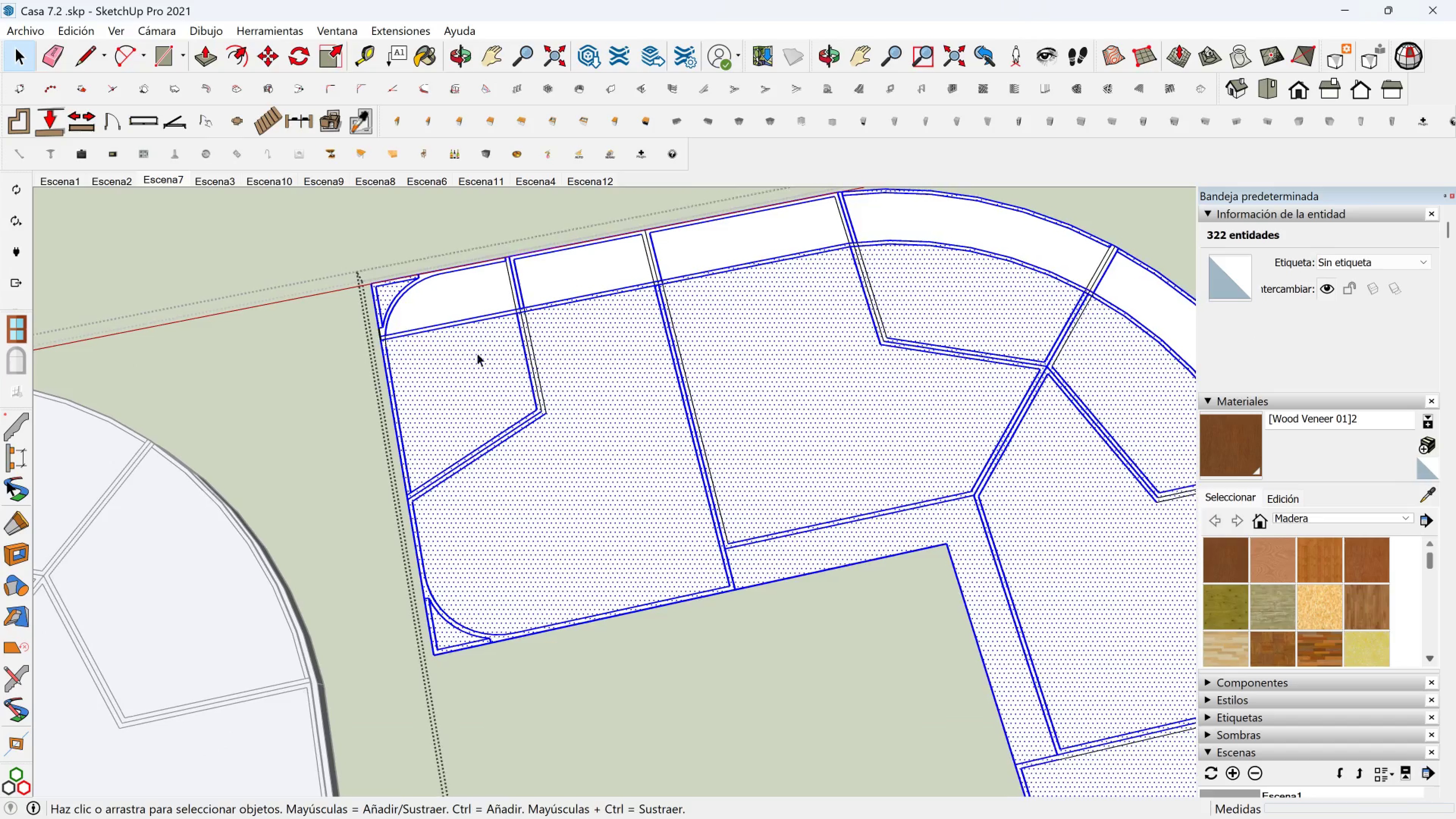 
scroll: coordinate [510, 323], scroll_direction: down, amount: 1.0
 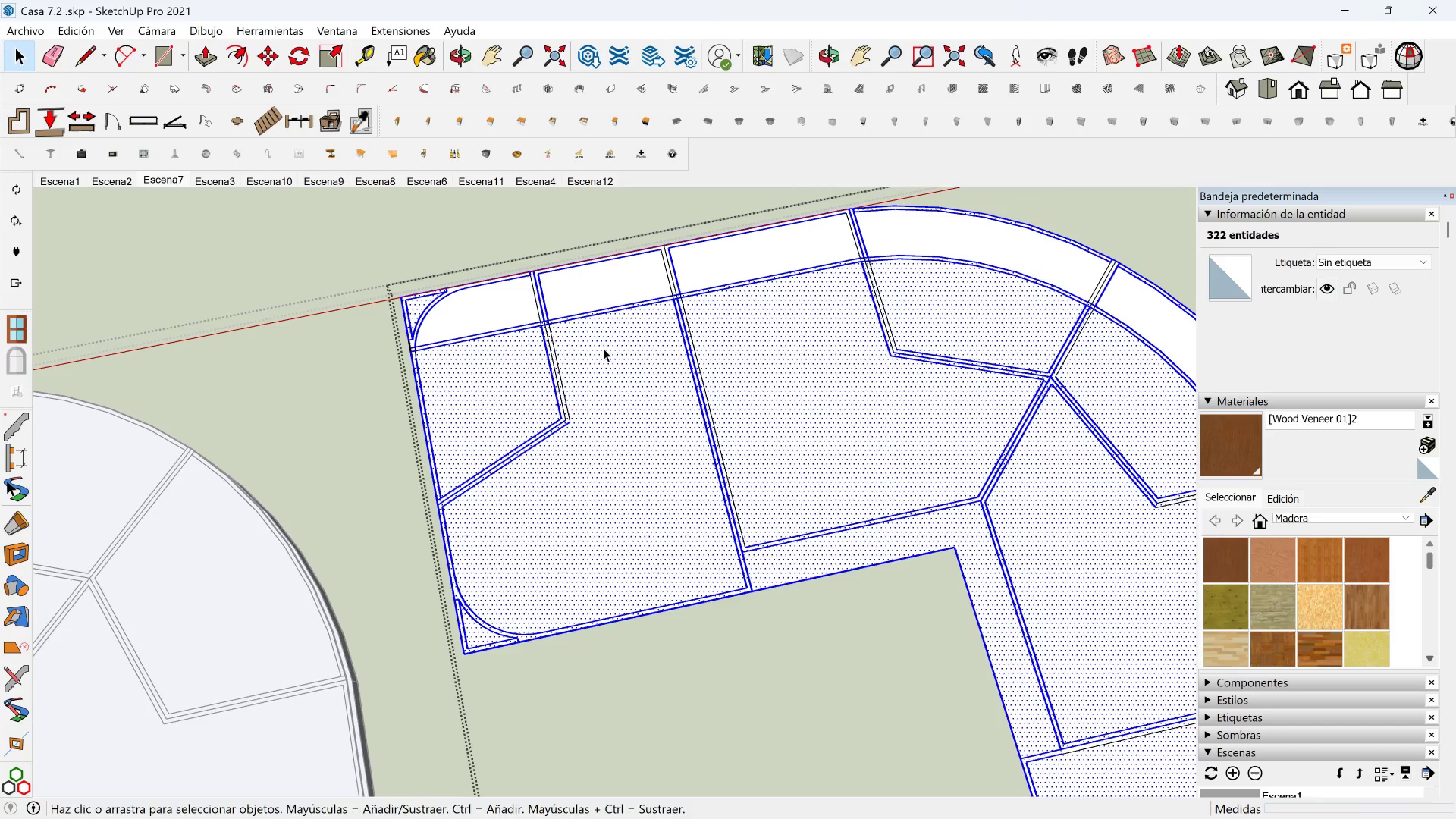 
hold_key(key=ShiftLeft, duration=0.63)
 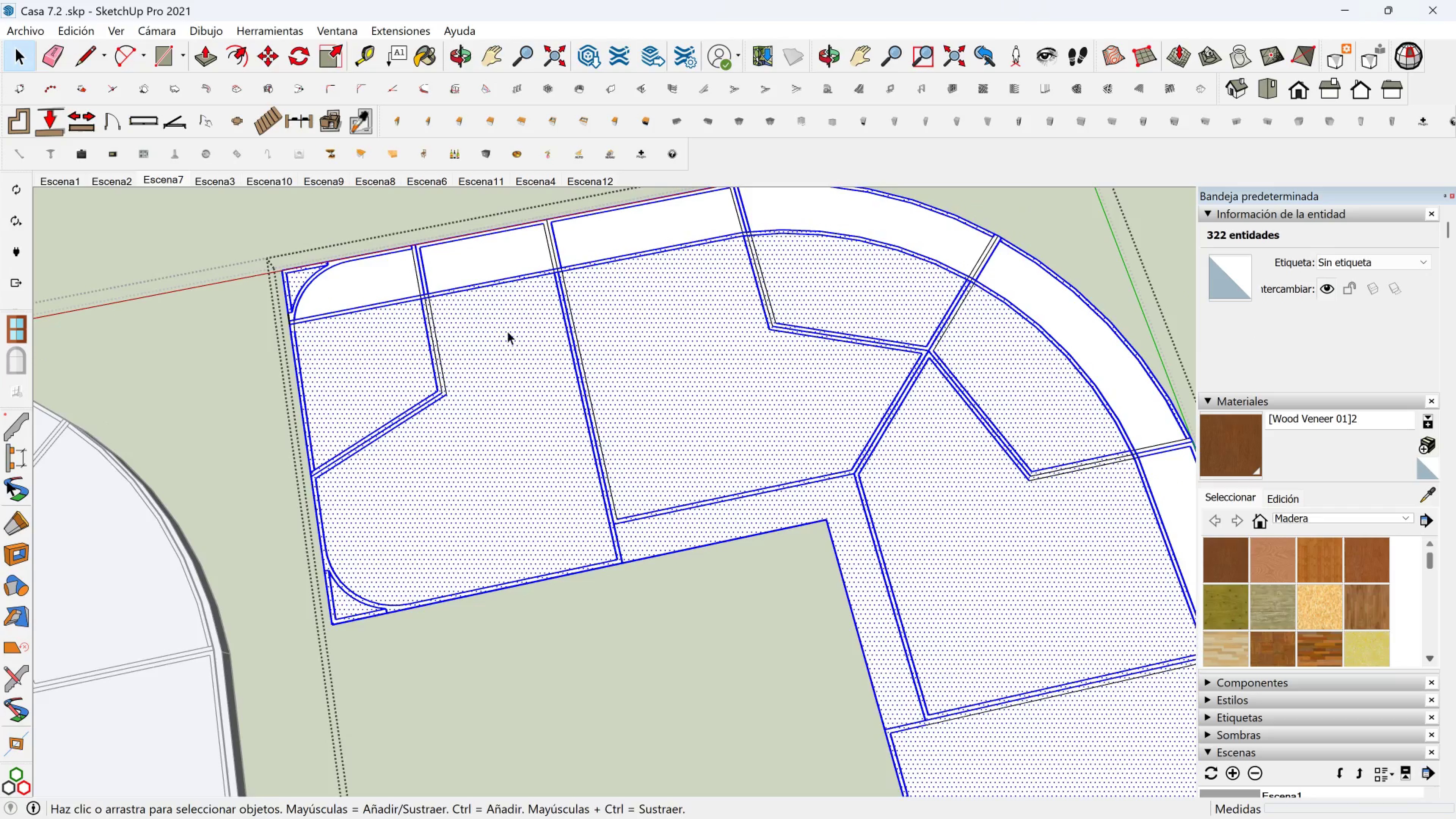 
scroll: coordinate [782, 480], scroll_direction: down, amount: 5.0
 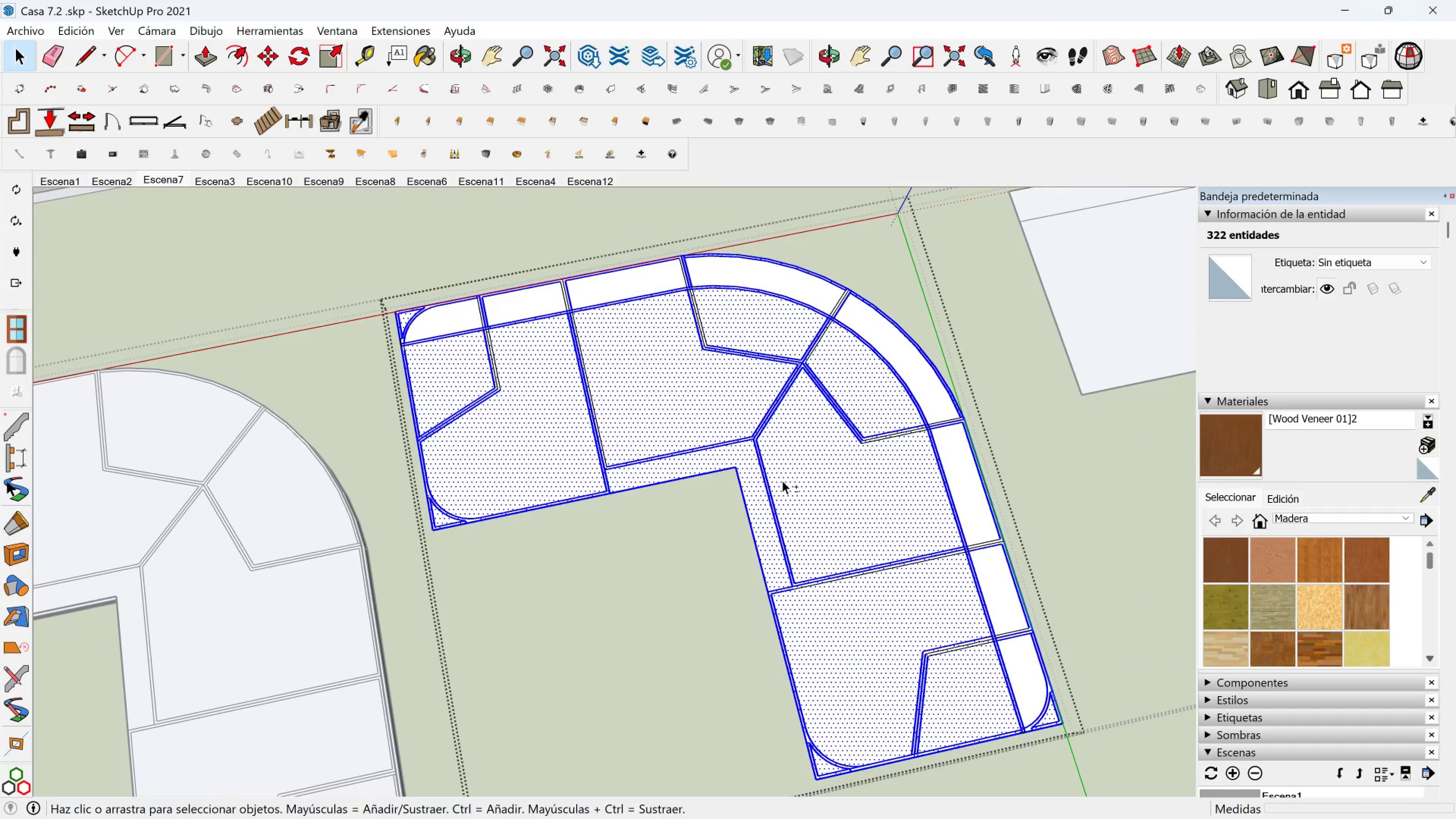 
hold_key(key=ShiftLeft, duration=1.16)
 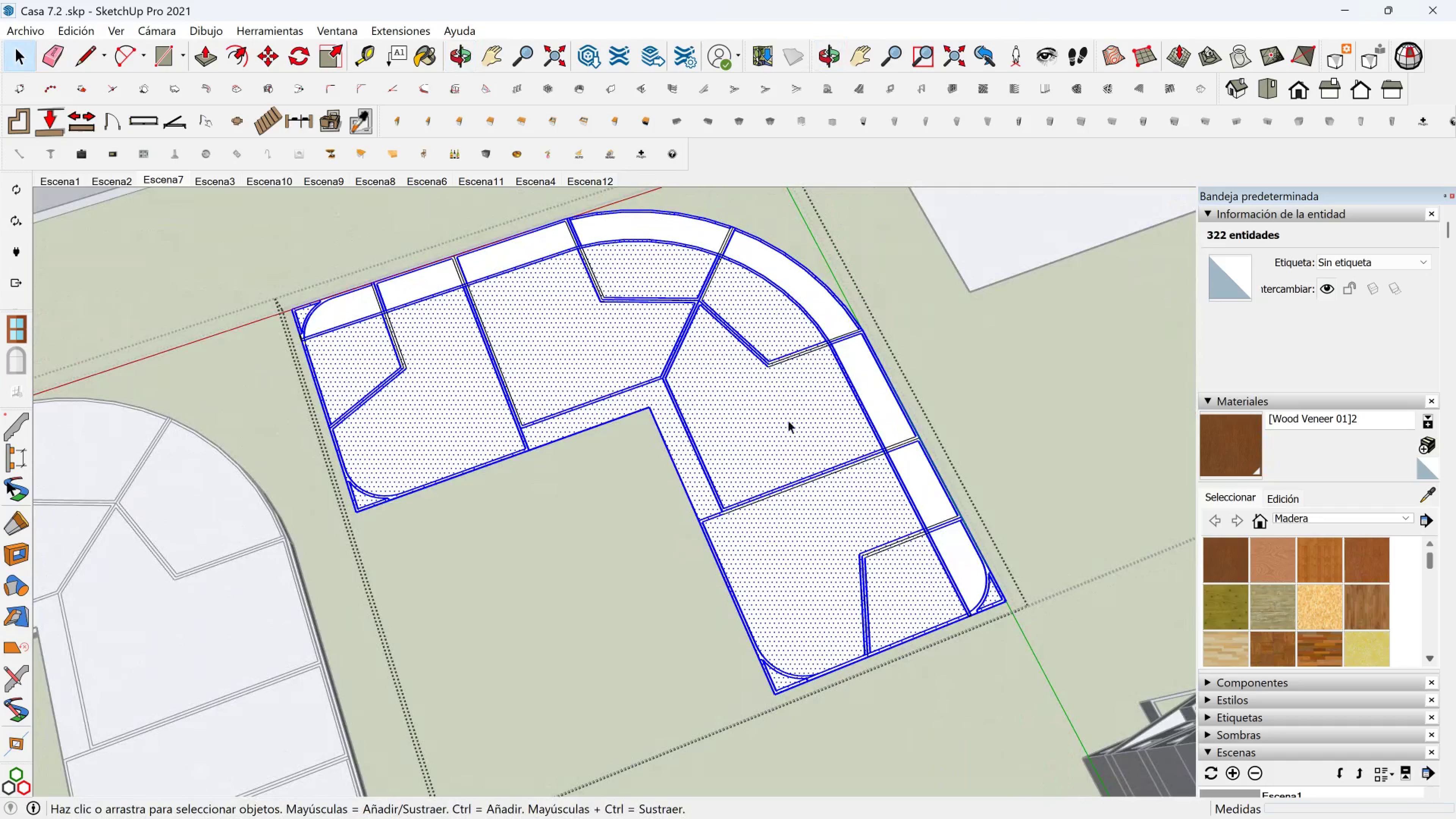 
hold_key(key=ShiftLeft, duration=0.31)
 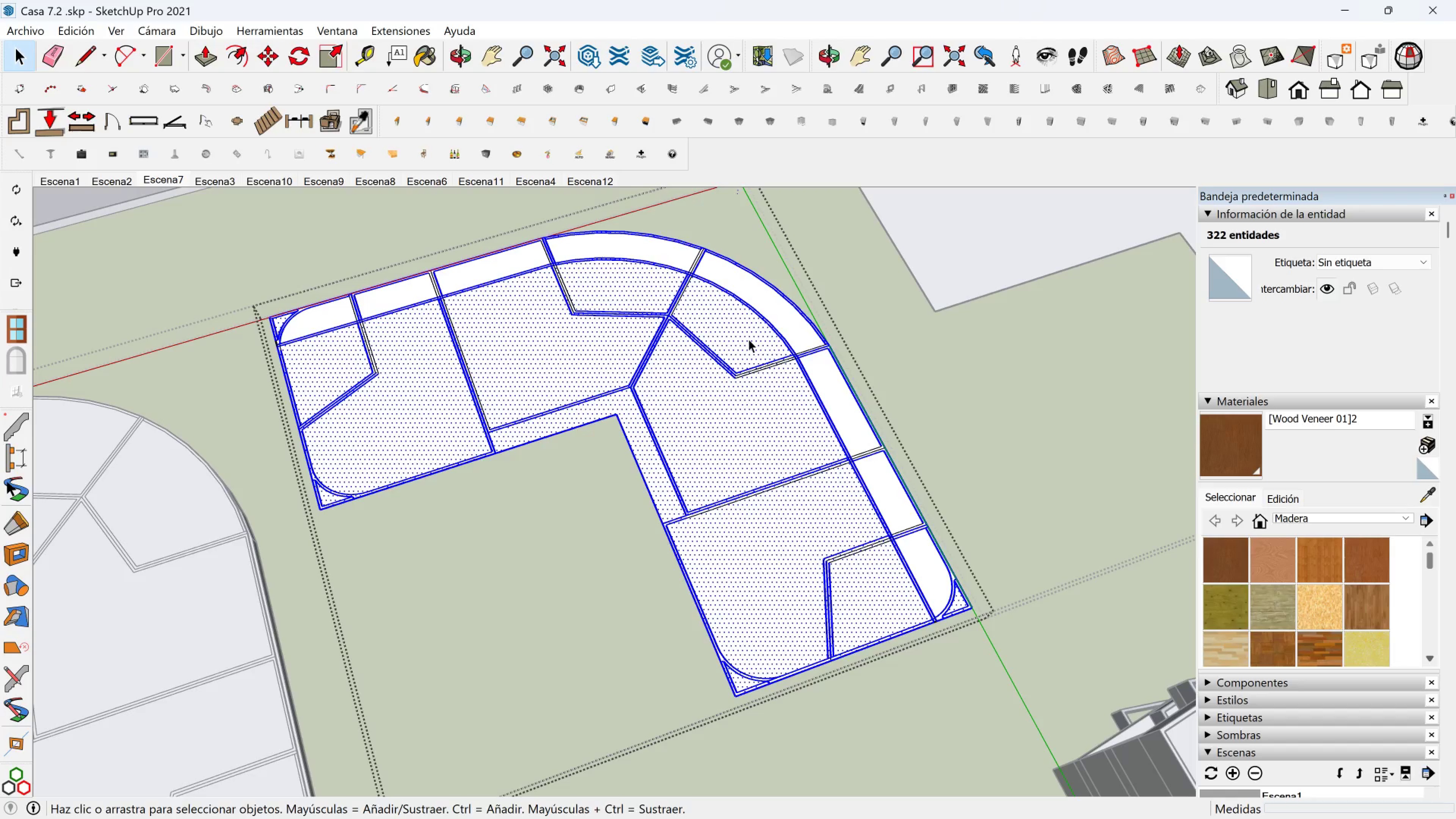 
scroll: coordinate [734, 282], scroll_direction: up, amount: 3.0
 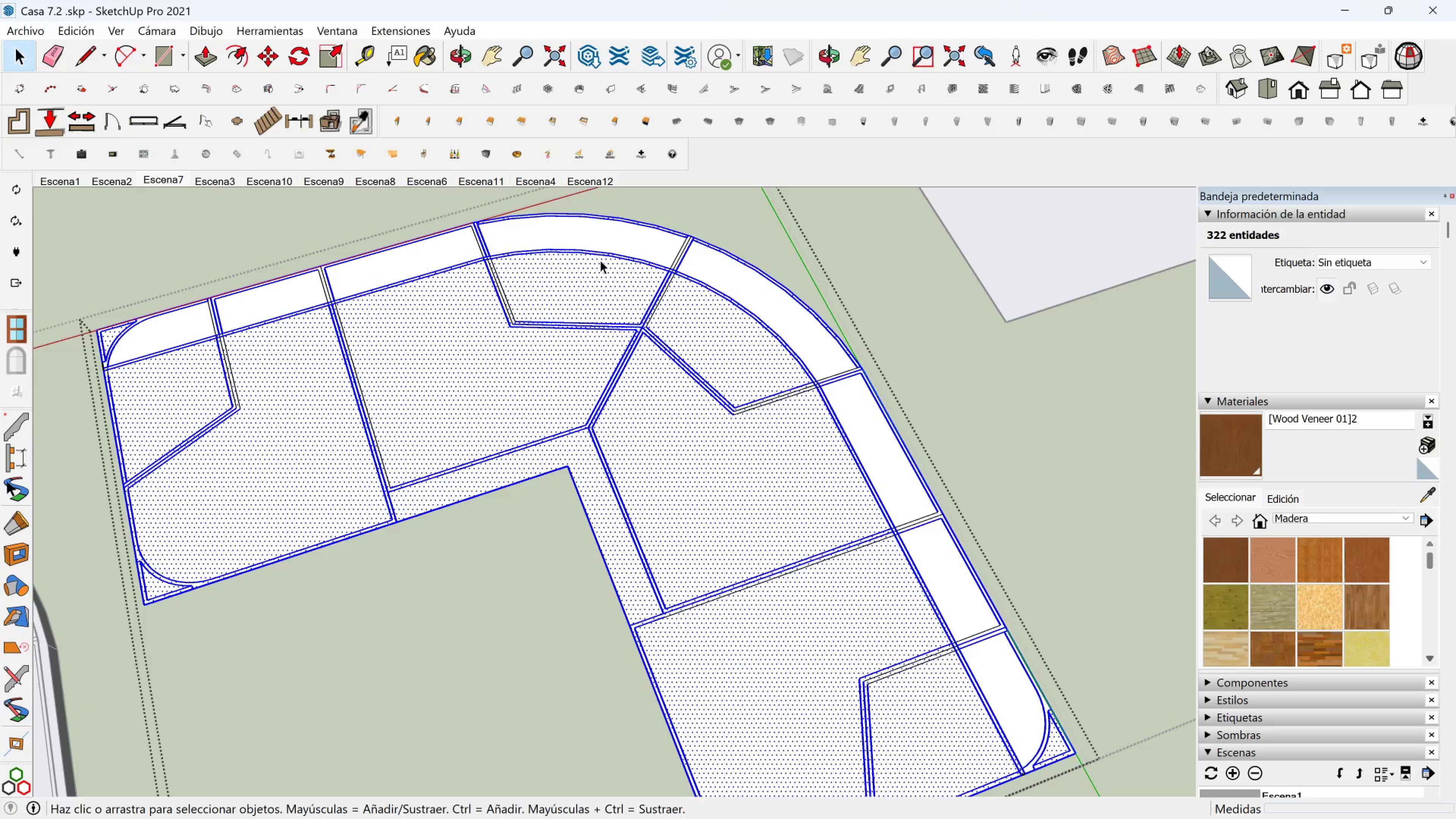 
key(Shift+ShiftLeft)
 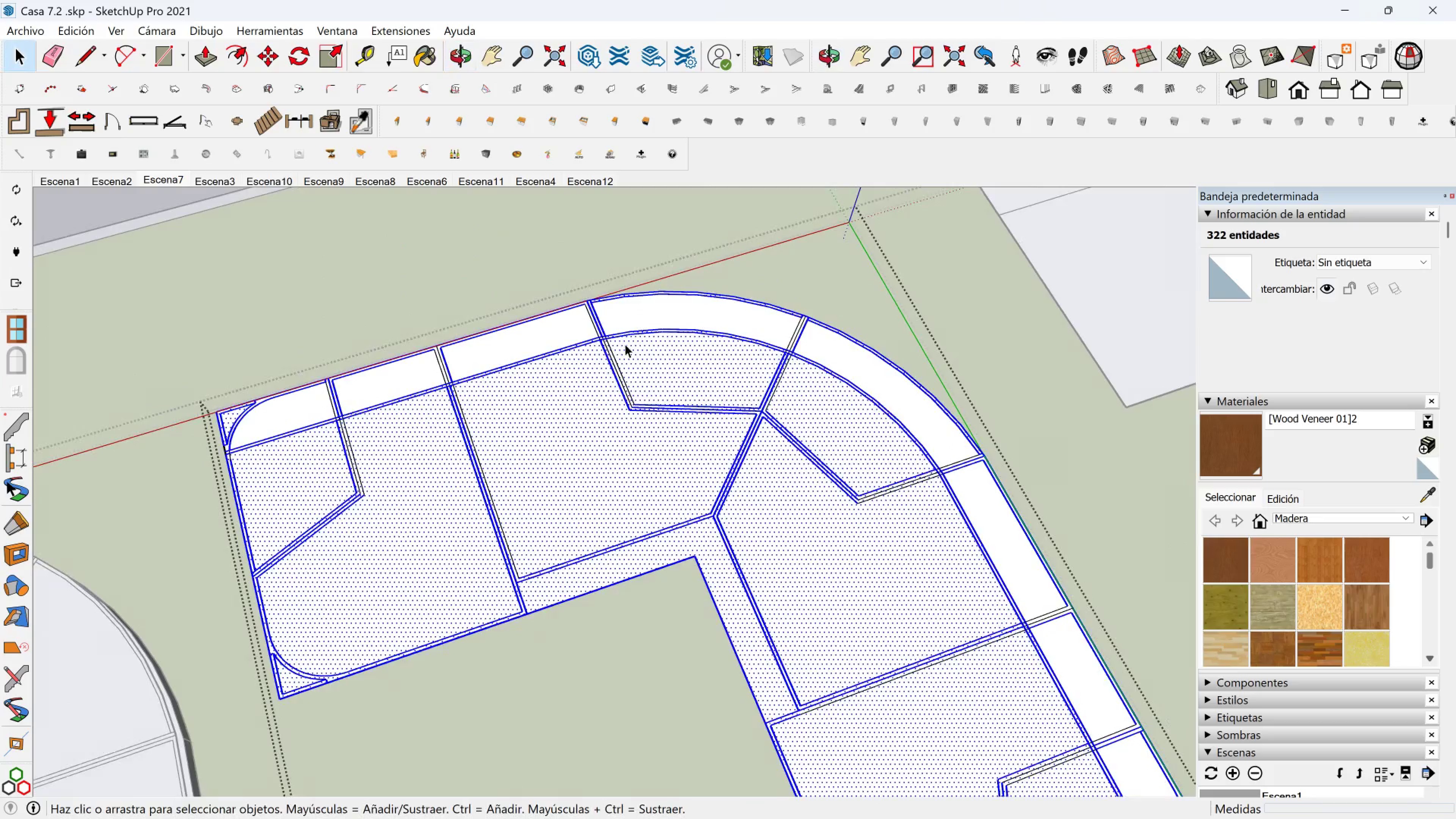 
scroll: coordinate [445, 361], scroll_direction: up, amount: 6.0
 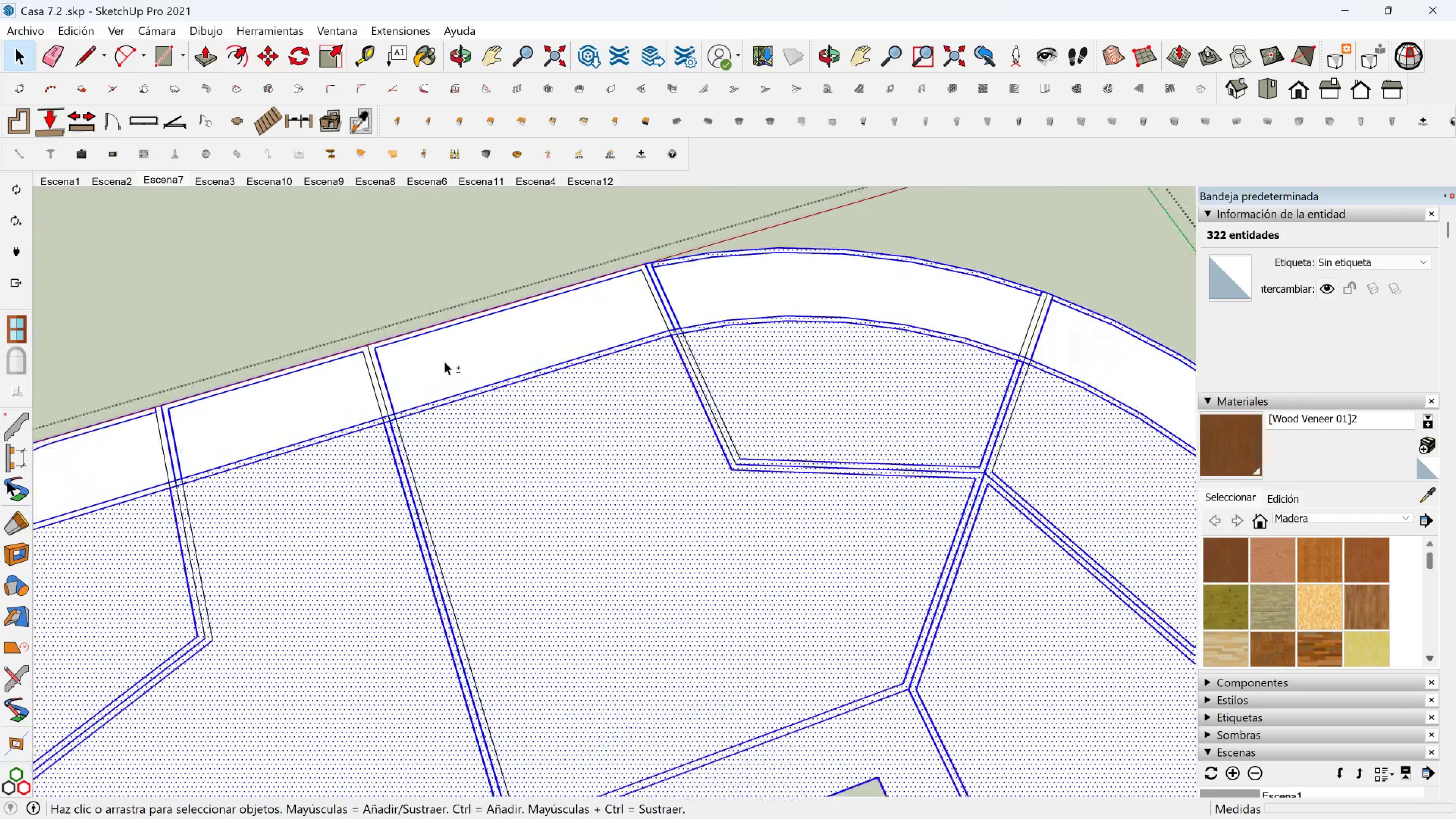 
hold_key(key=ShiftLeft, duration=0.41)
 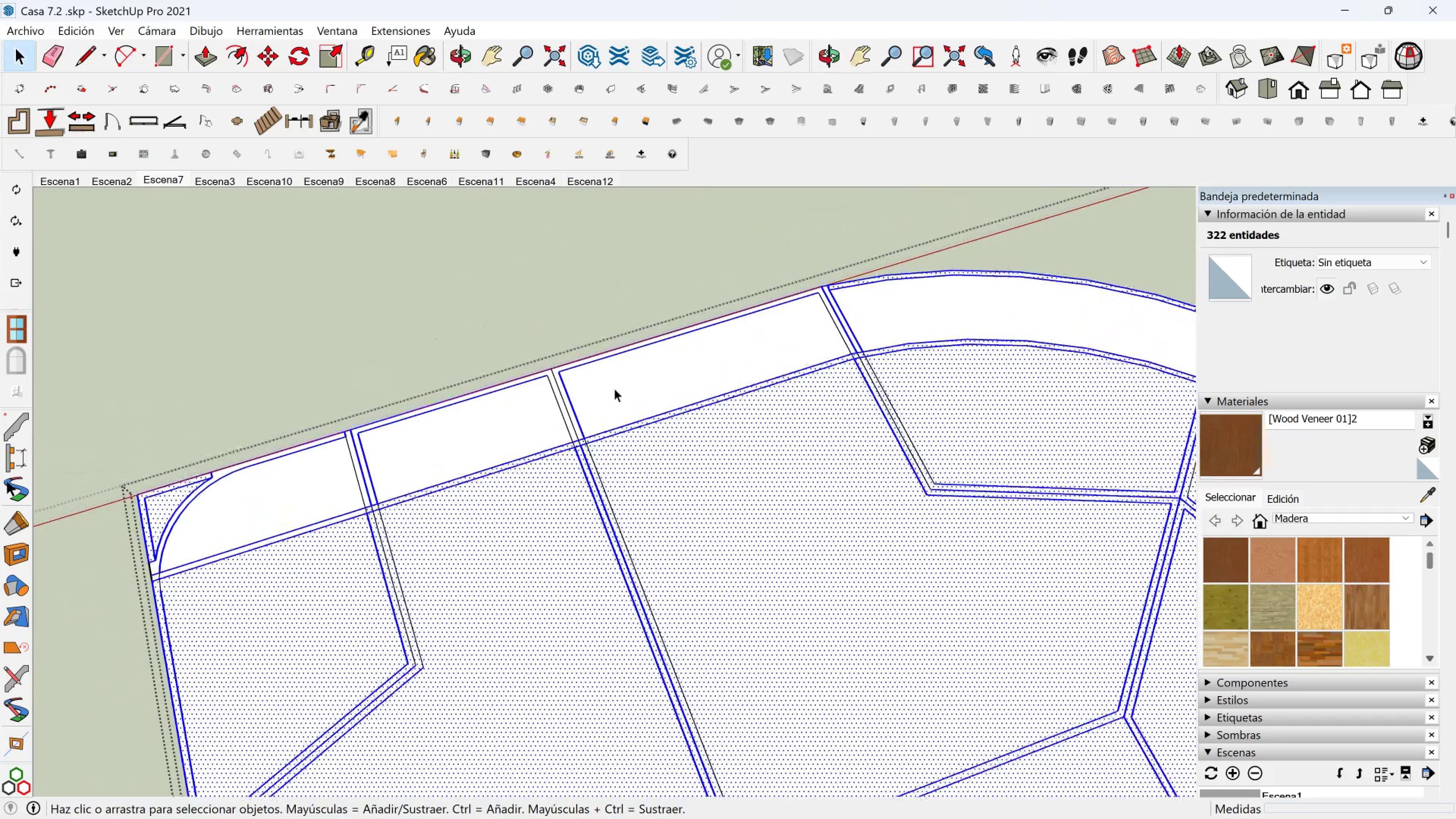 
scroll: coordinate [603, 388], scroll_direction: down, amount: 1.0
 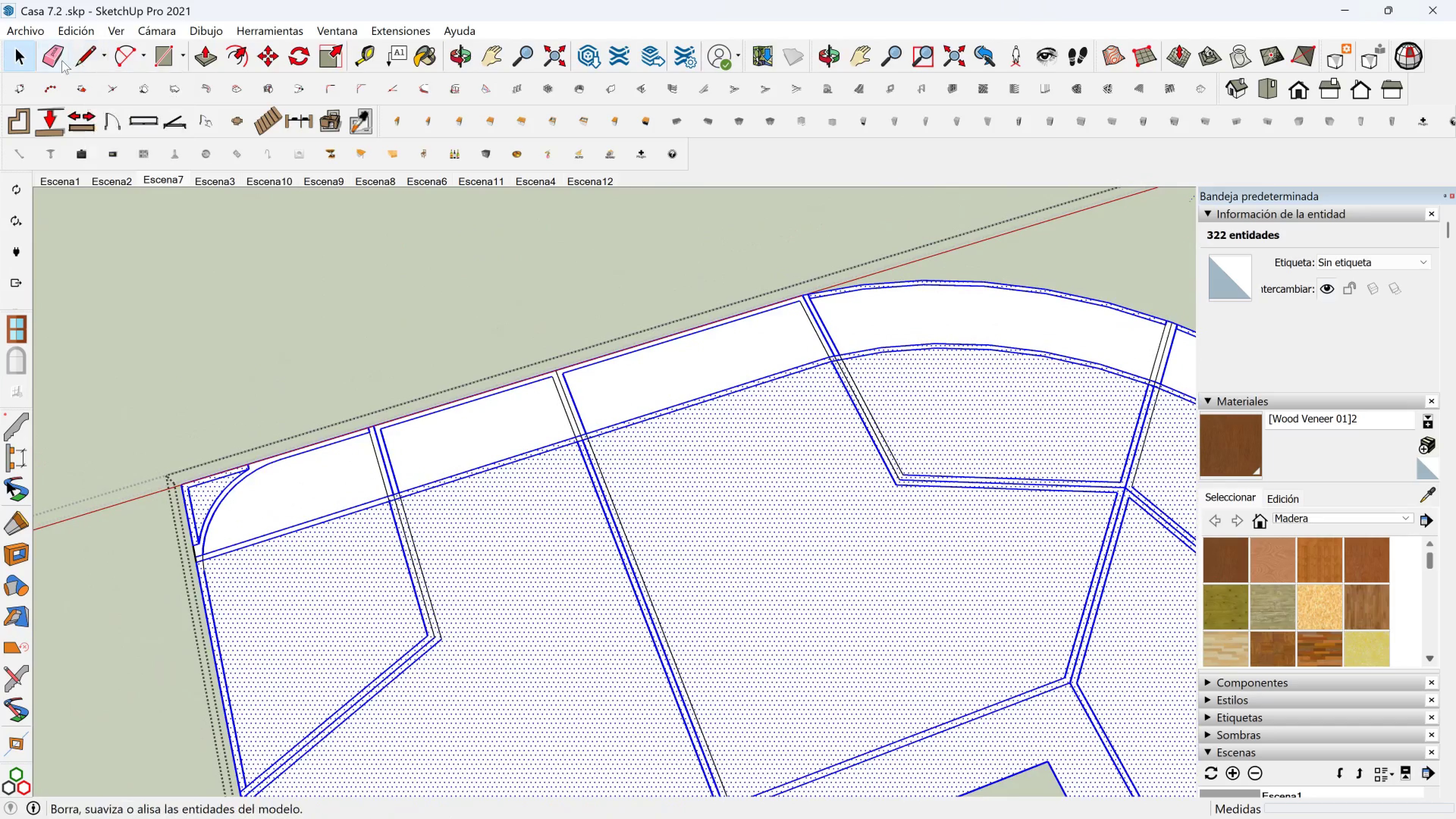 
left_click([55, 60])
 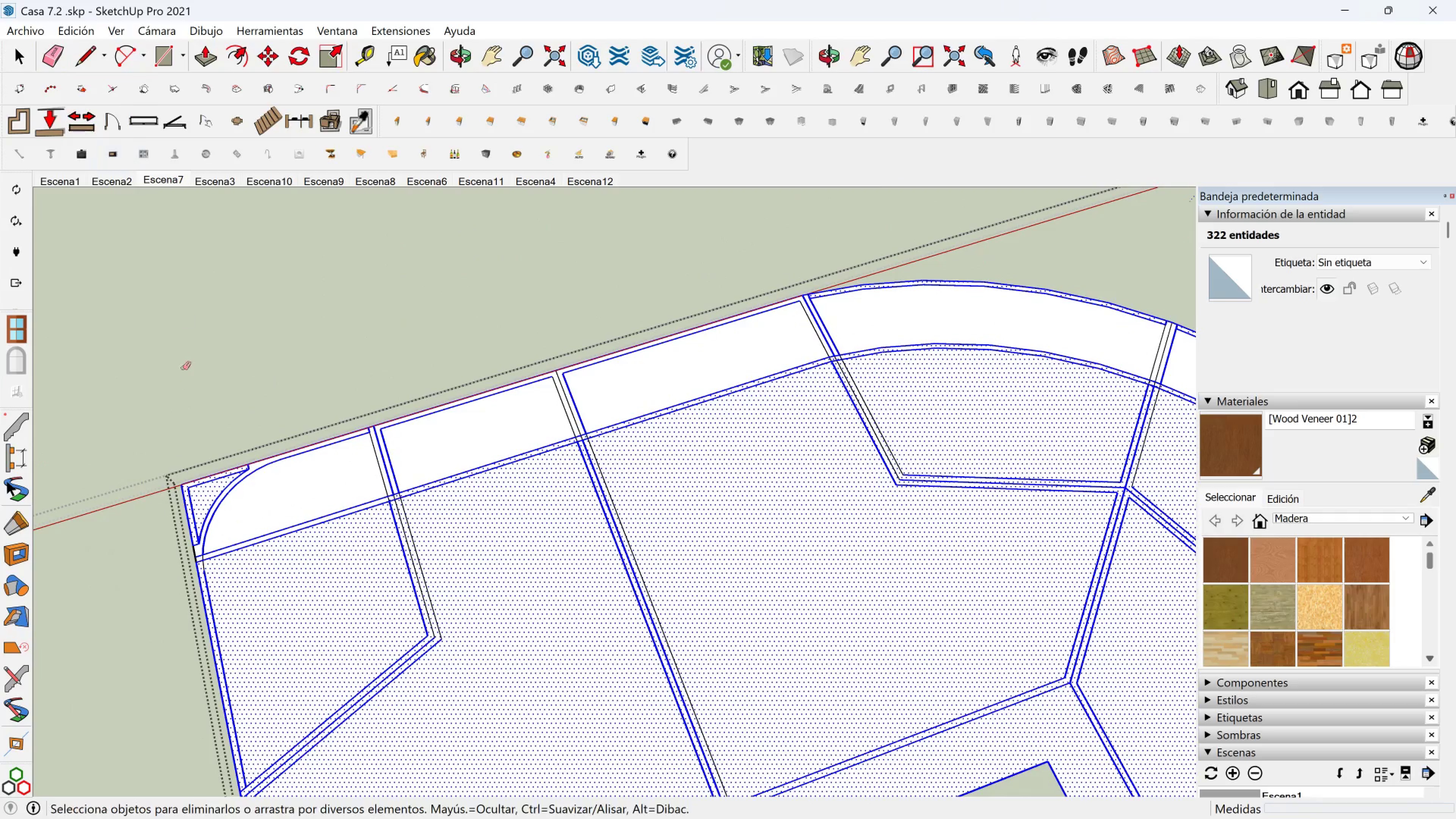 
hold_key(key=ShiftLeft, duration=0.52)
 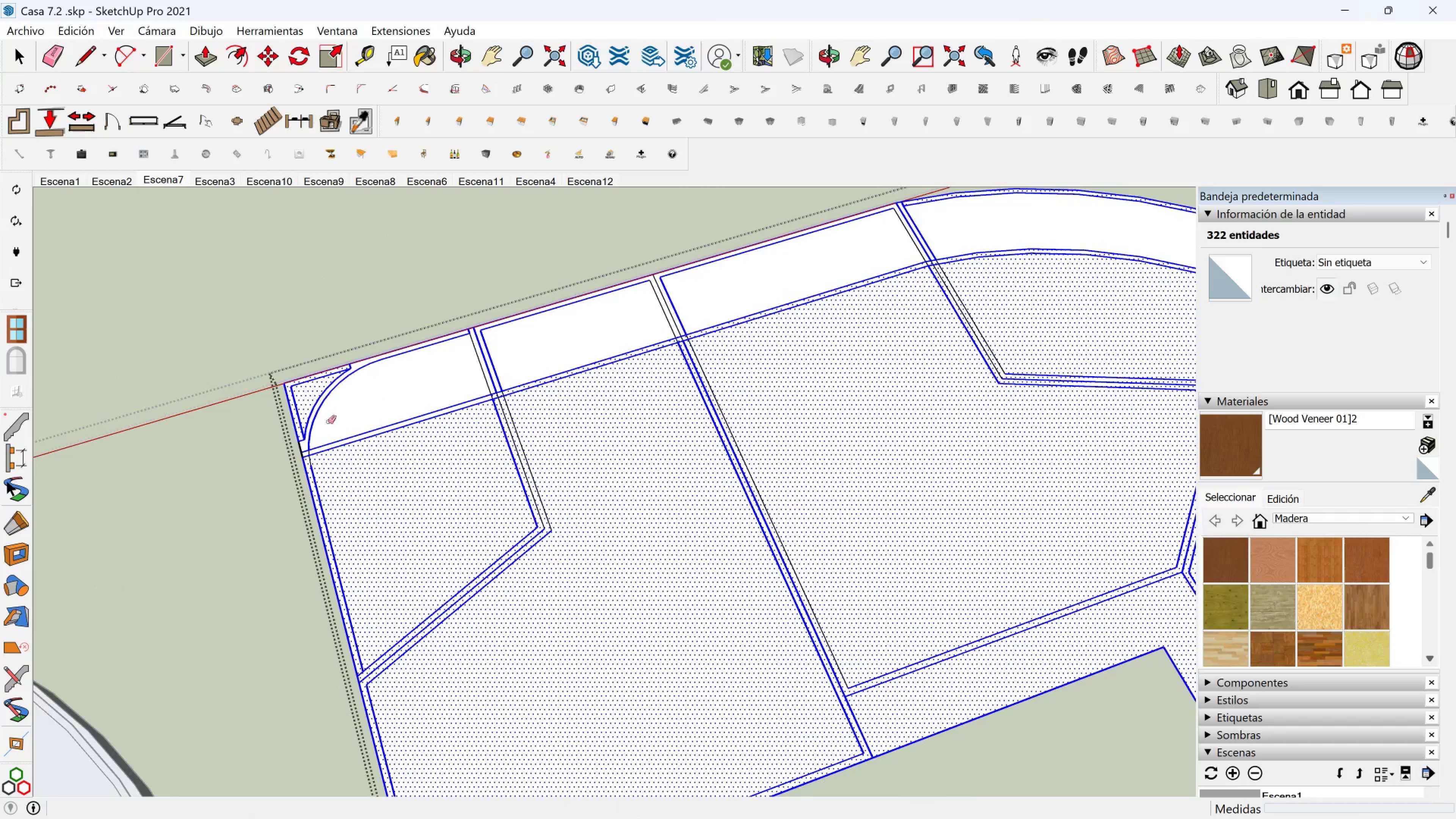 
scroll: coordinate [278, 315], scroll_direction: up, amount: 10.0
 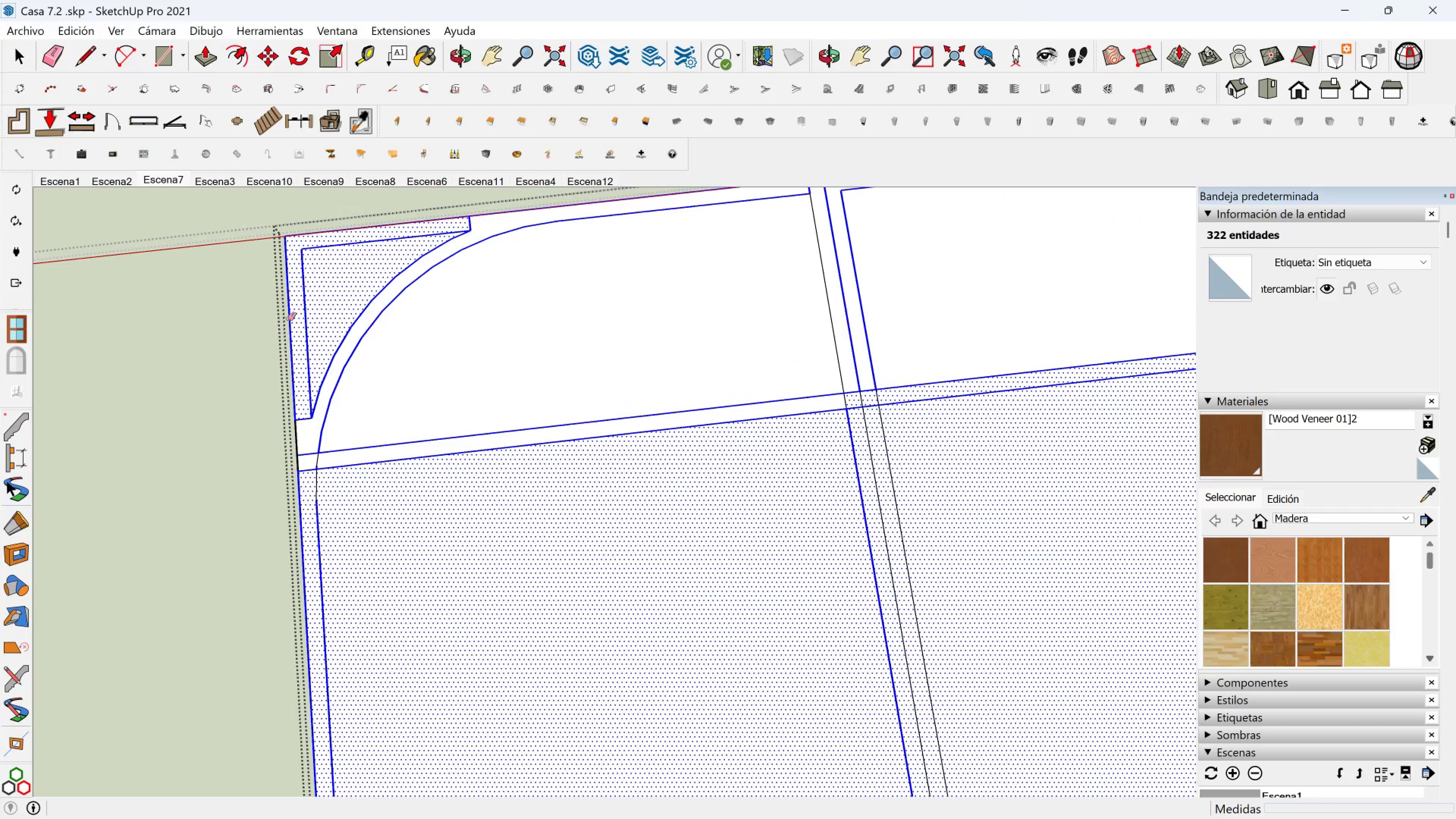 
key(Space)
 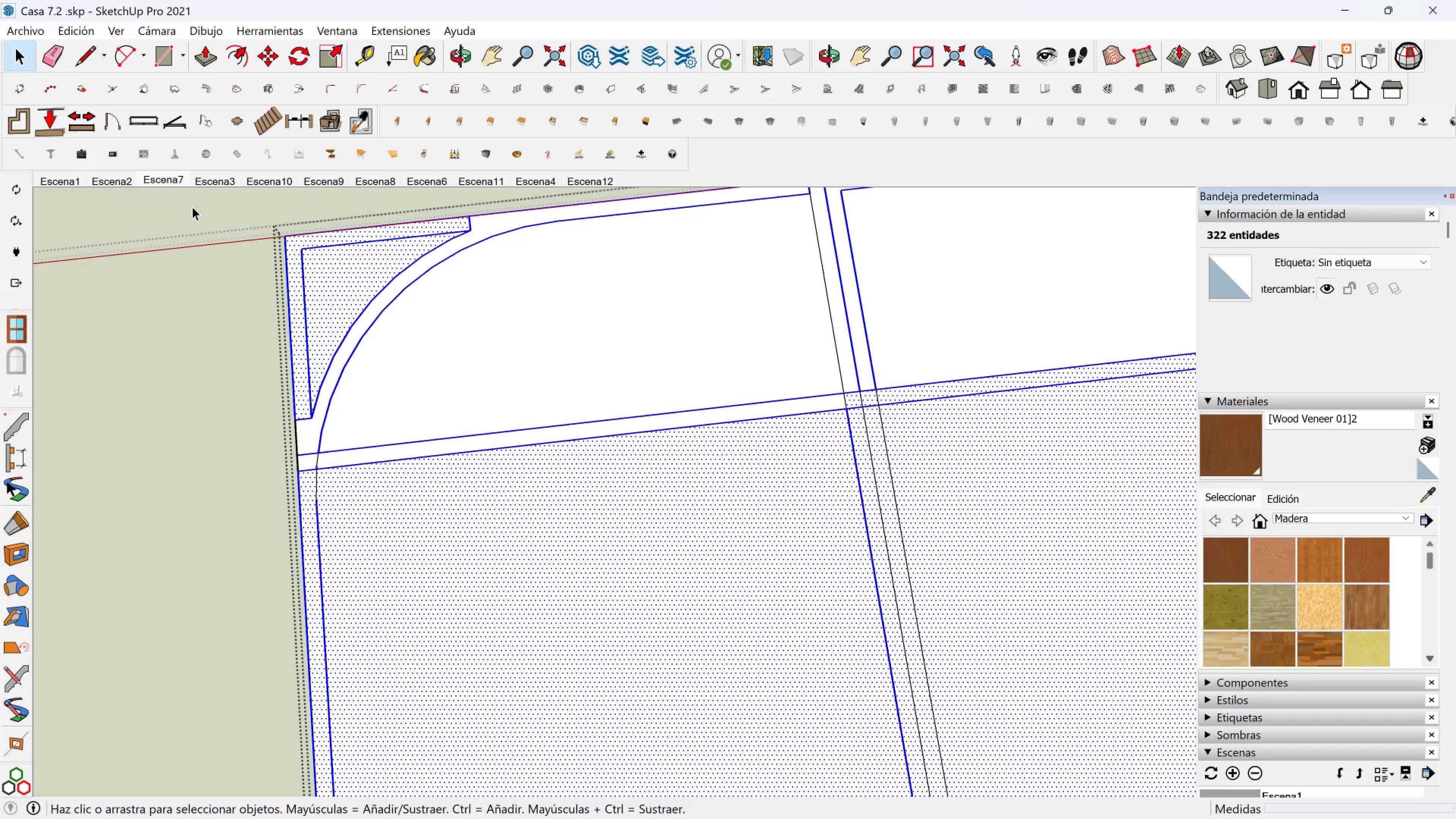 
left_click_drag(start_coordinate=[192, 207], to_coordinate=[537, 489])
 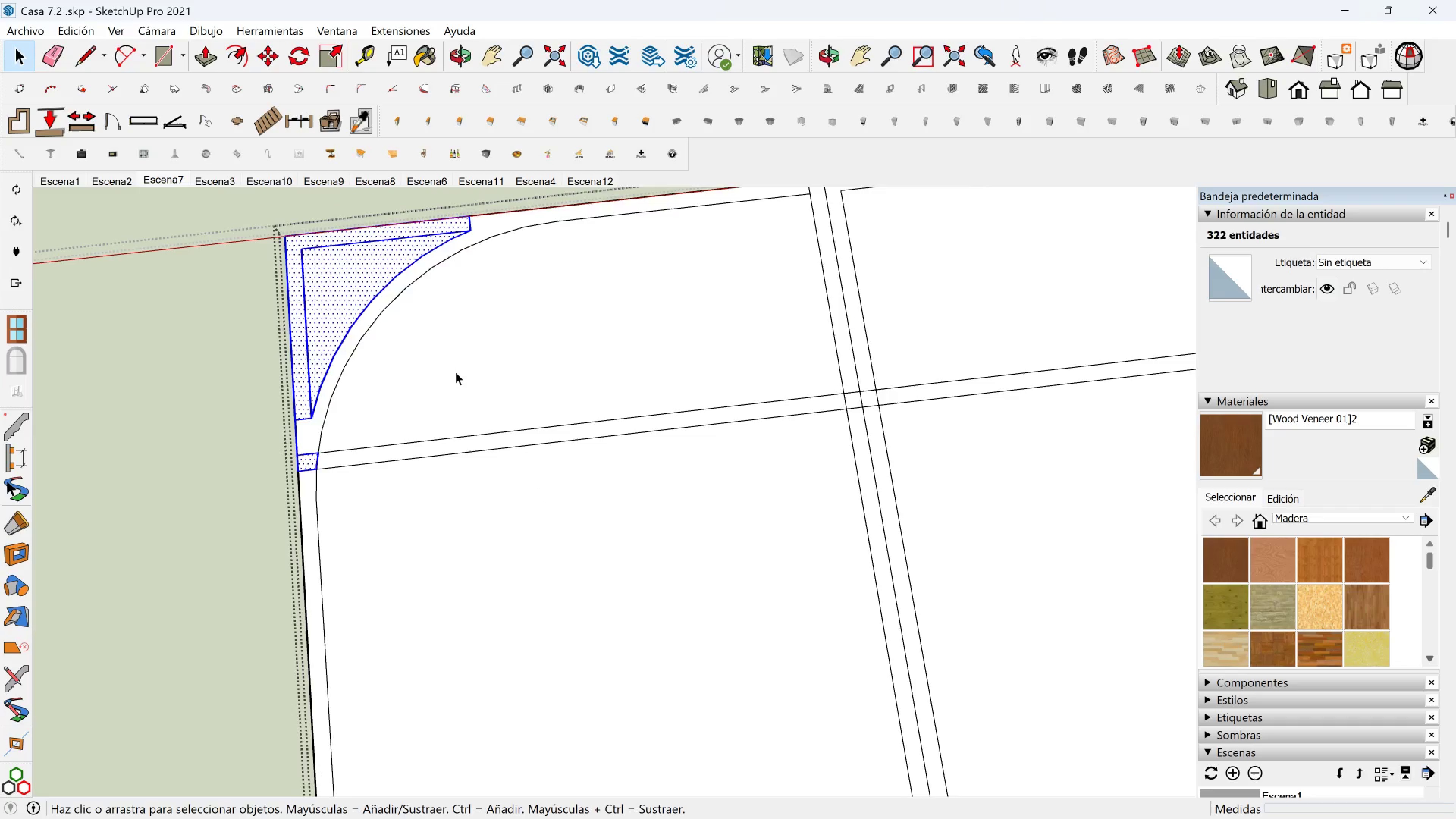 
scroll: coordinate [456, 371], scroll_direction: down, amount: 2.0
 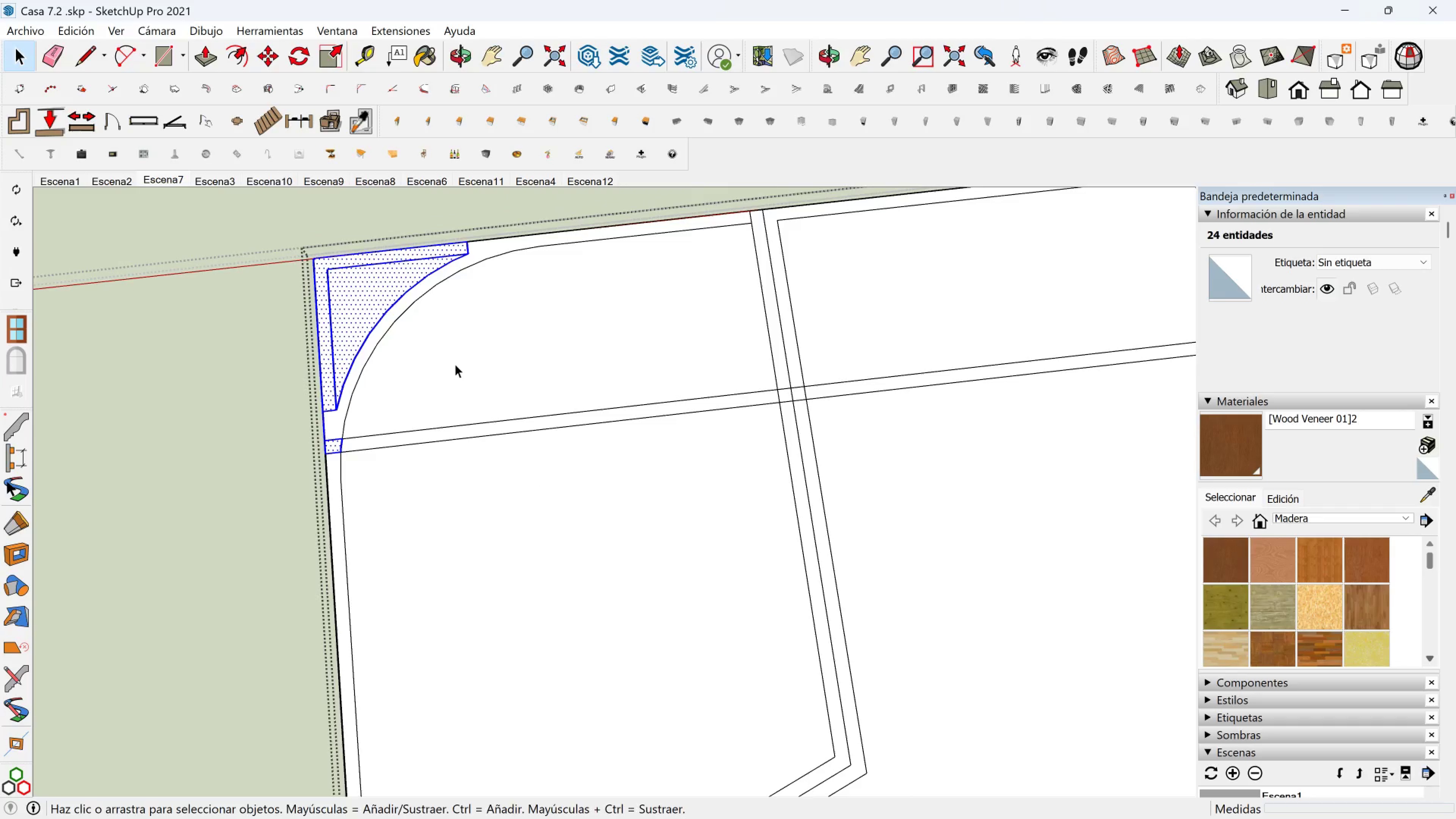 
key(Shift+ShiftLeft)
 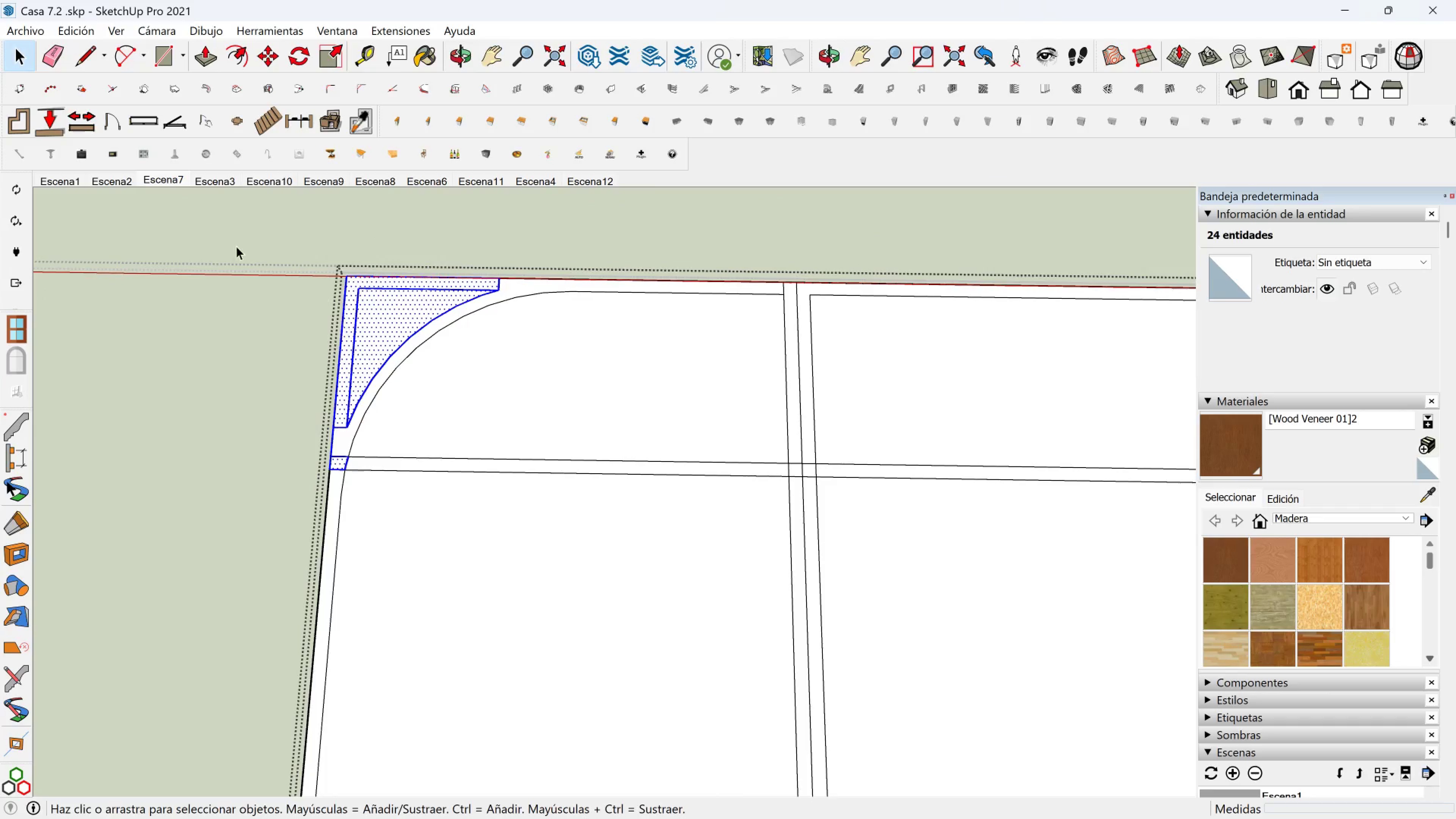 
left_click_drag(start_coordinate=[200, 210], to_coordinate=[643, 551])
 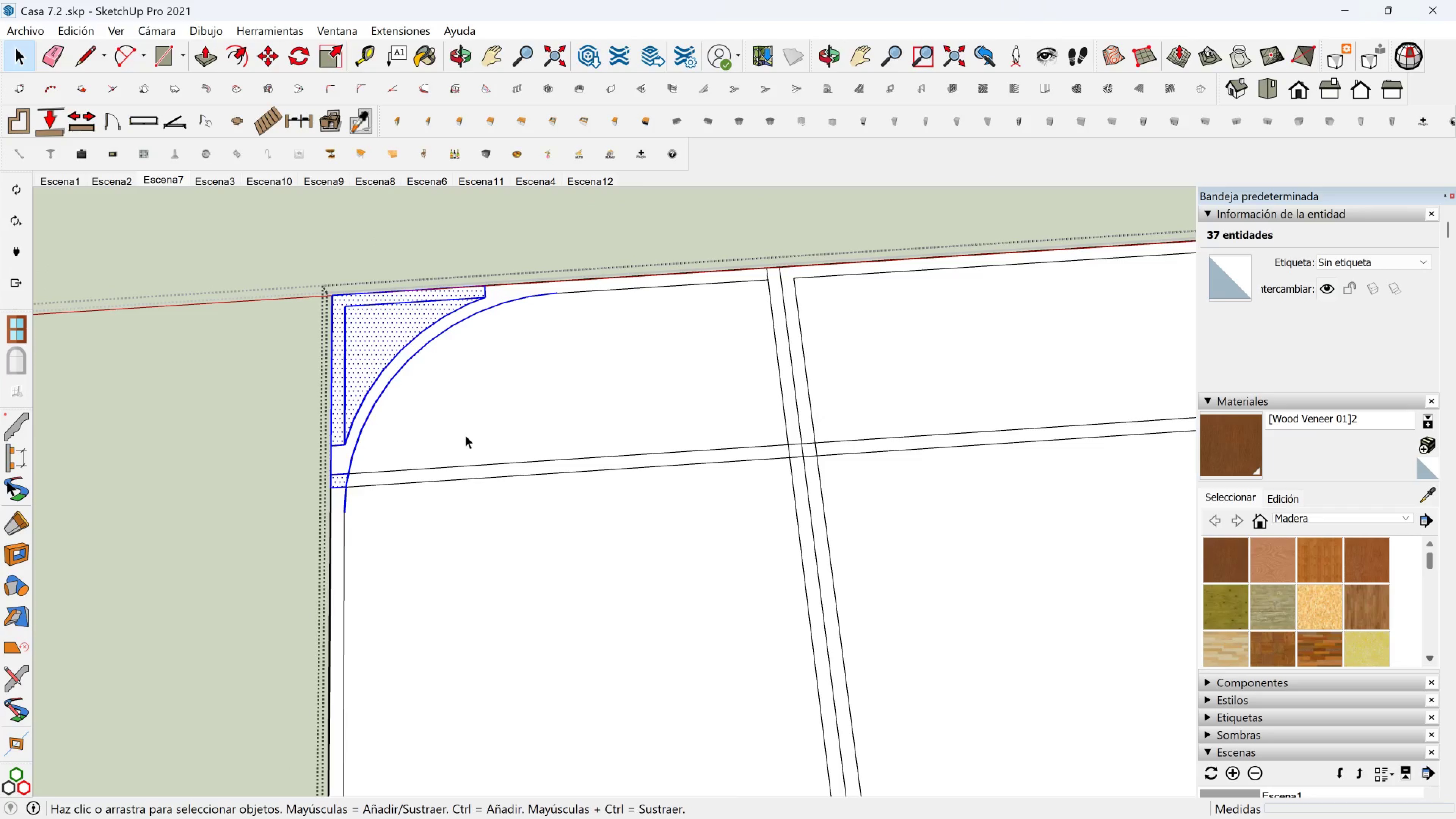 
key(M)
 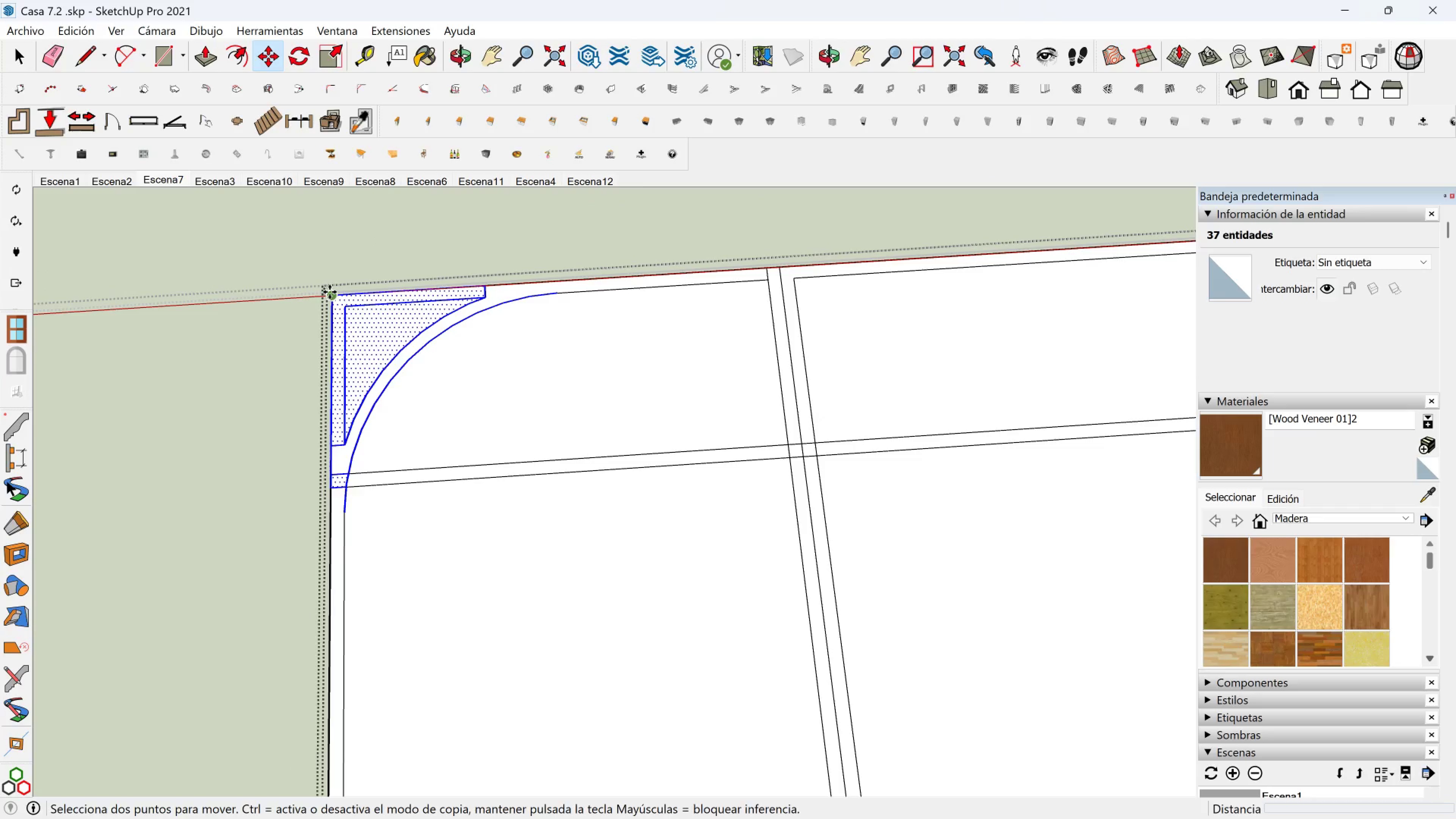 
key(Control+ControlLeft)
 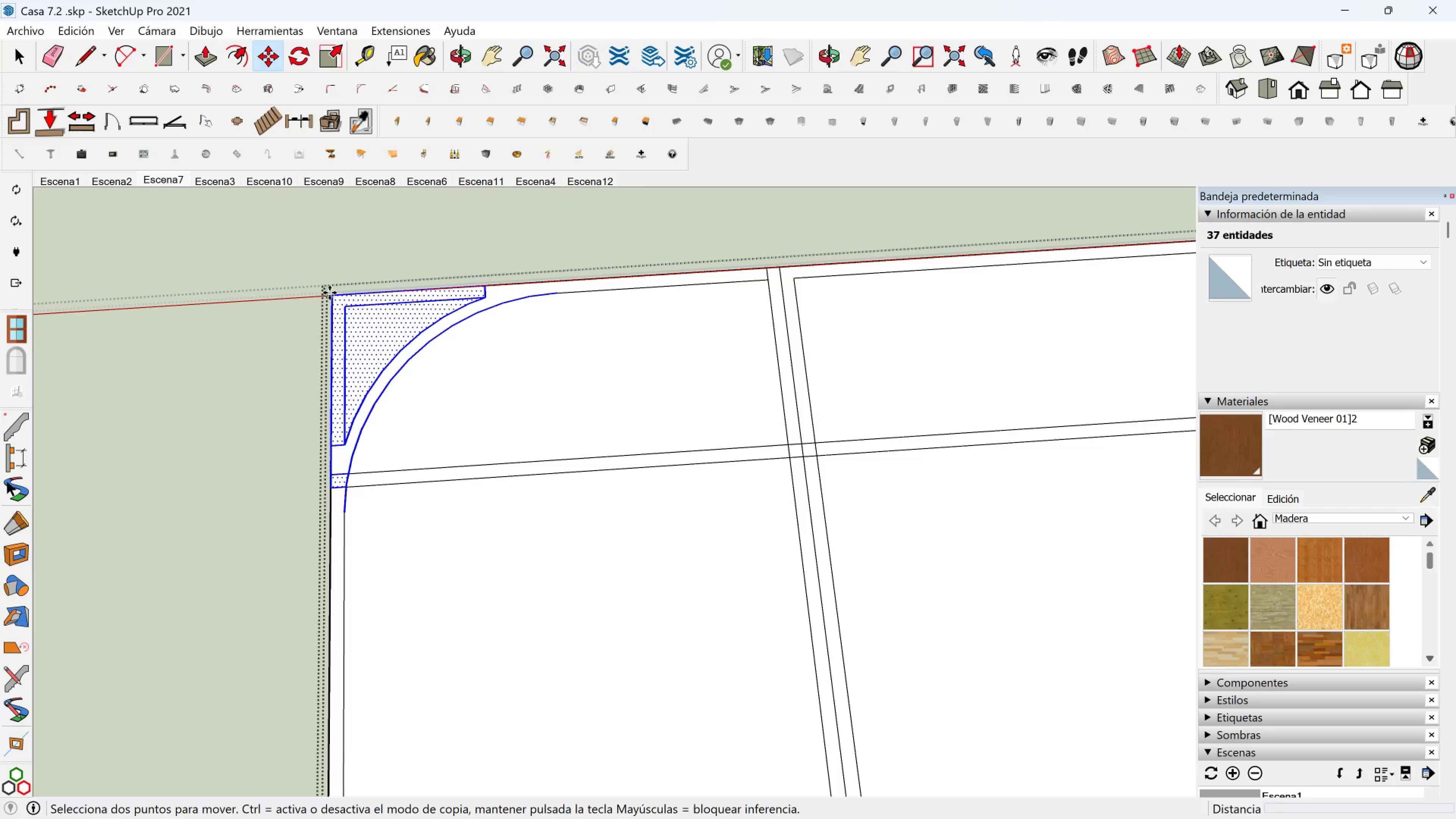 
left_click([329, 293])
 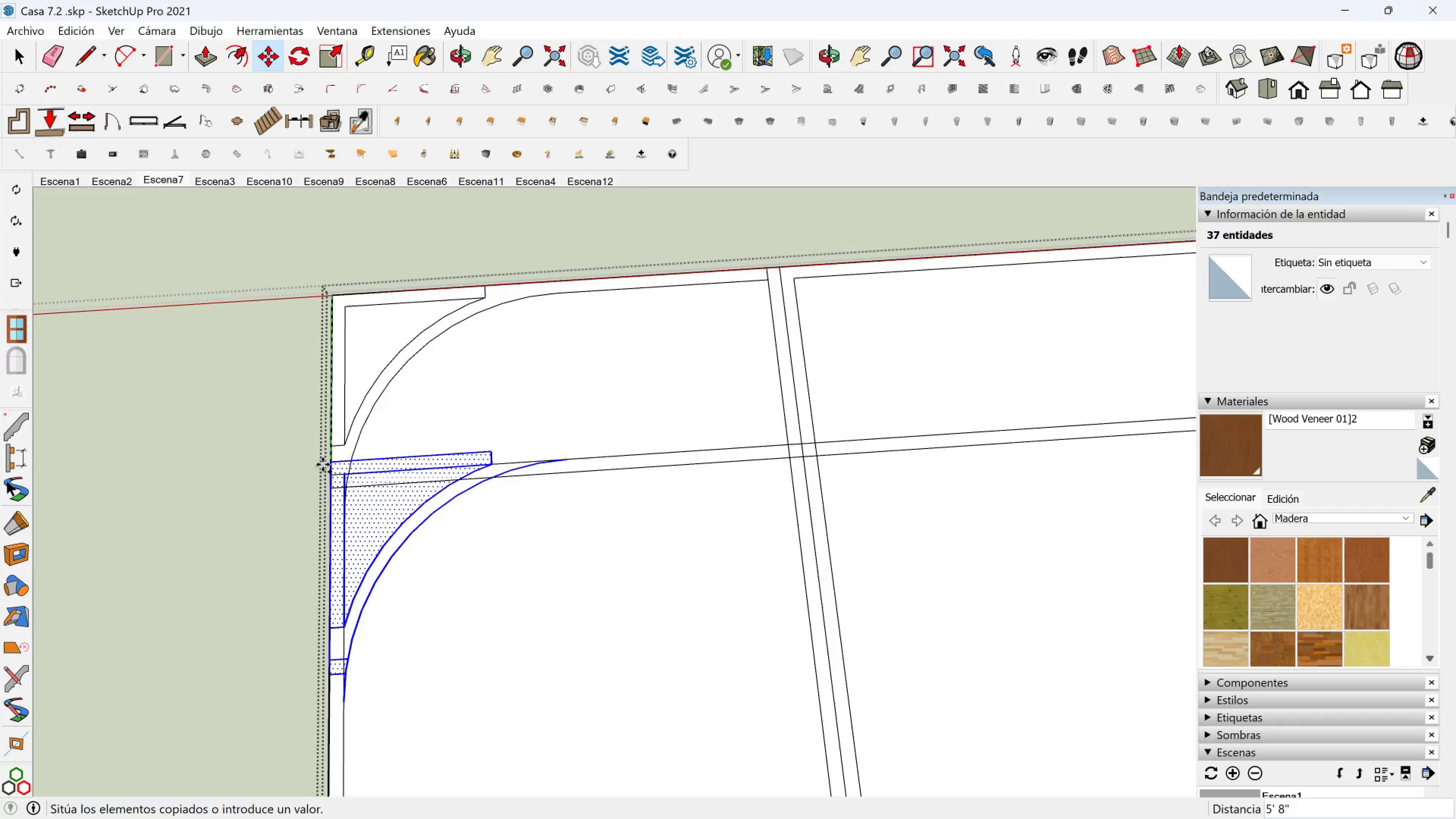 
scroll: coordinate [323, 465], scroll_direction: up, amount: 2.0
 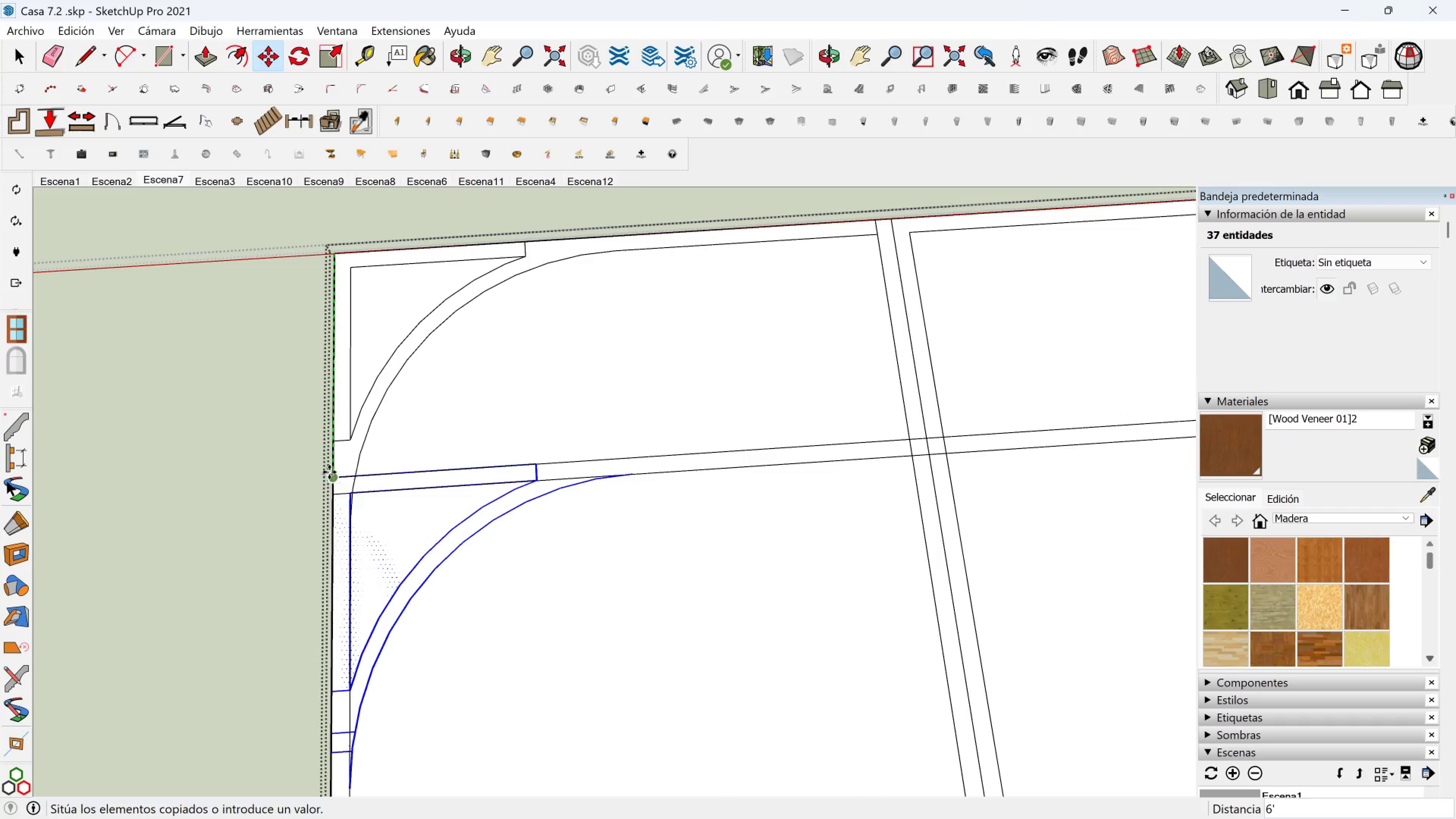 
left_click([329, 472])
 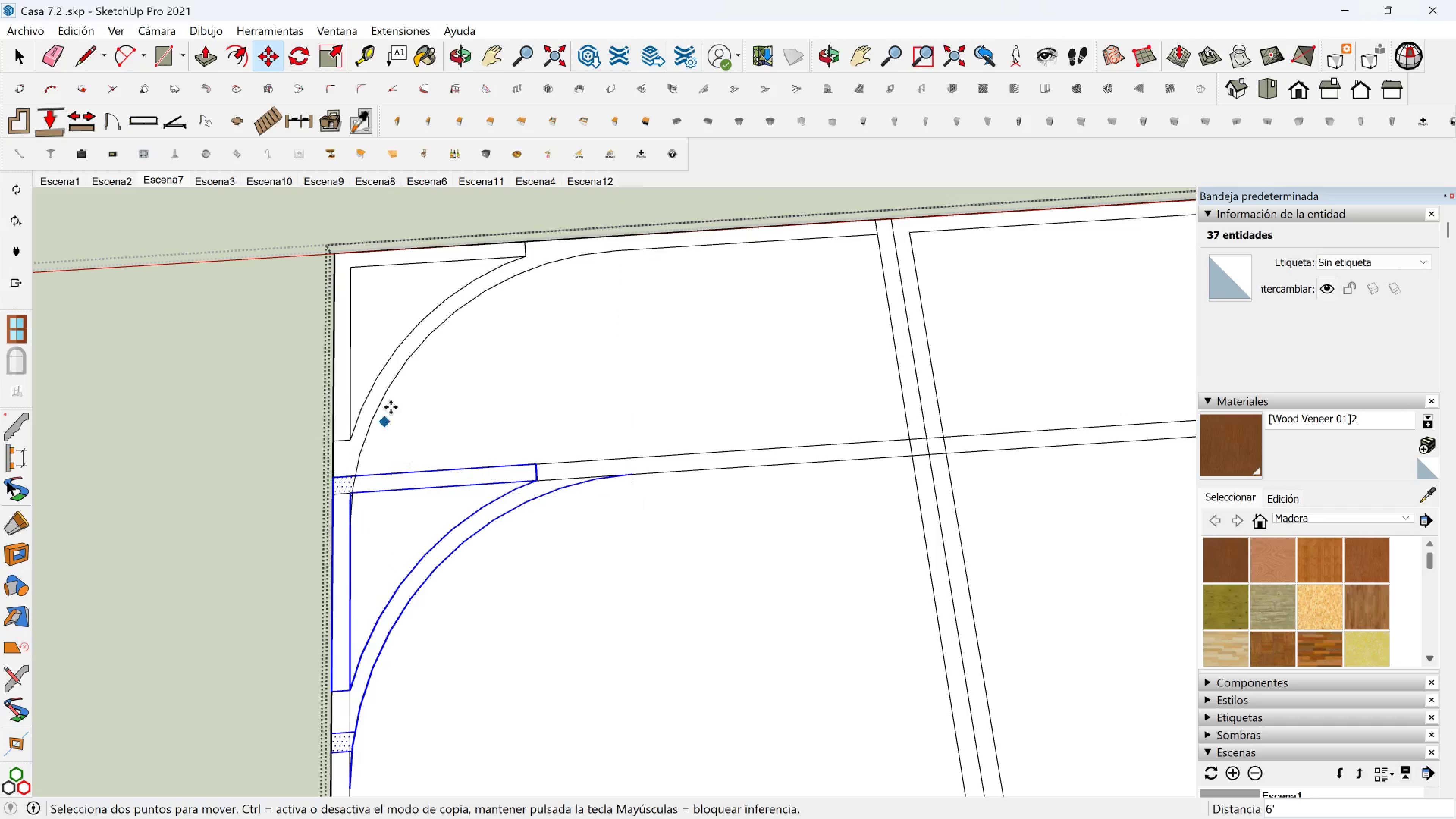 
scroll: coordinate [496, 386], scroll_direction: down, amount: 11.0
 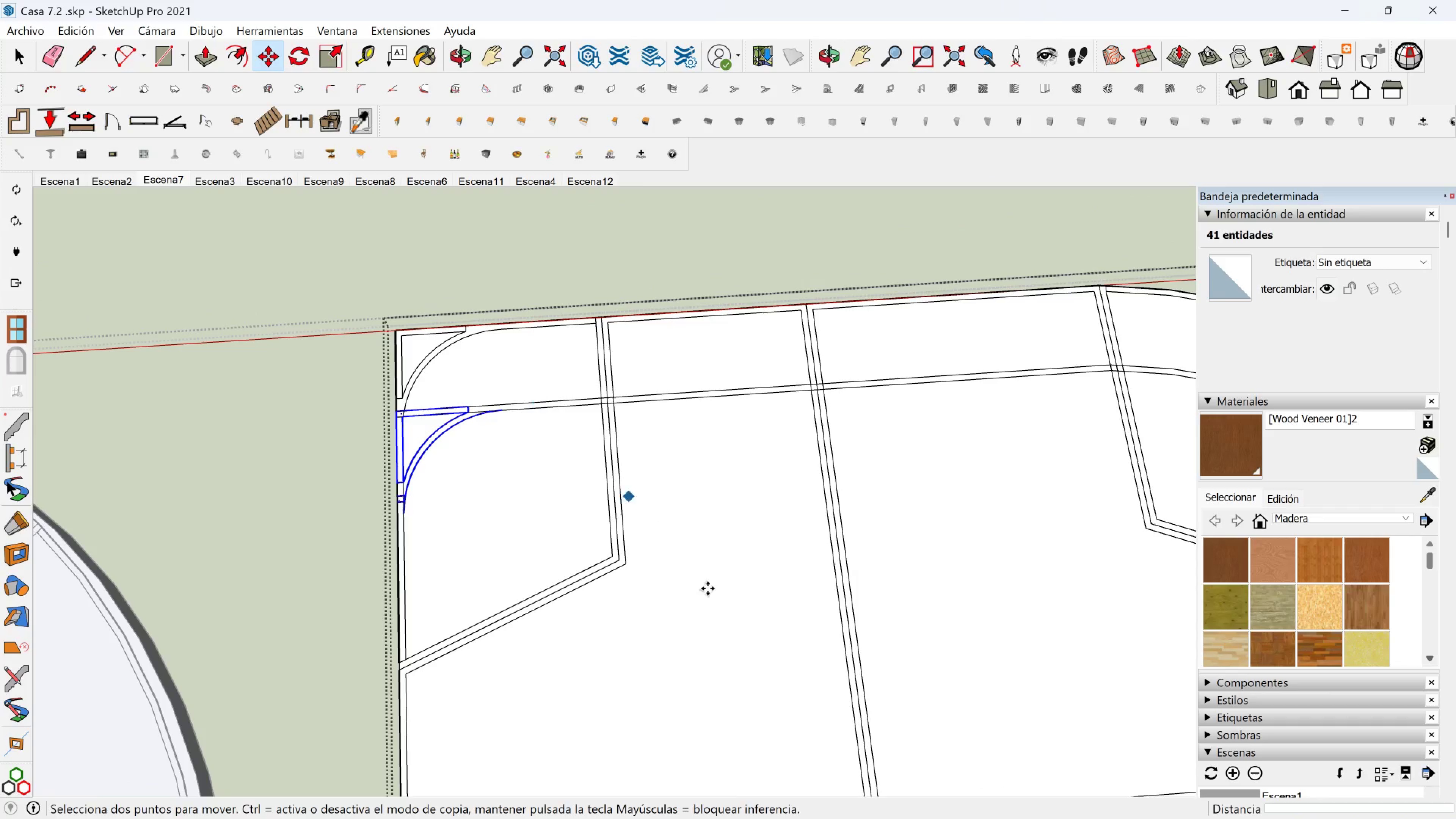 
hold_key(key=ShiftLeft, duration=0.35)
 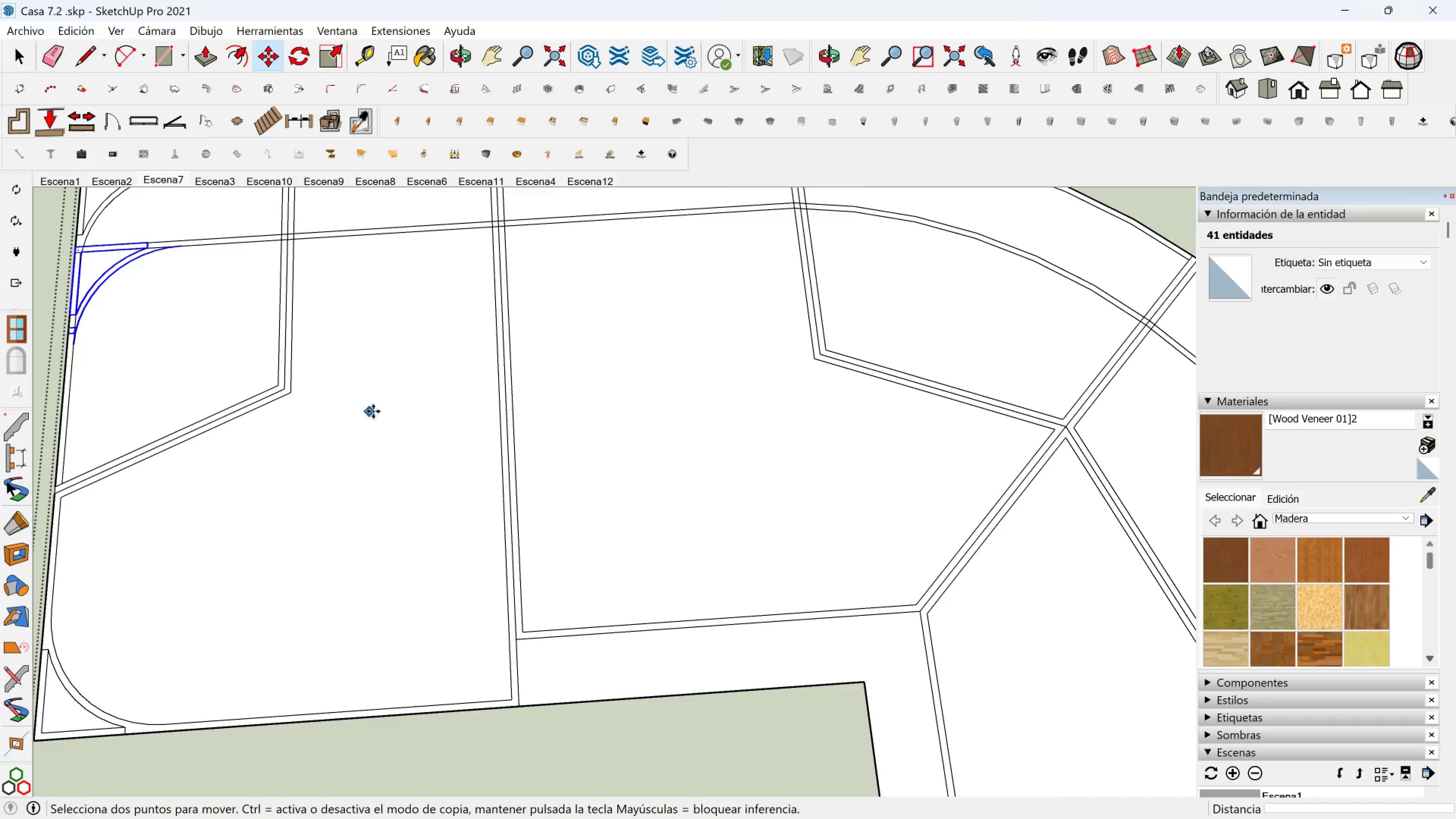 
scroll: coordinate [437, 433], scroll_direction: down, amount: 3.0
 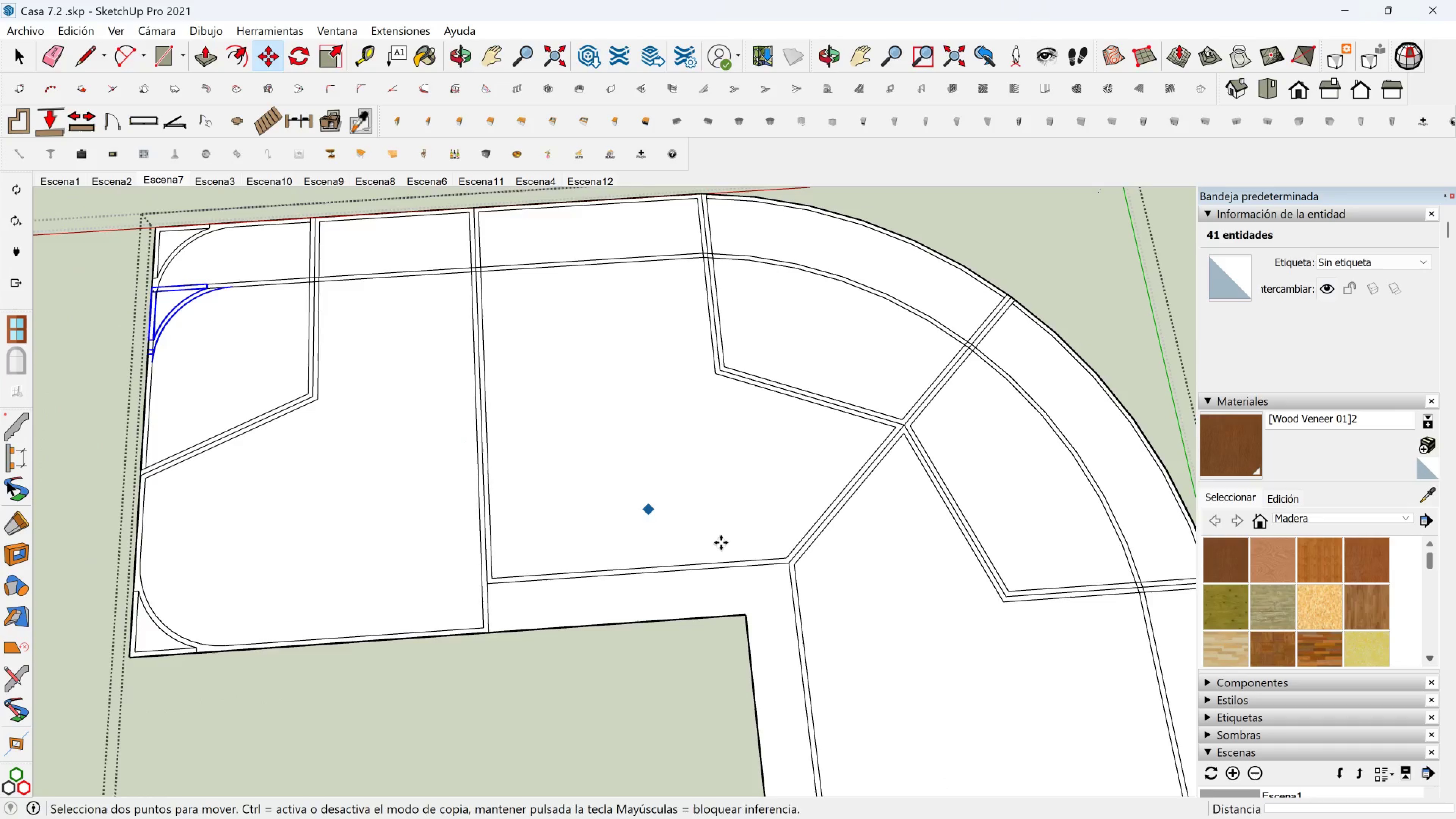 
hold_key(key=ShiftLeft, duration=0.34)
 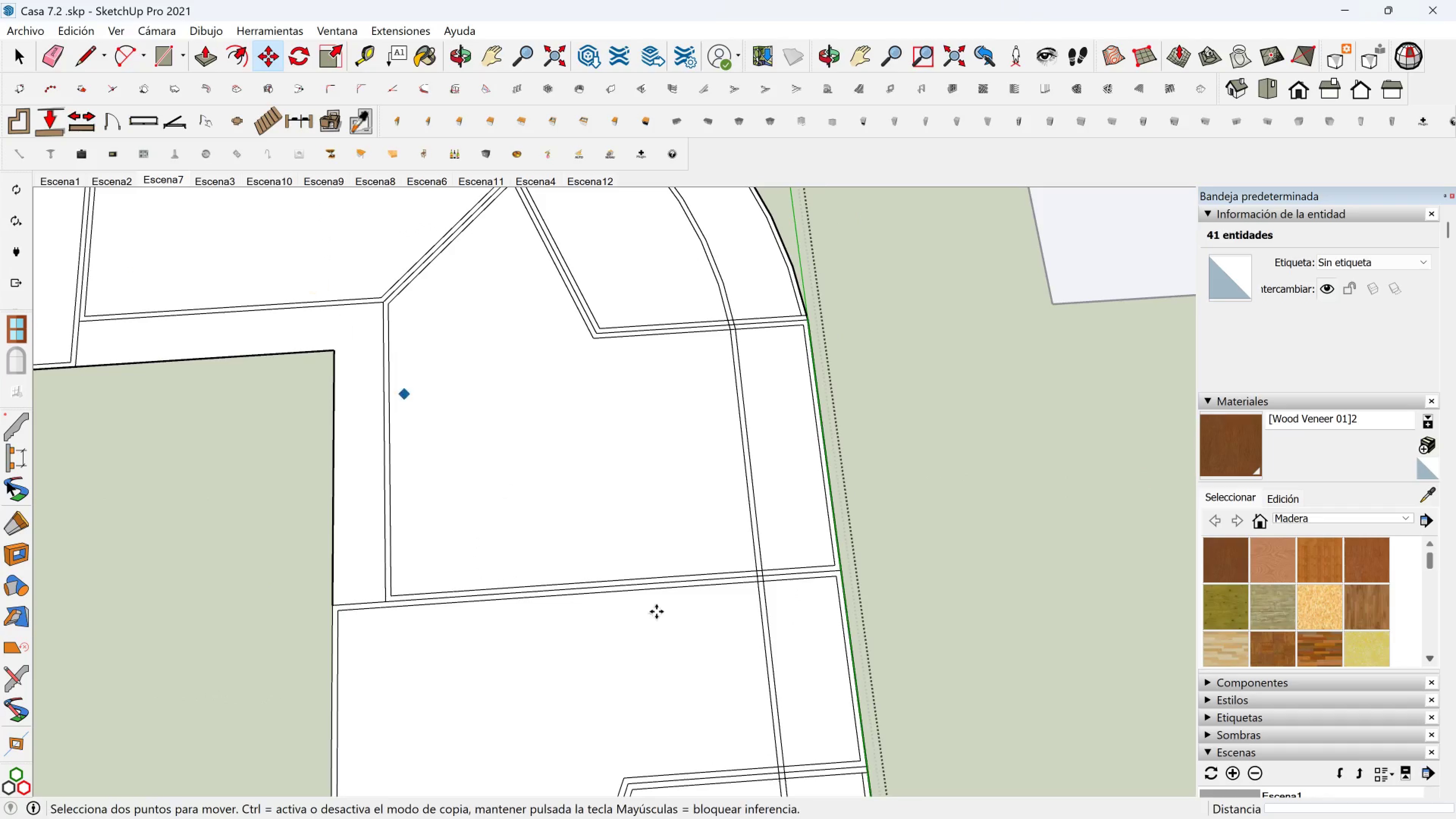 
hold_key(key=ShiftLeft, duration=0.36)
 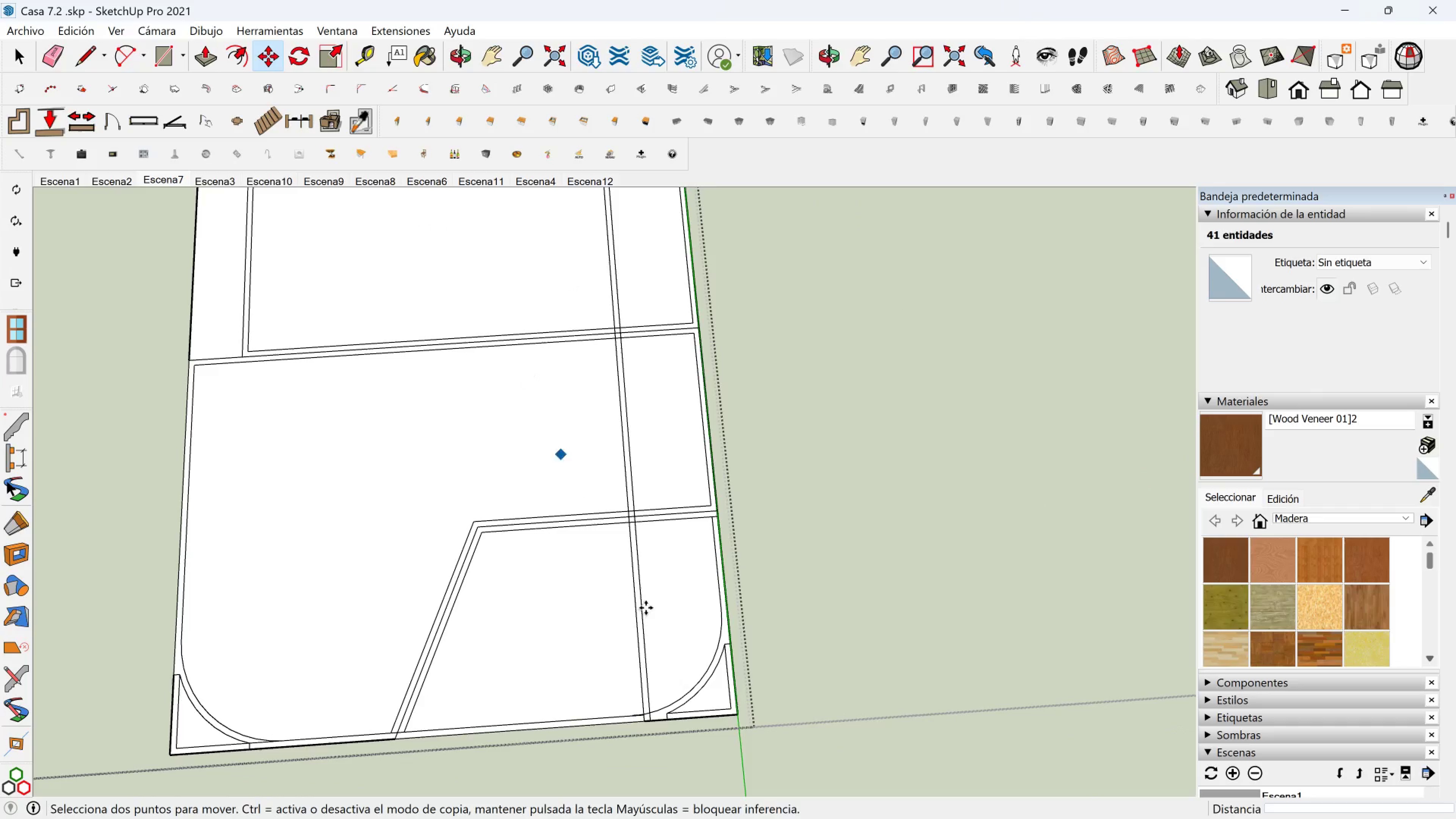 
key(Shift+ShiftLeft)
 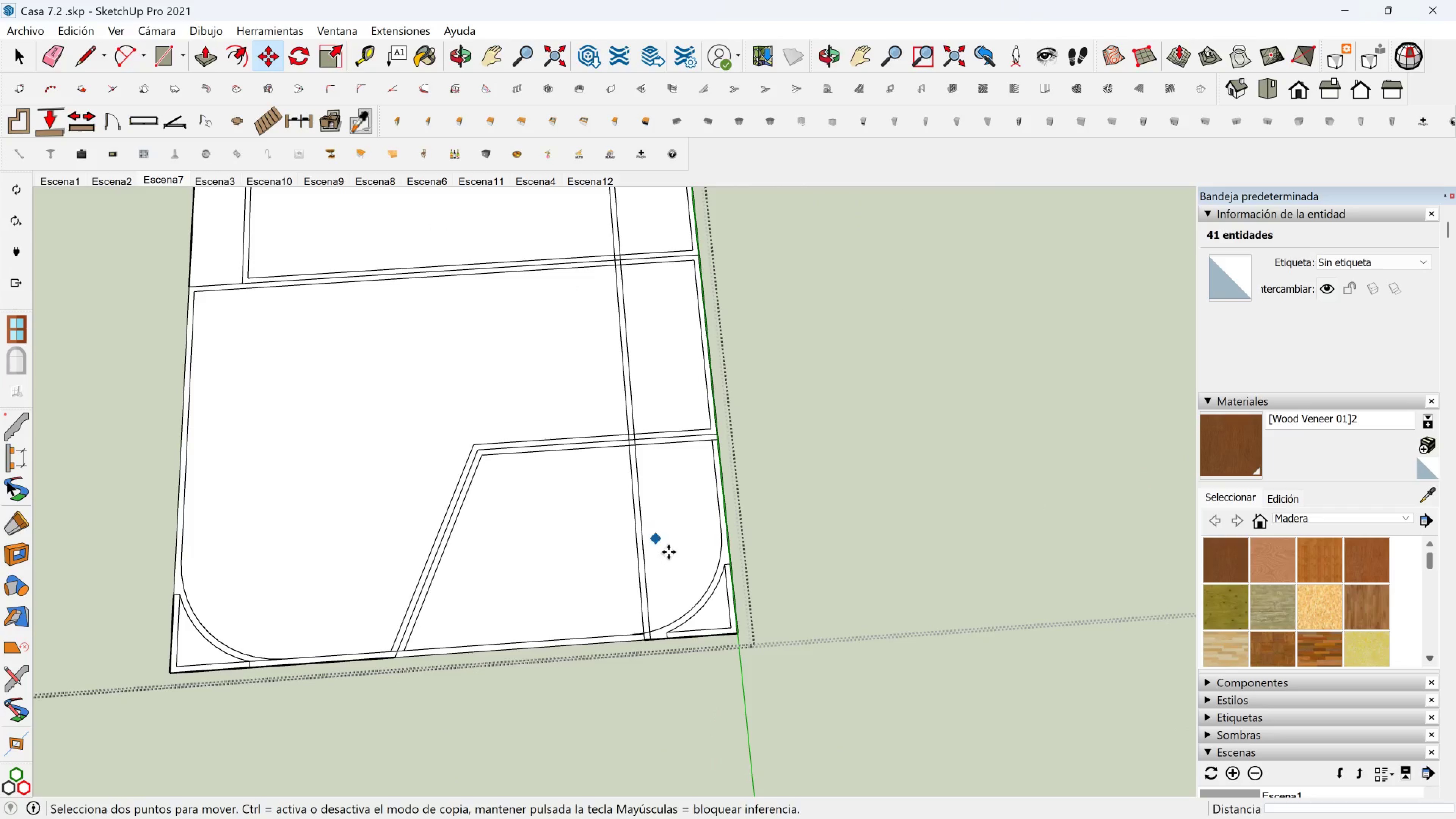 
scroll: coordinate [664, 584], scroll_direction: up, amount: 5.0
 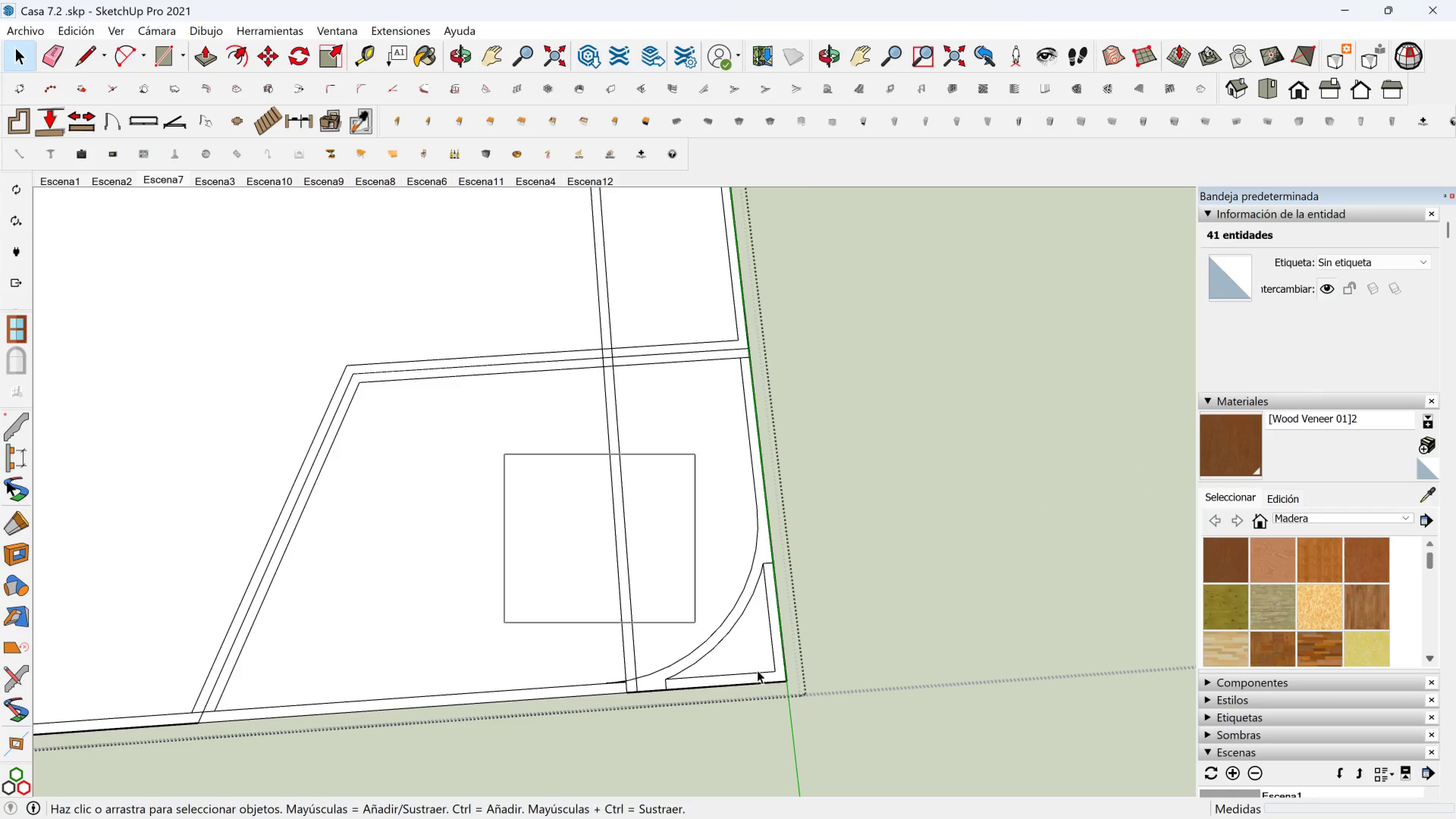 
key(Space)
 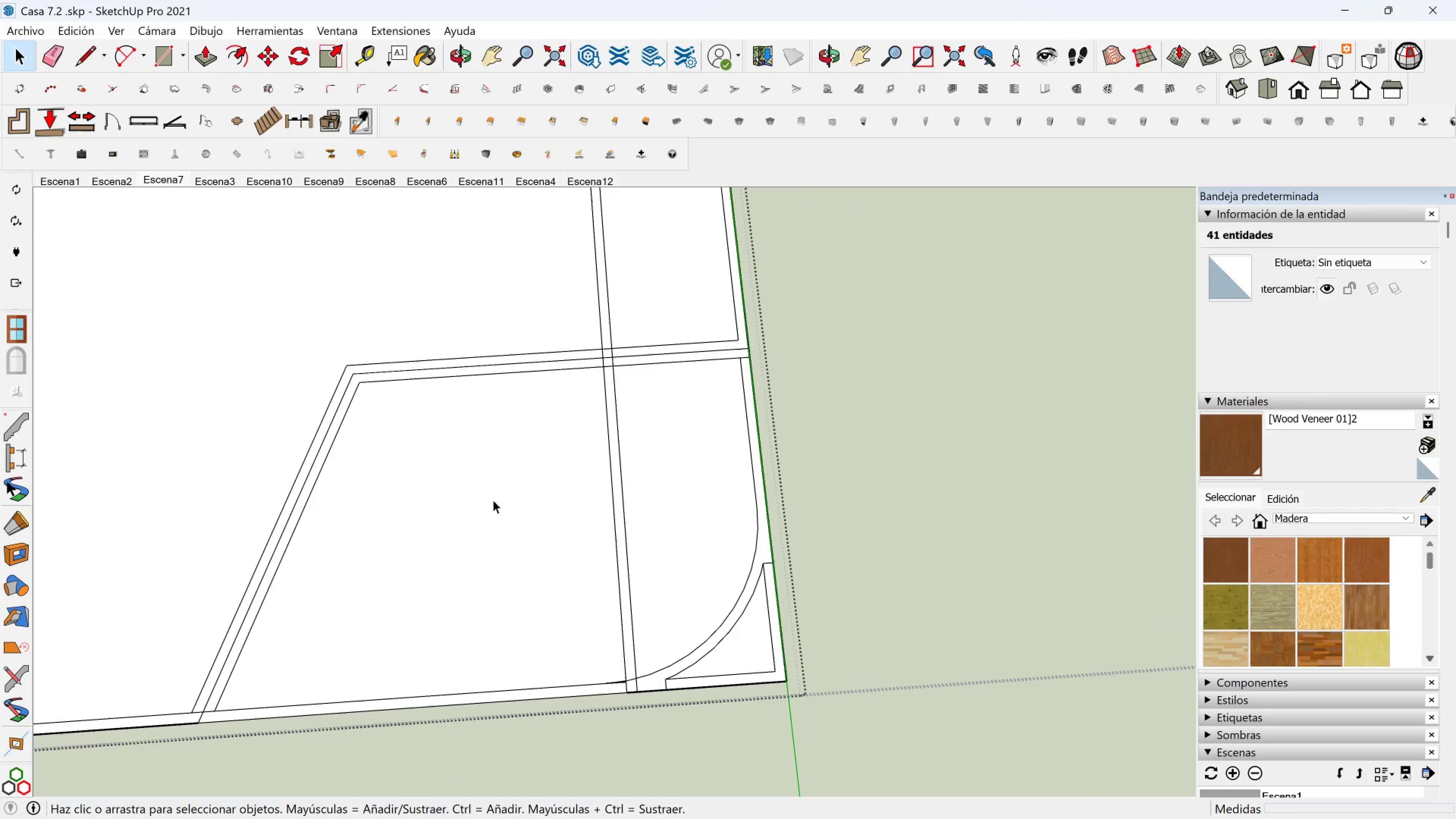 
left_click_drag(start_coordinate=[504, 454], to_coordinate=[849, 735])
 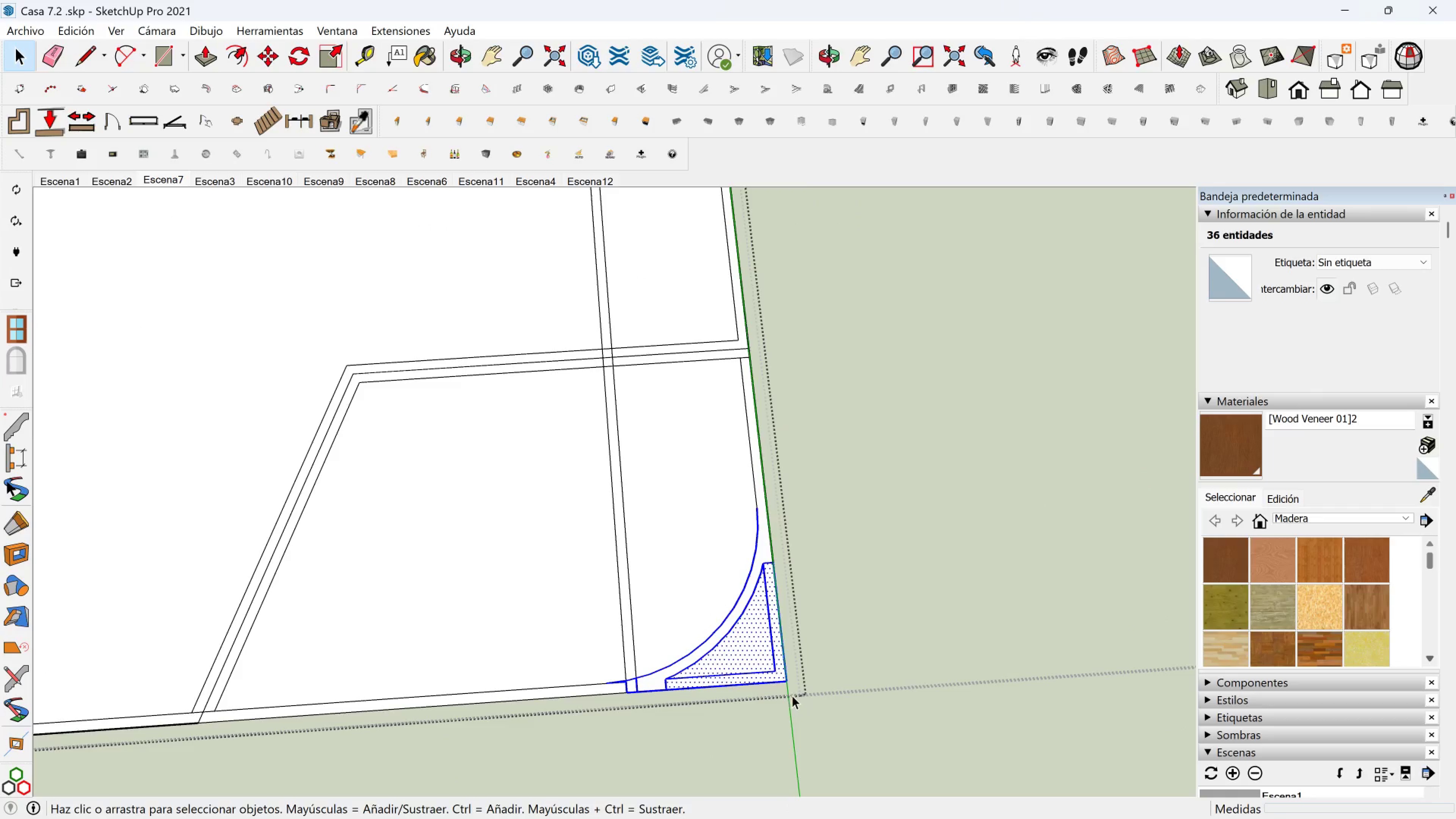 
key(M)
 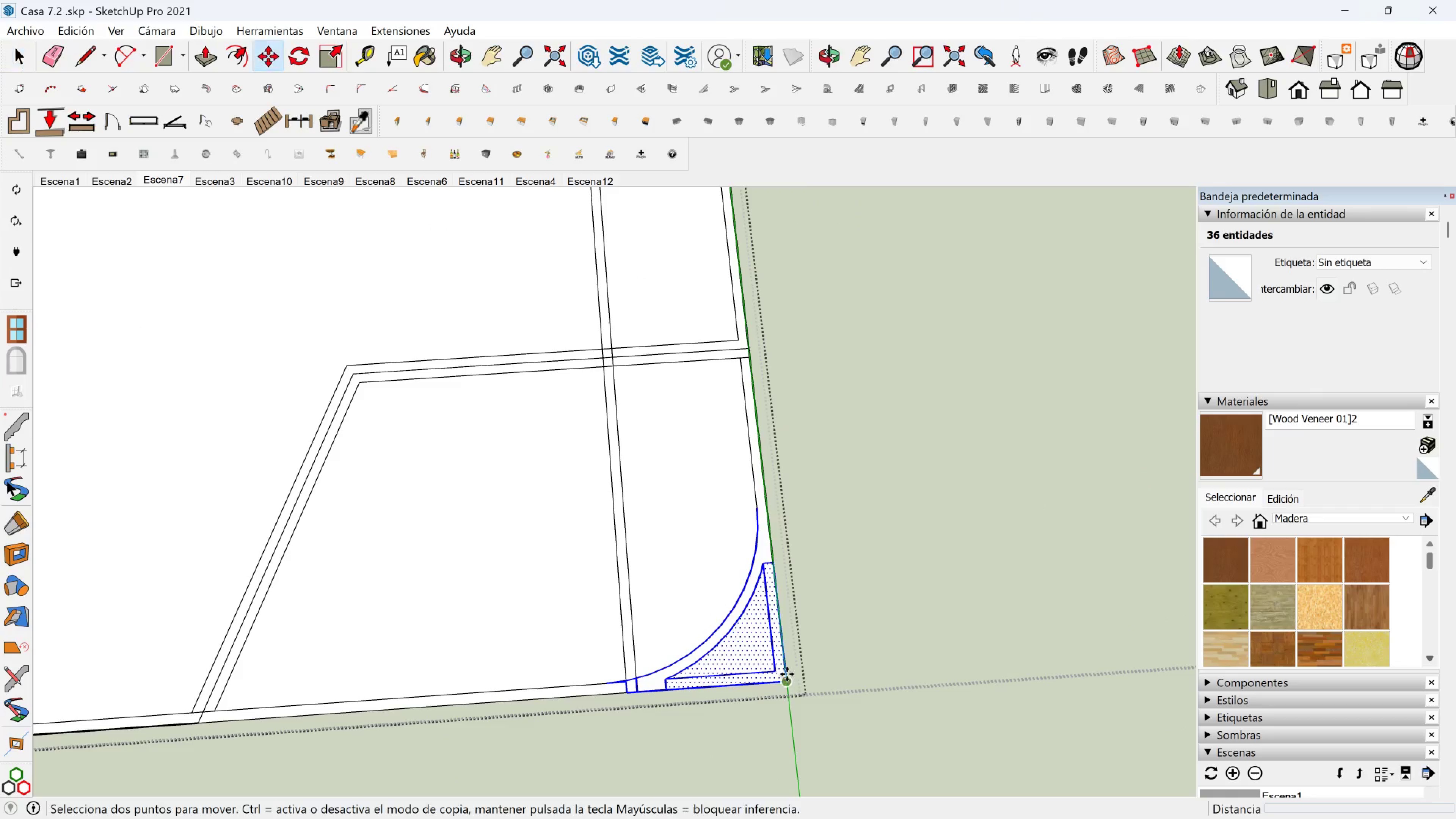 
scroll: coordinate [779, 677], scroll_direction: up, amount: 3.0
 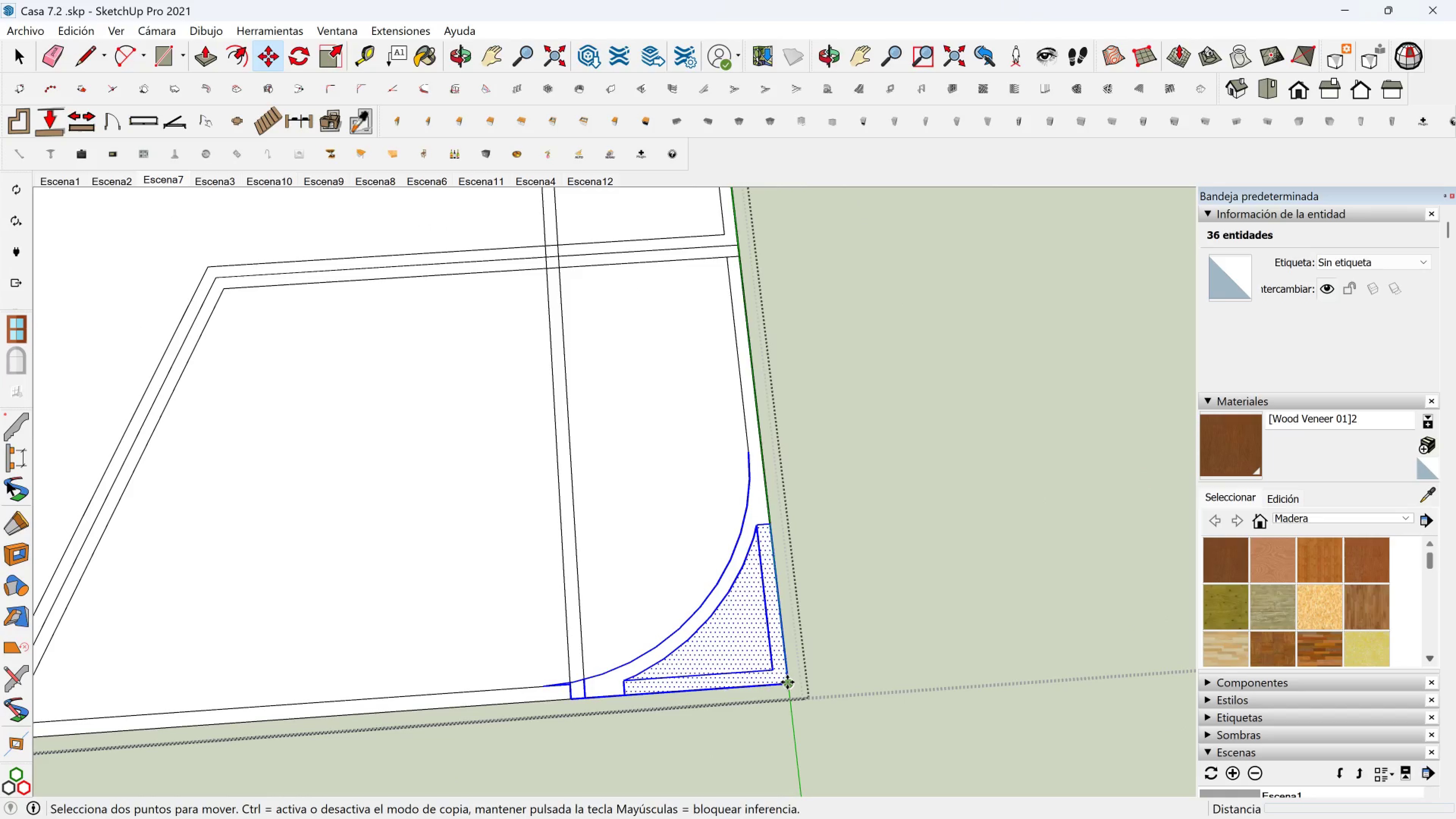 
left_click([787, 682])
 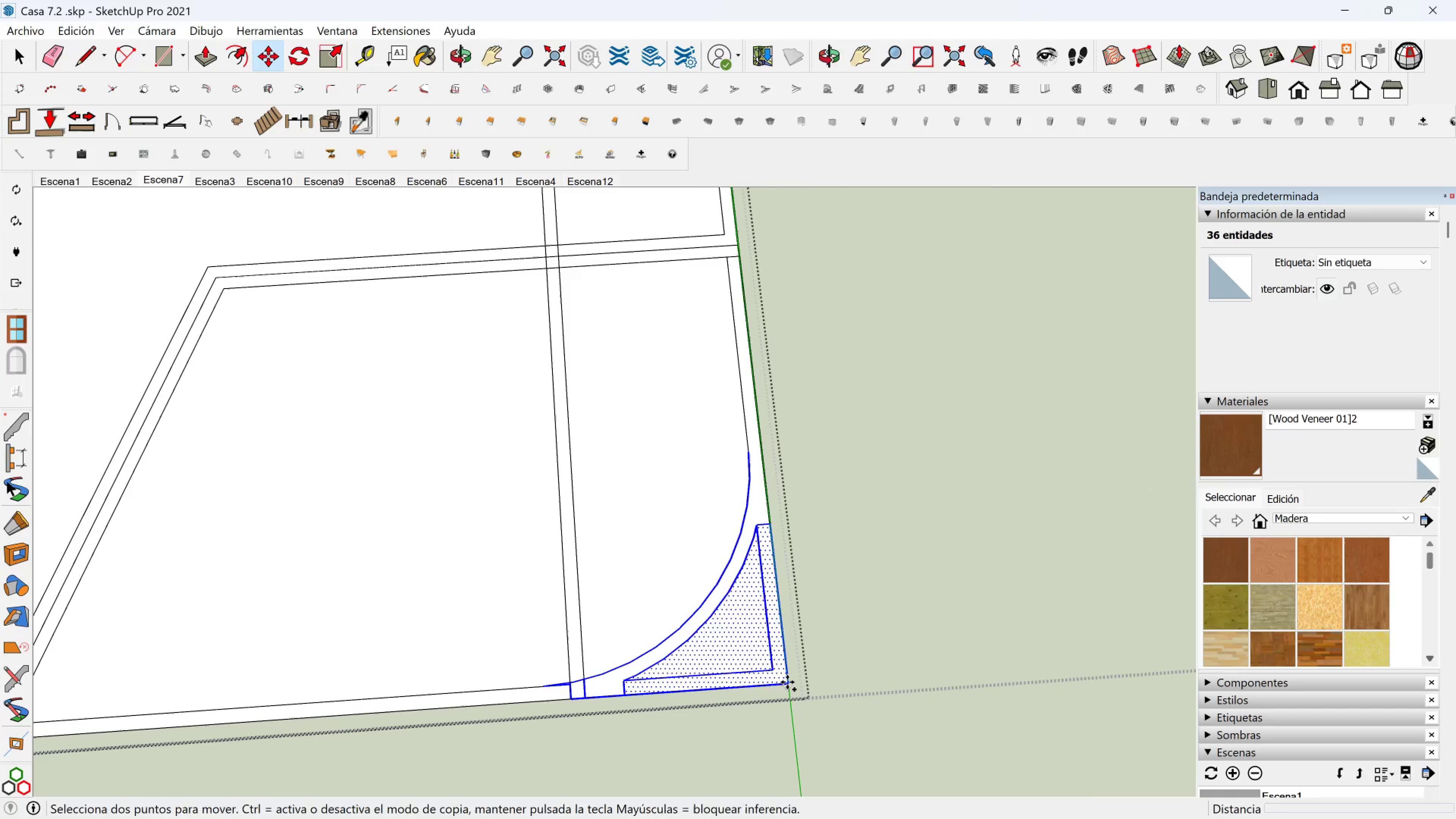 
key(Control+ControlLeft)
 